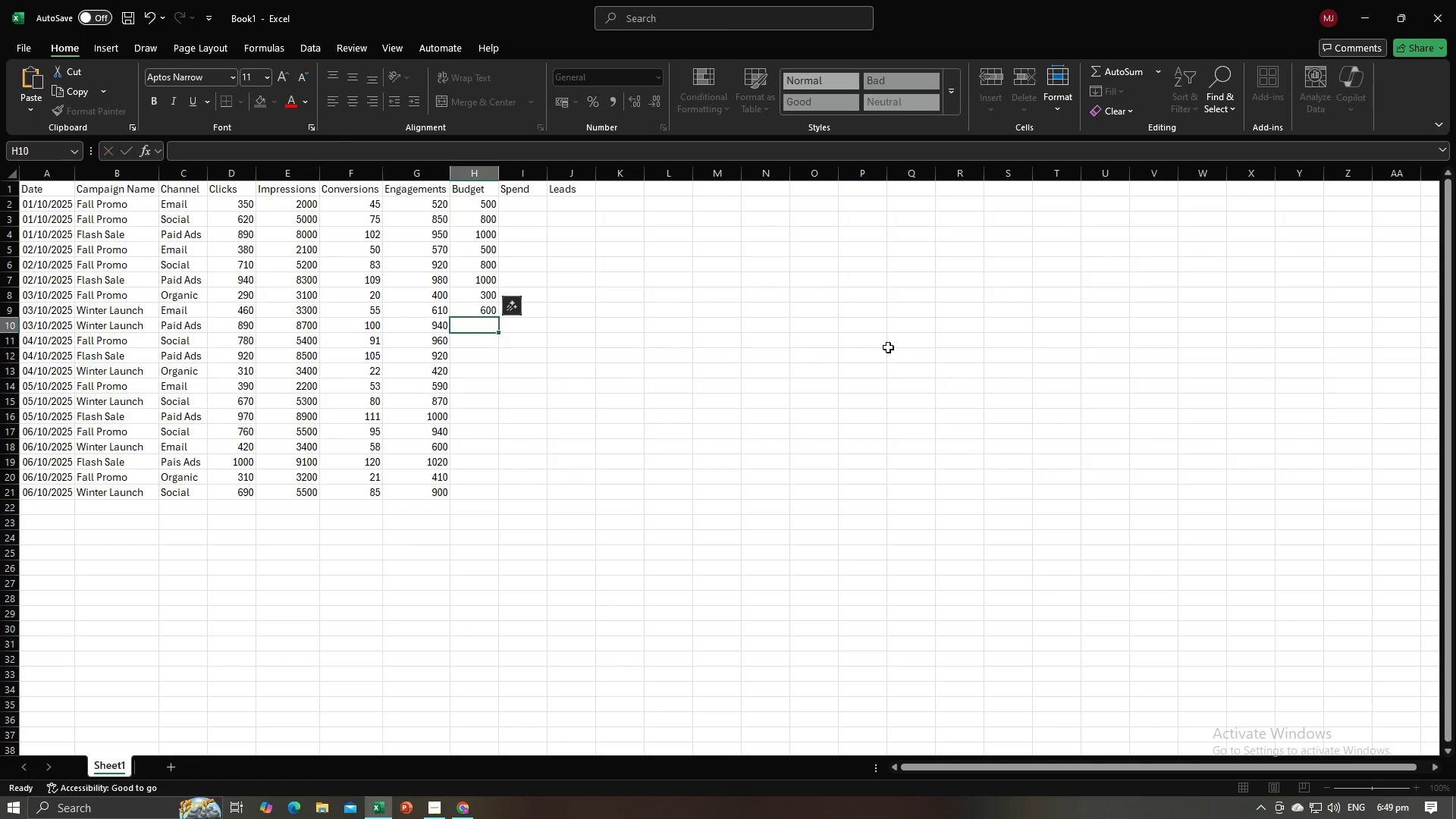 
key(NumpadEnter)
 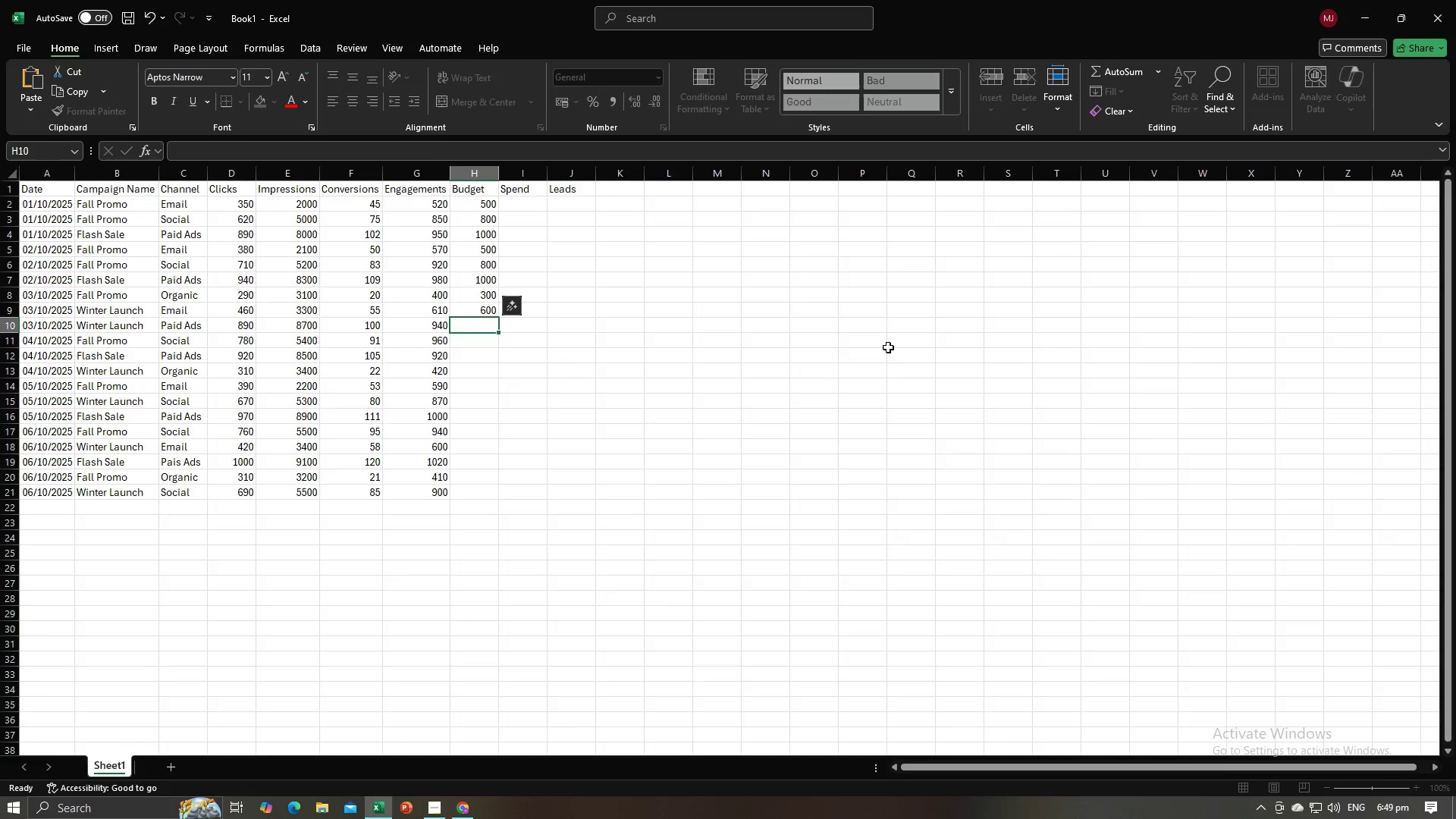 
key(Alt+AltLeft)
 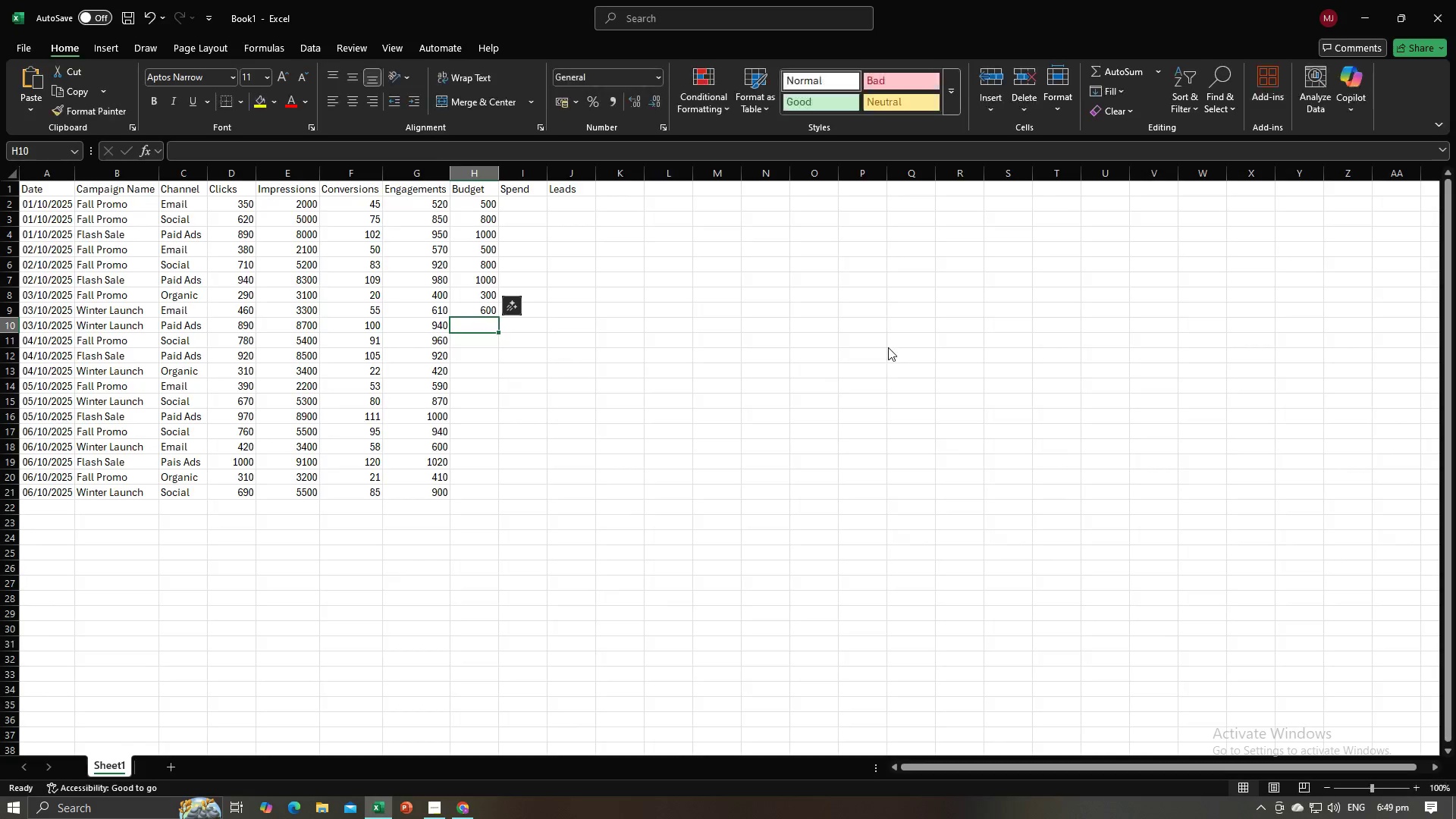 
key(Alt+Tab)
 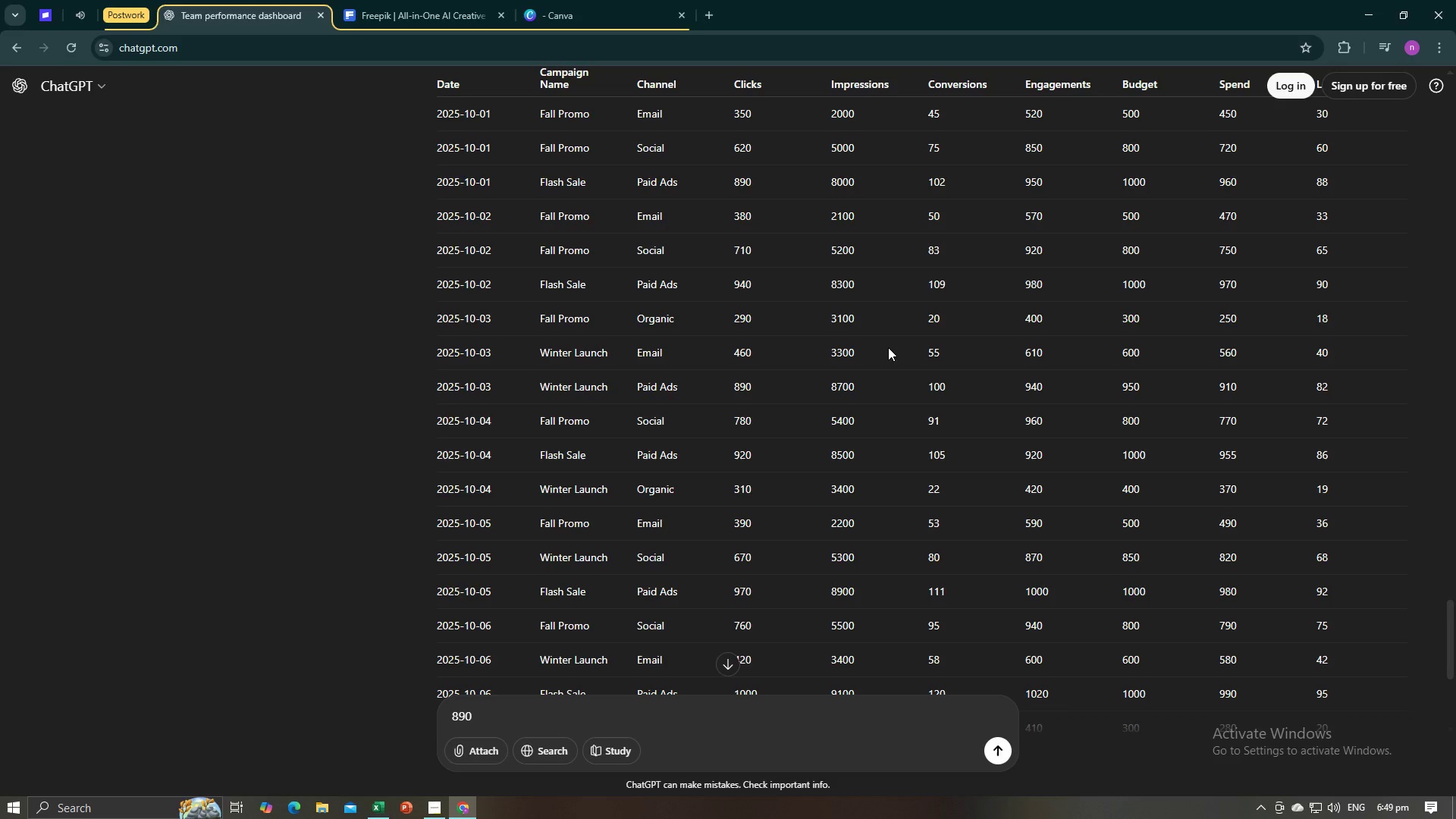 
key(Alt+AltLeft)
 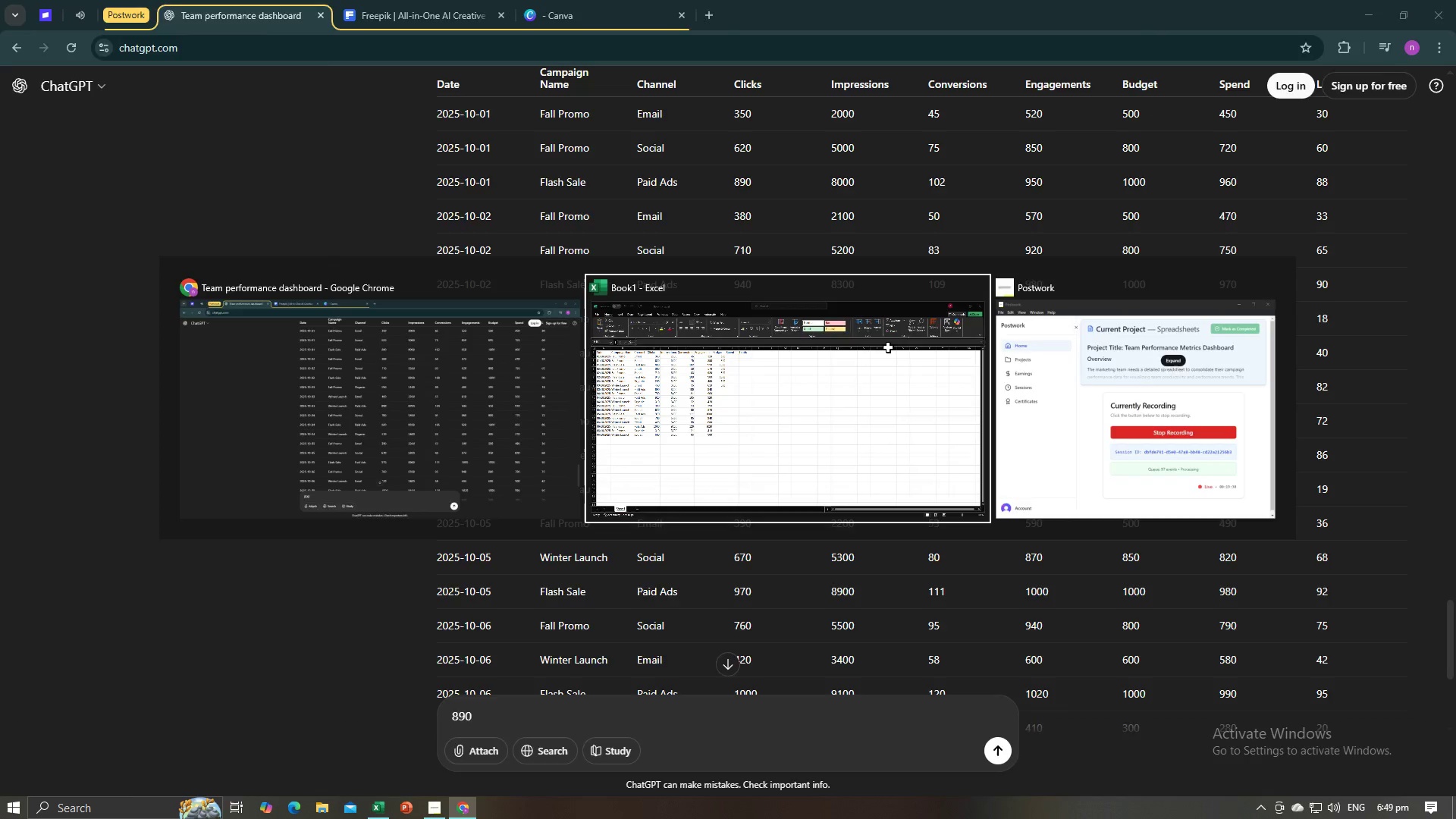 
key(Alt+Tab)
 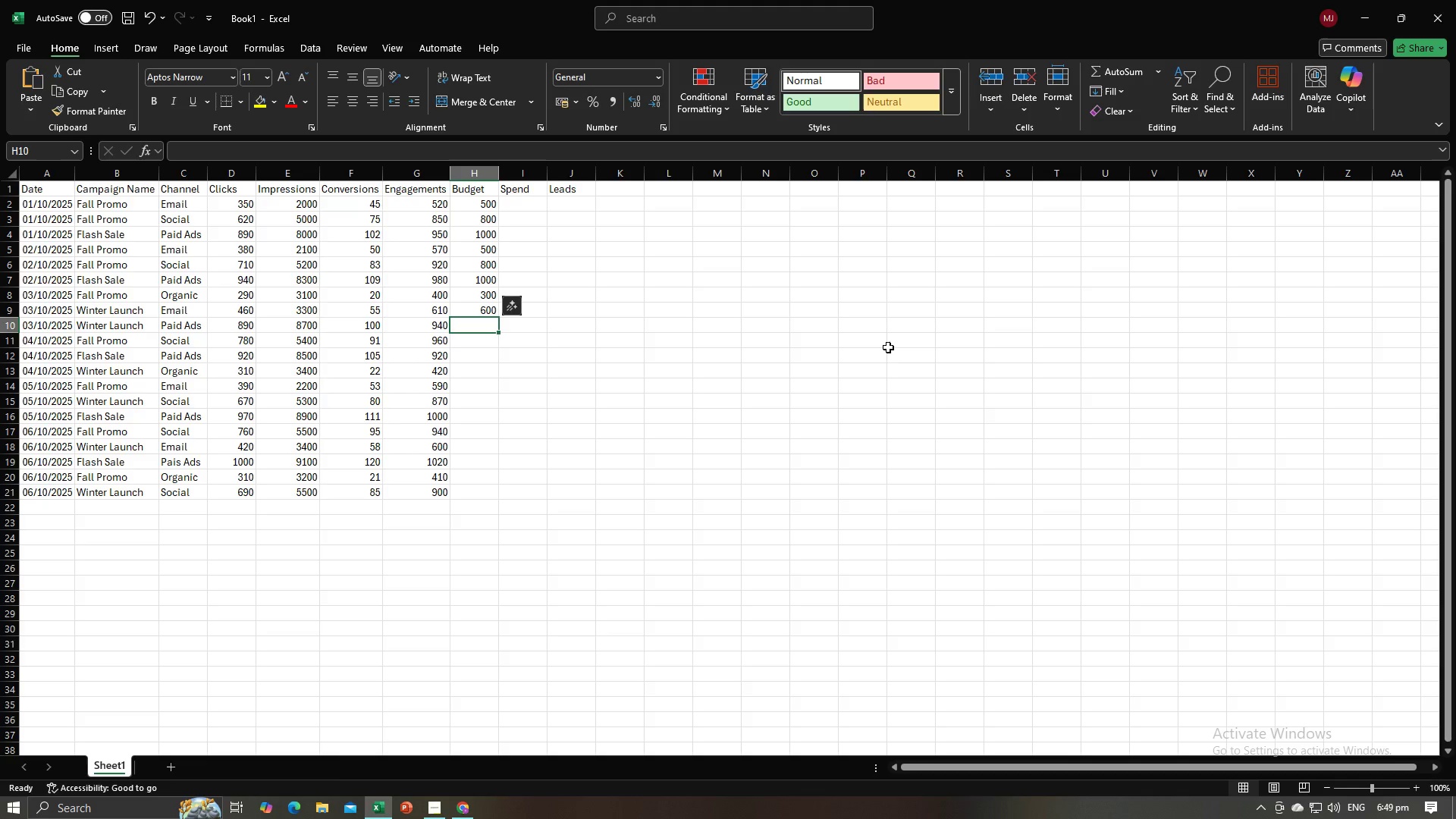 
key(Numpad9)
 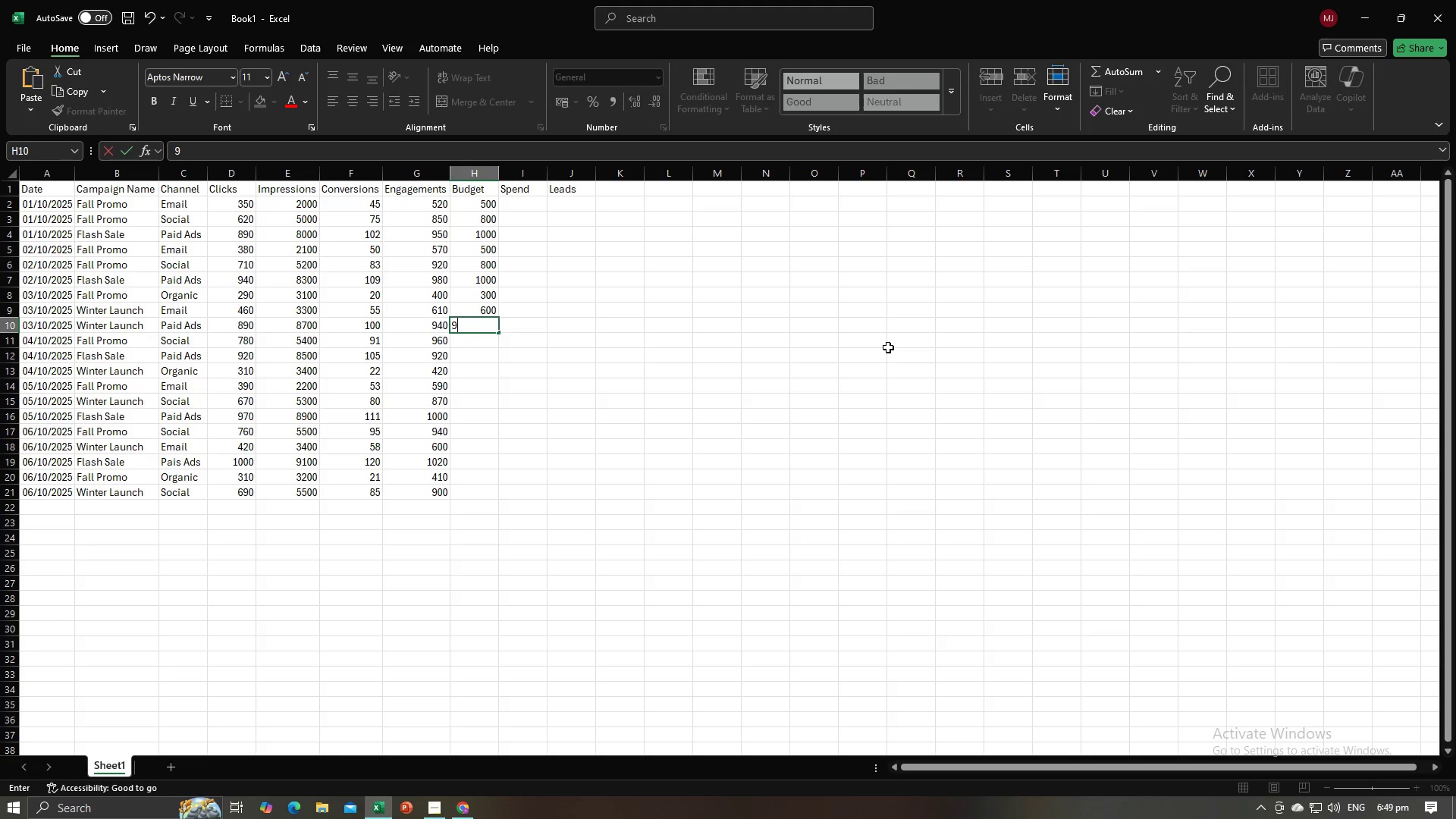 
key(Numpad5)
 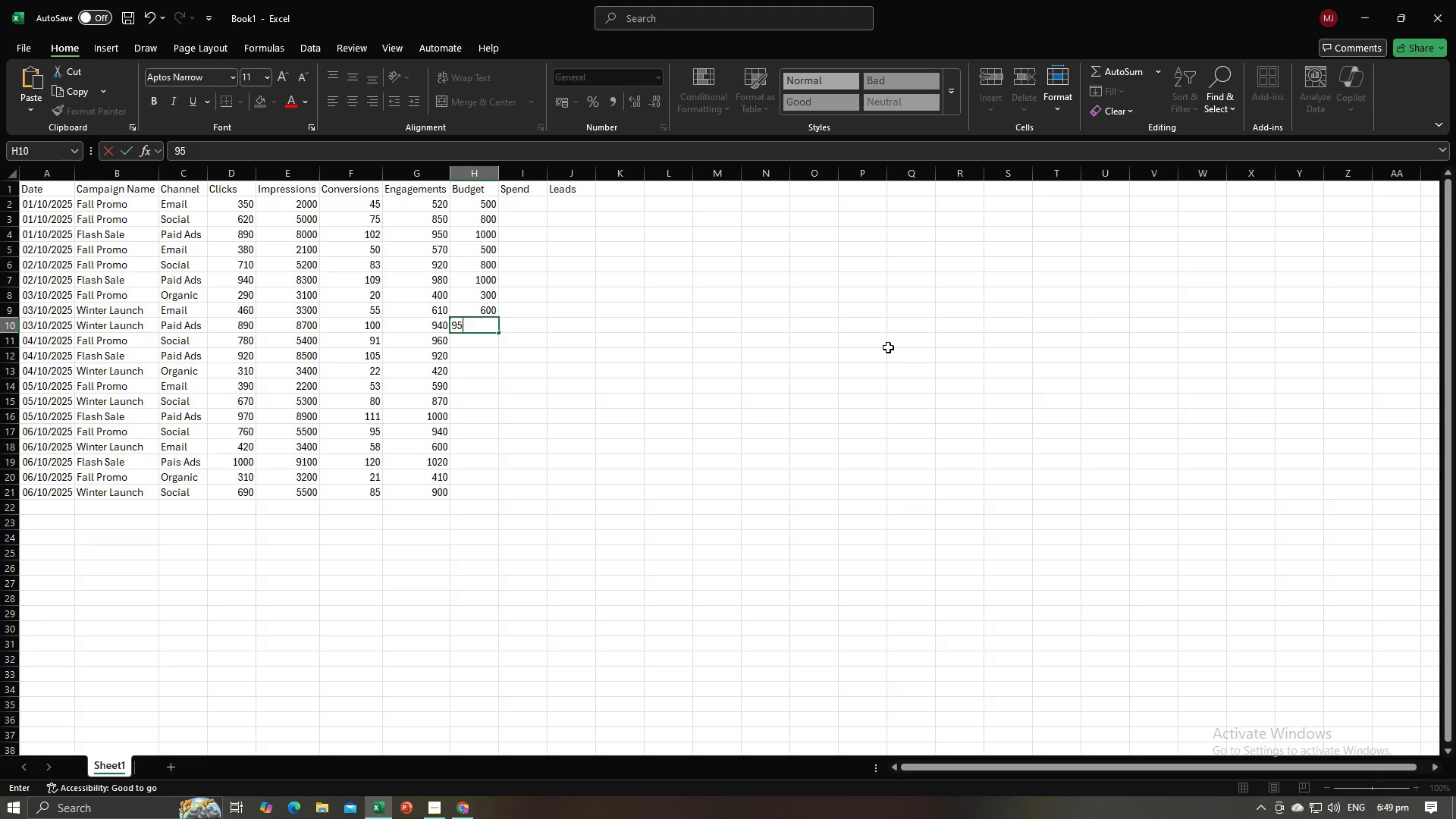 
key(Numpad0)
 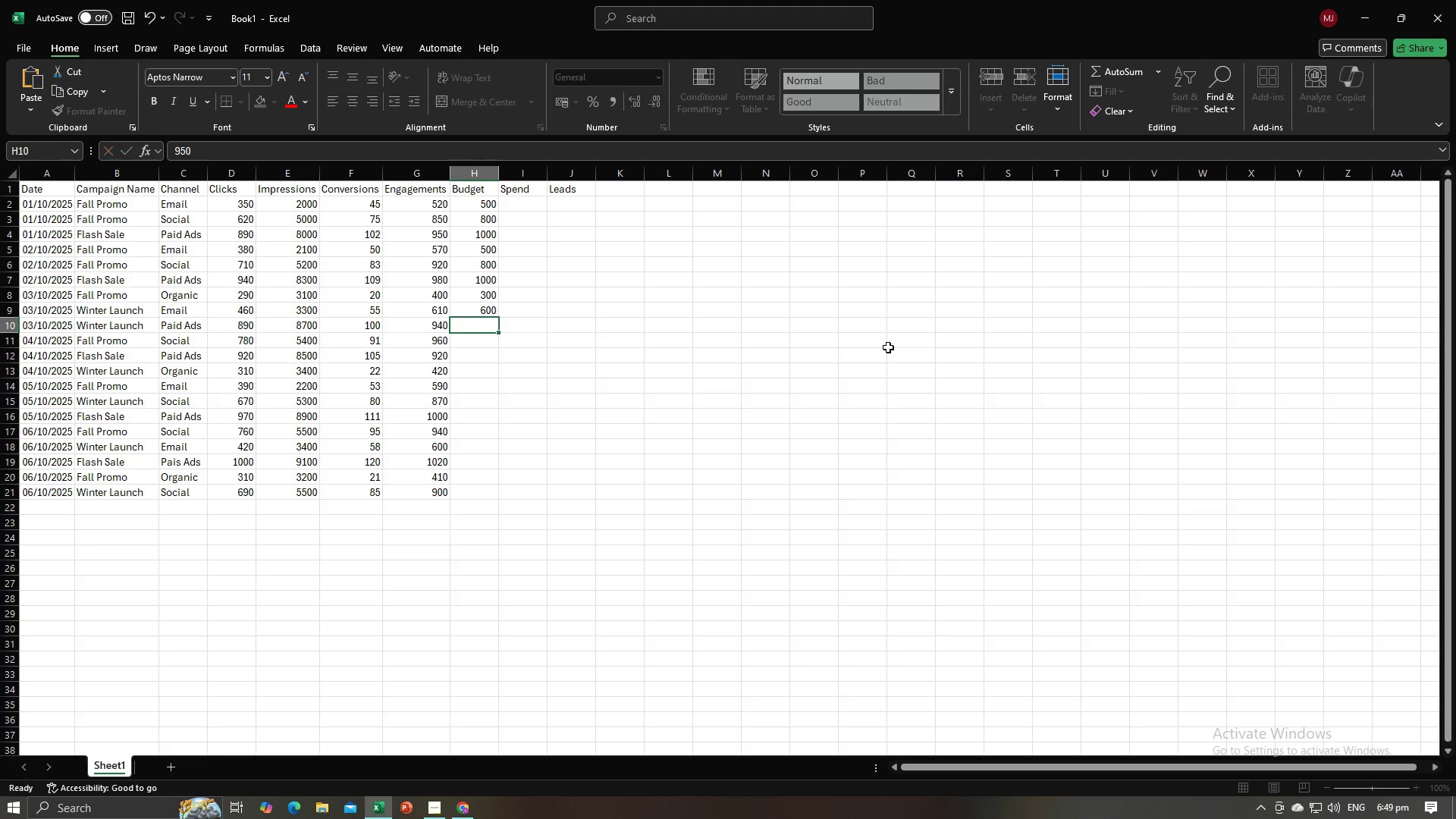 
key(NumpadEnter)
 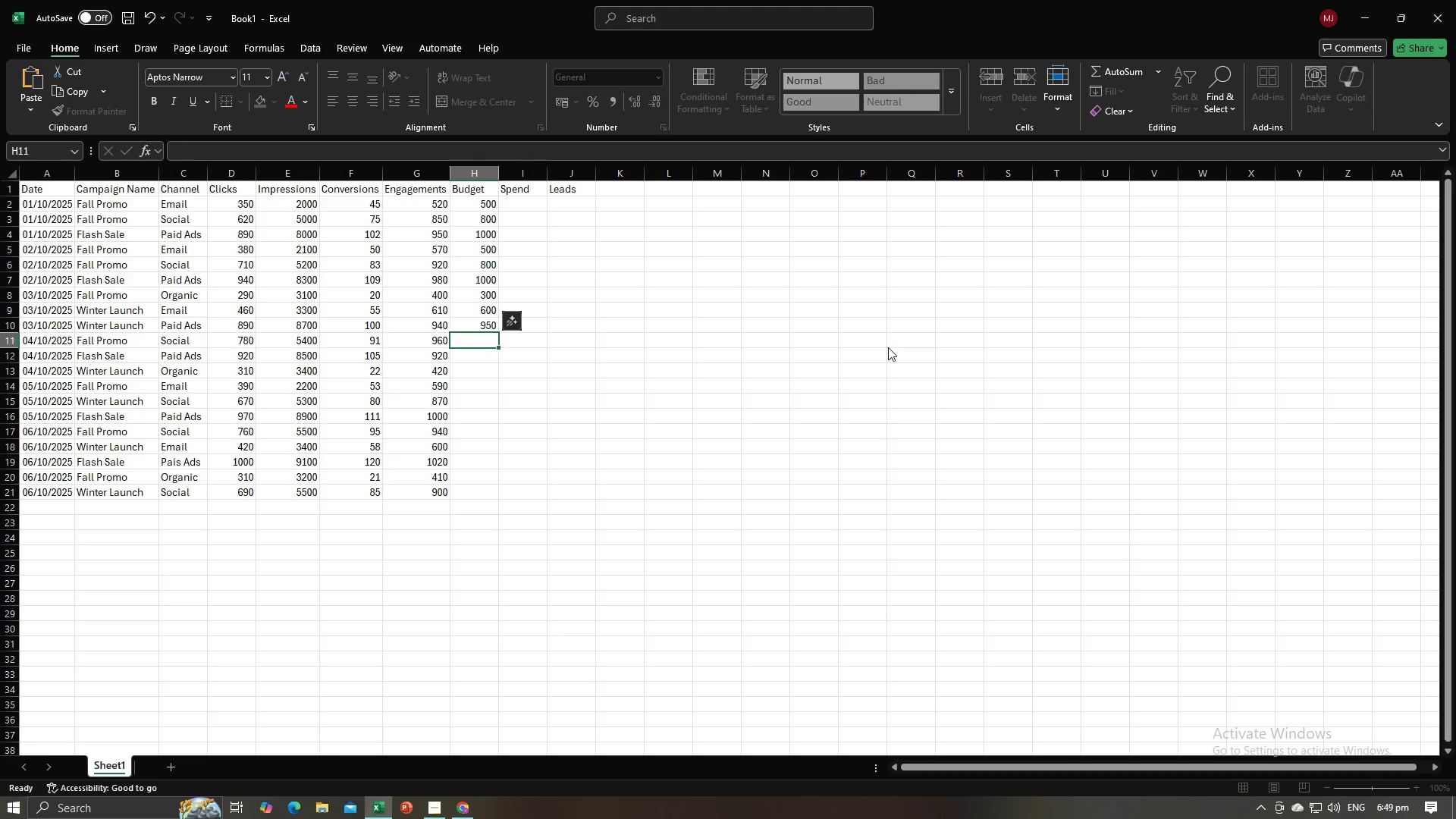 
key(Alt+AltLeft)
 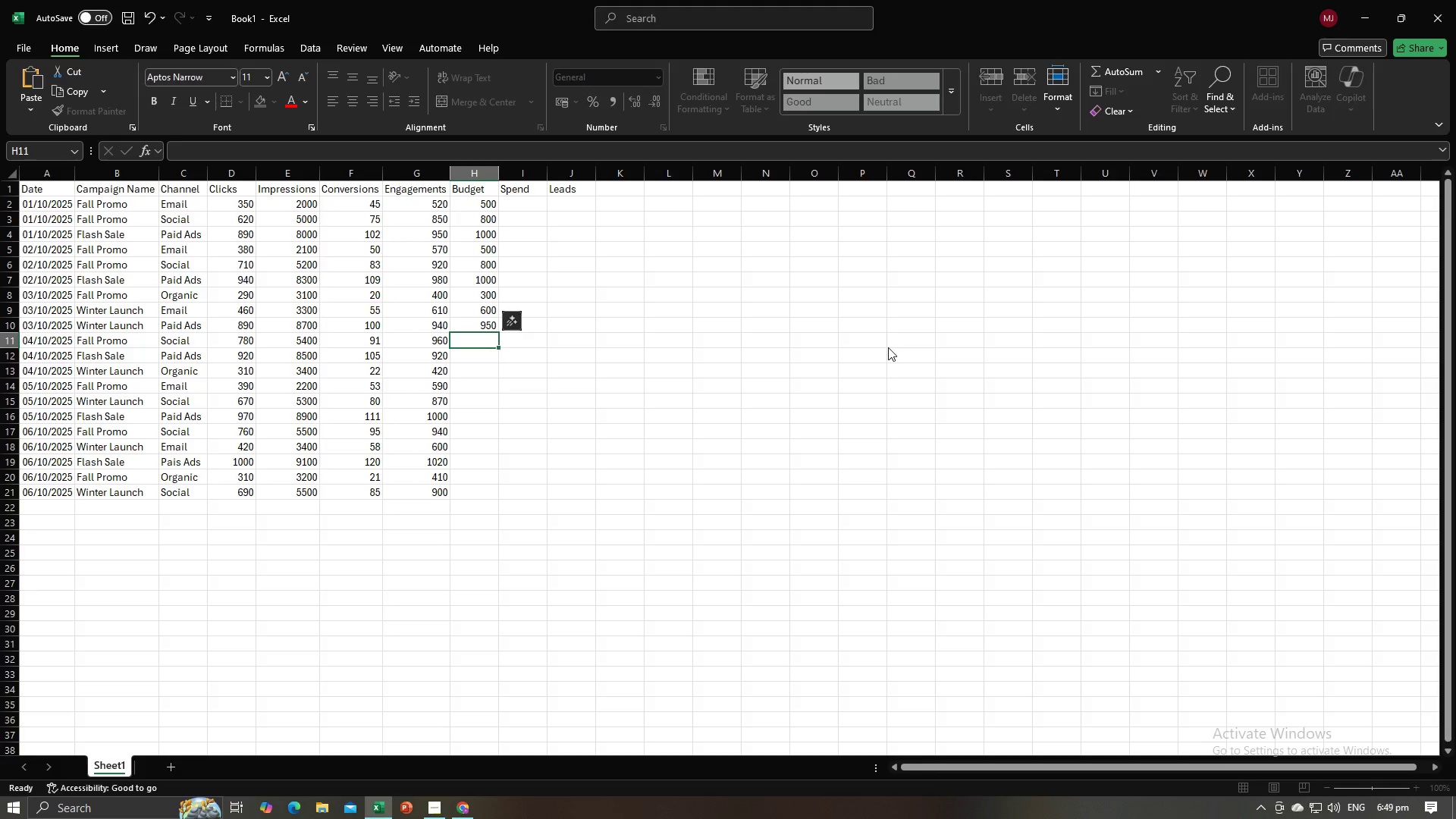 
key(Alt+Tab)
 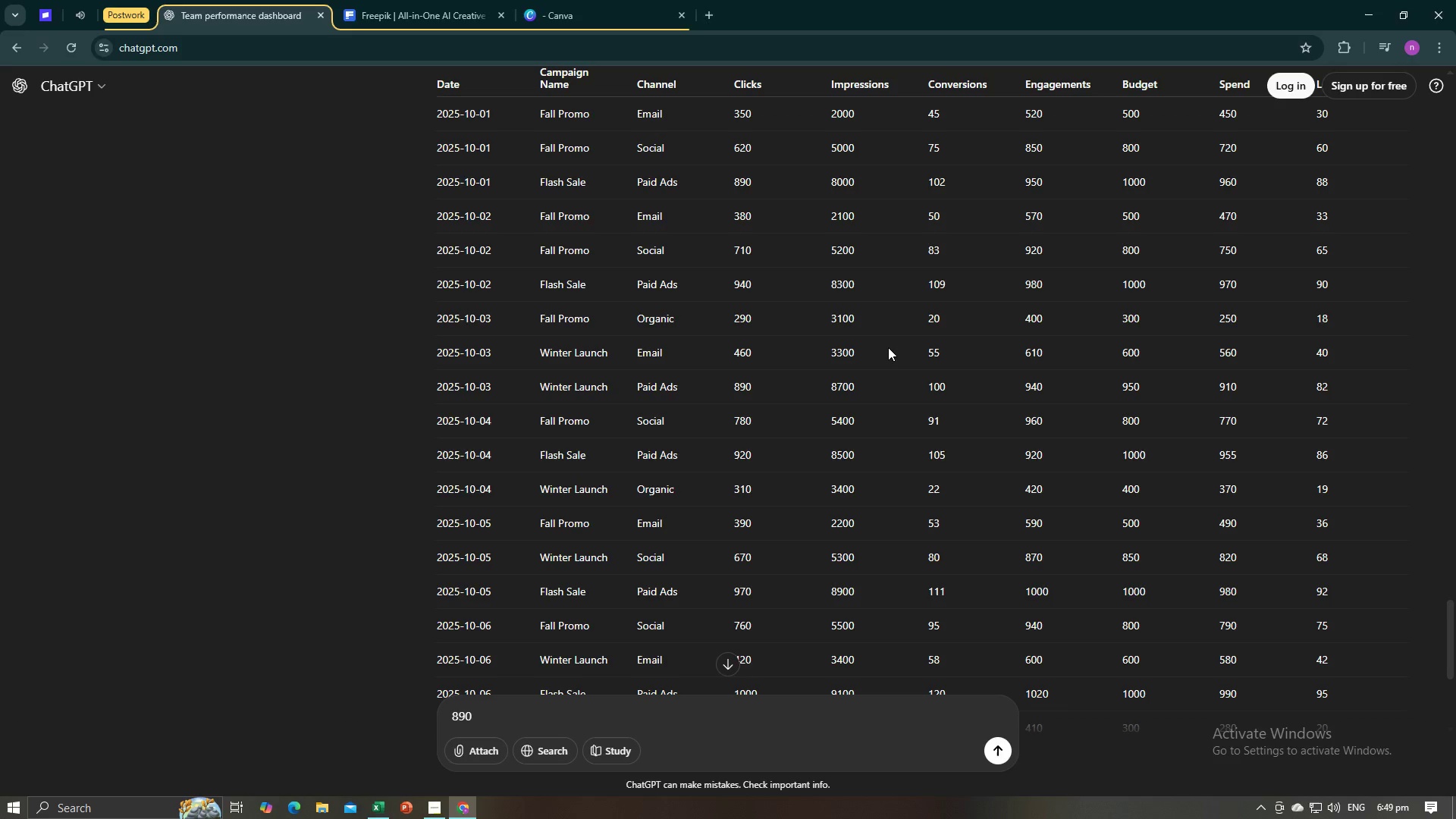 
key(Alt+AltLeft)
 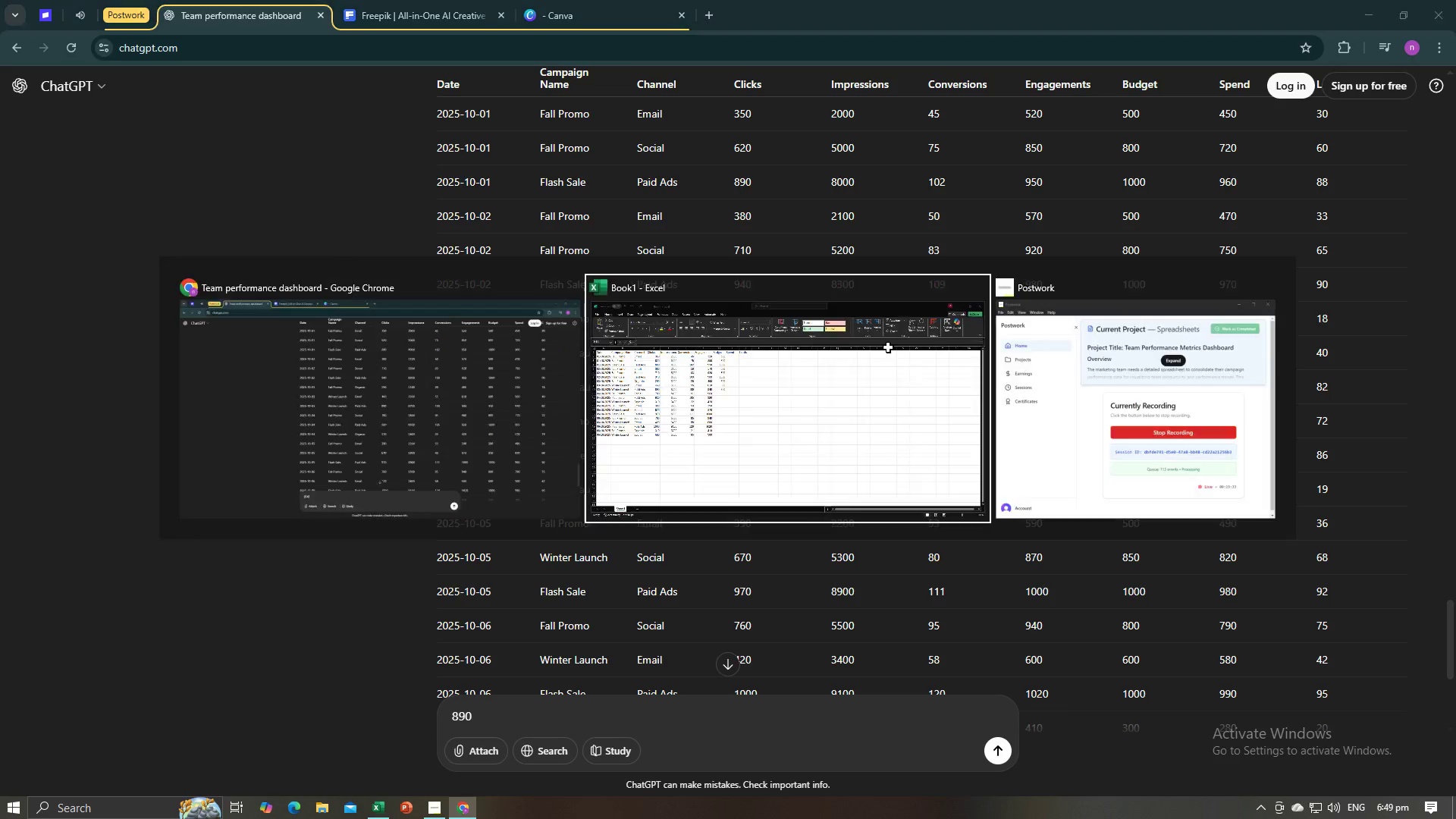 
key(Alt+Tab)
 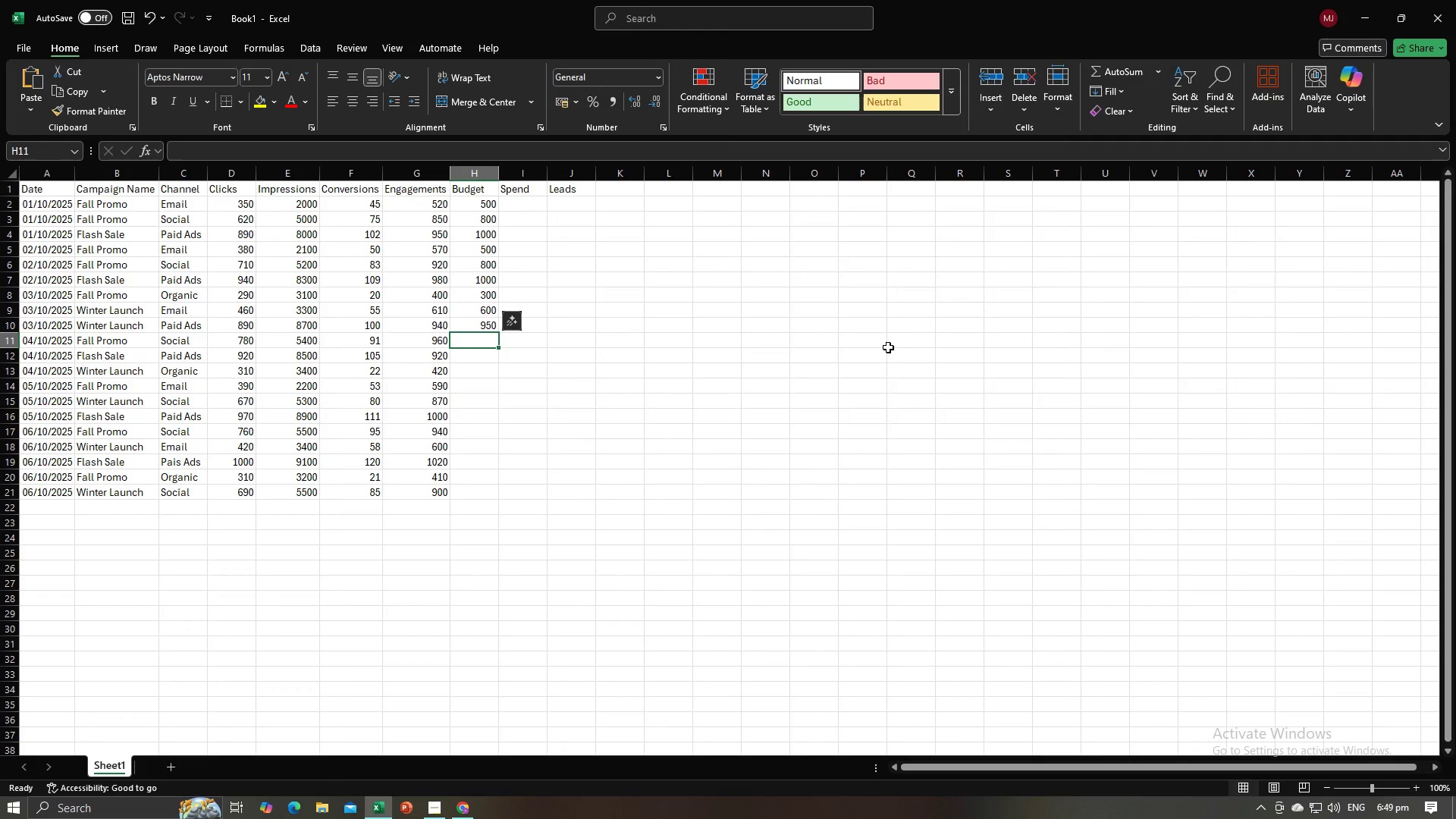 
key(Numpad8)
 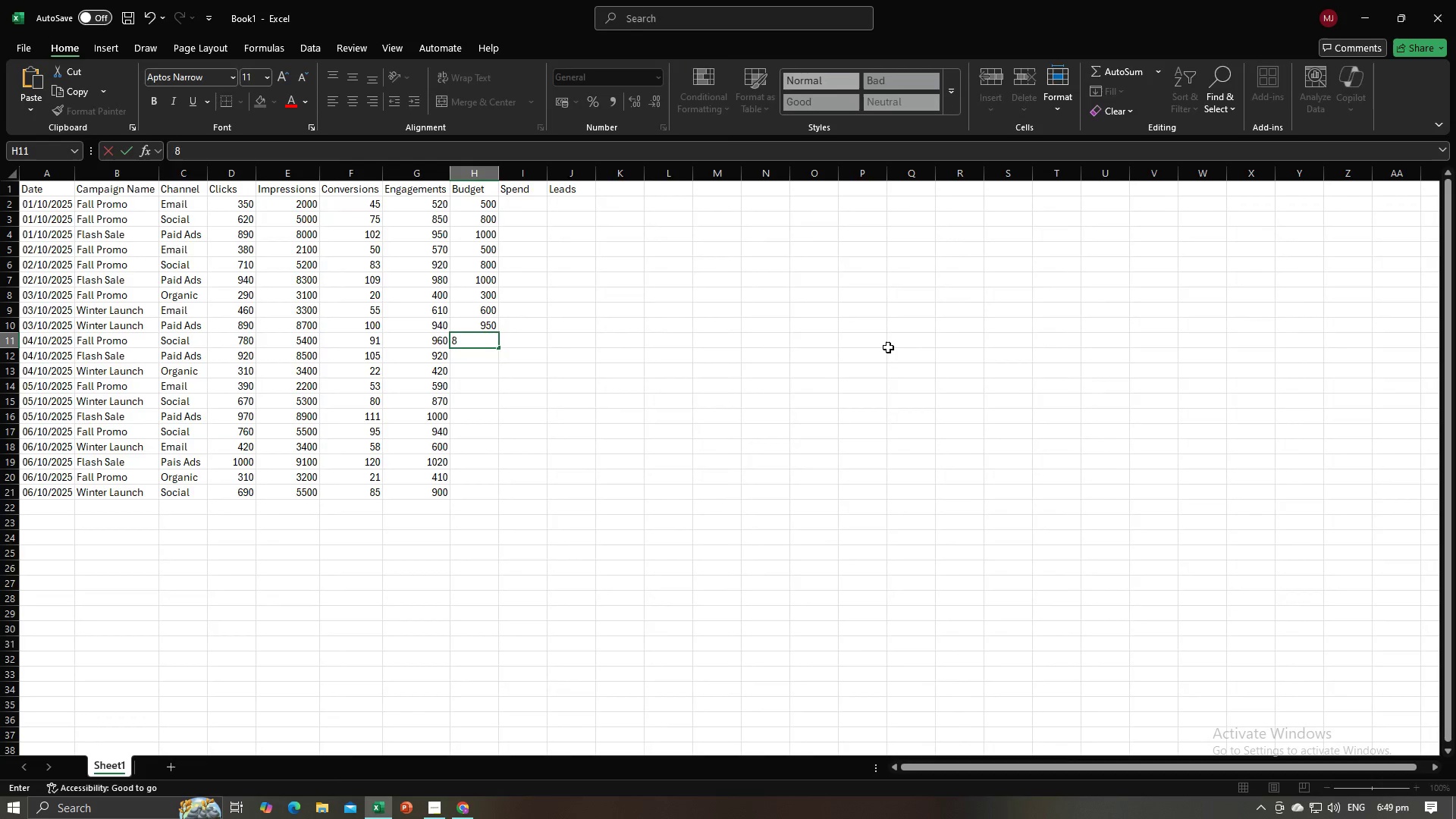 
key(Numpad0)
 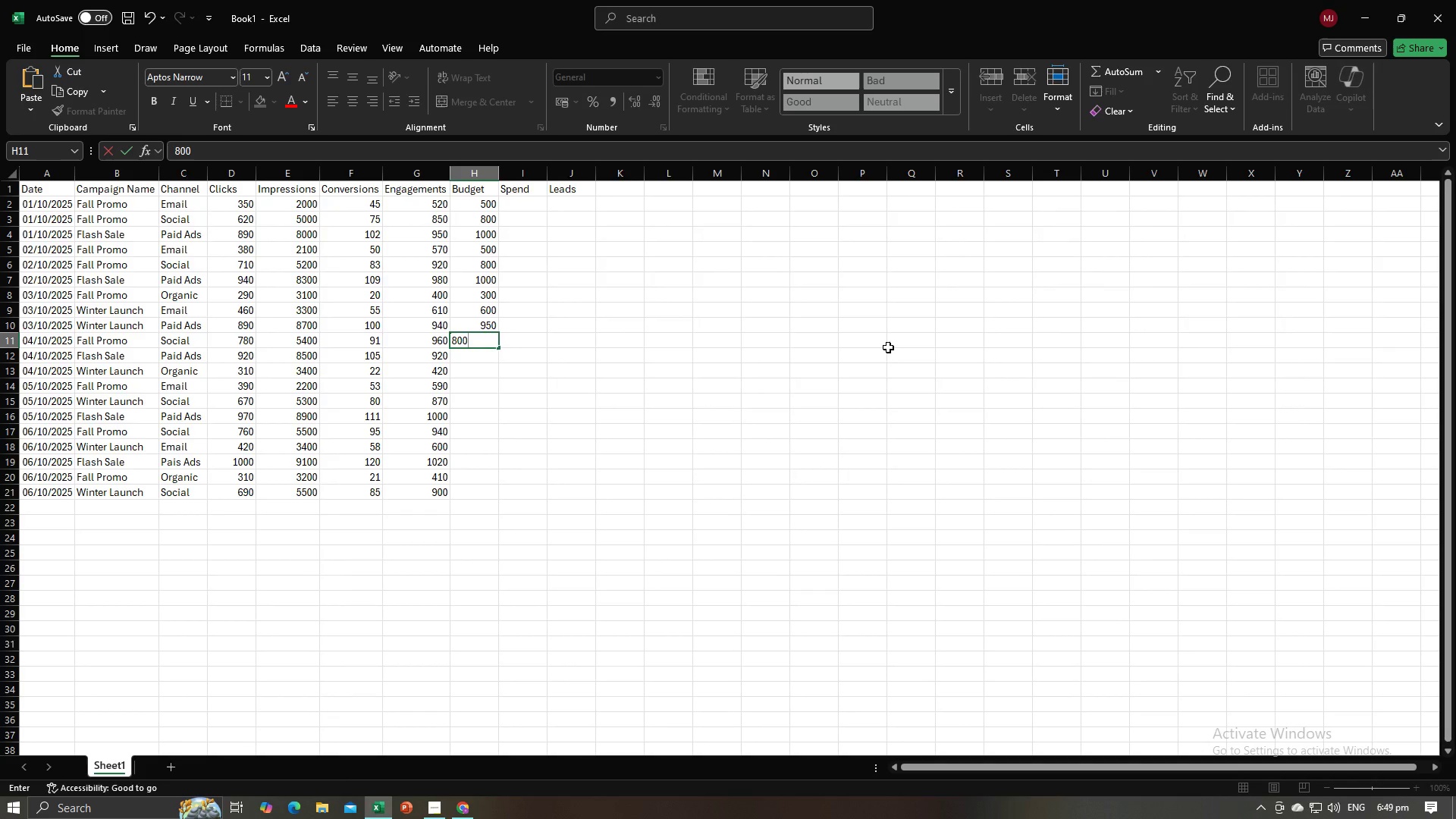 
key(Numpad0)
 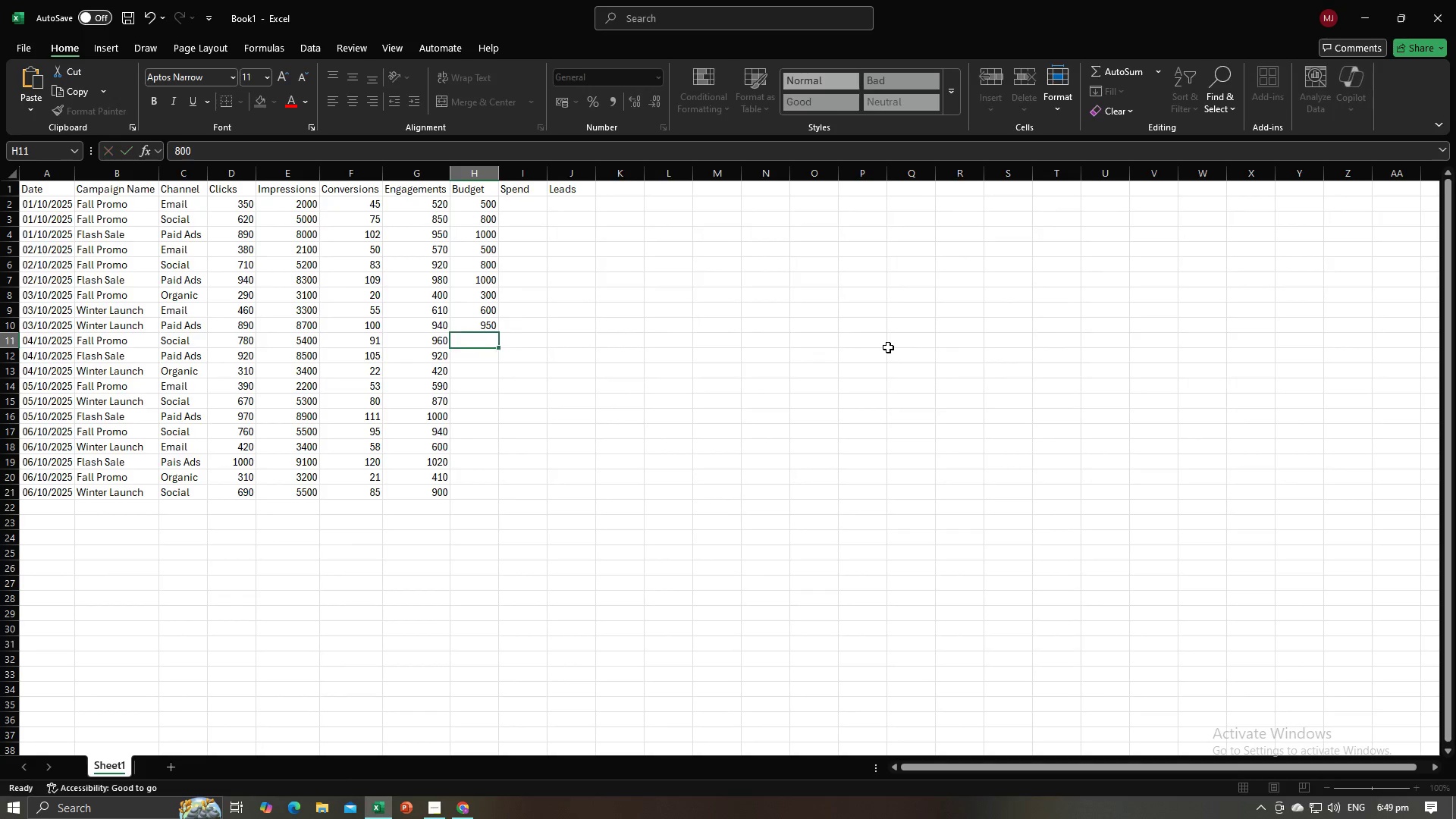 
key(NumpadEnter)
 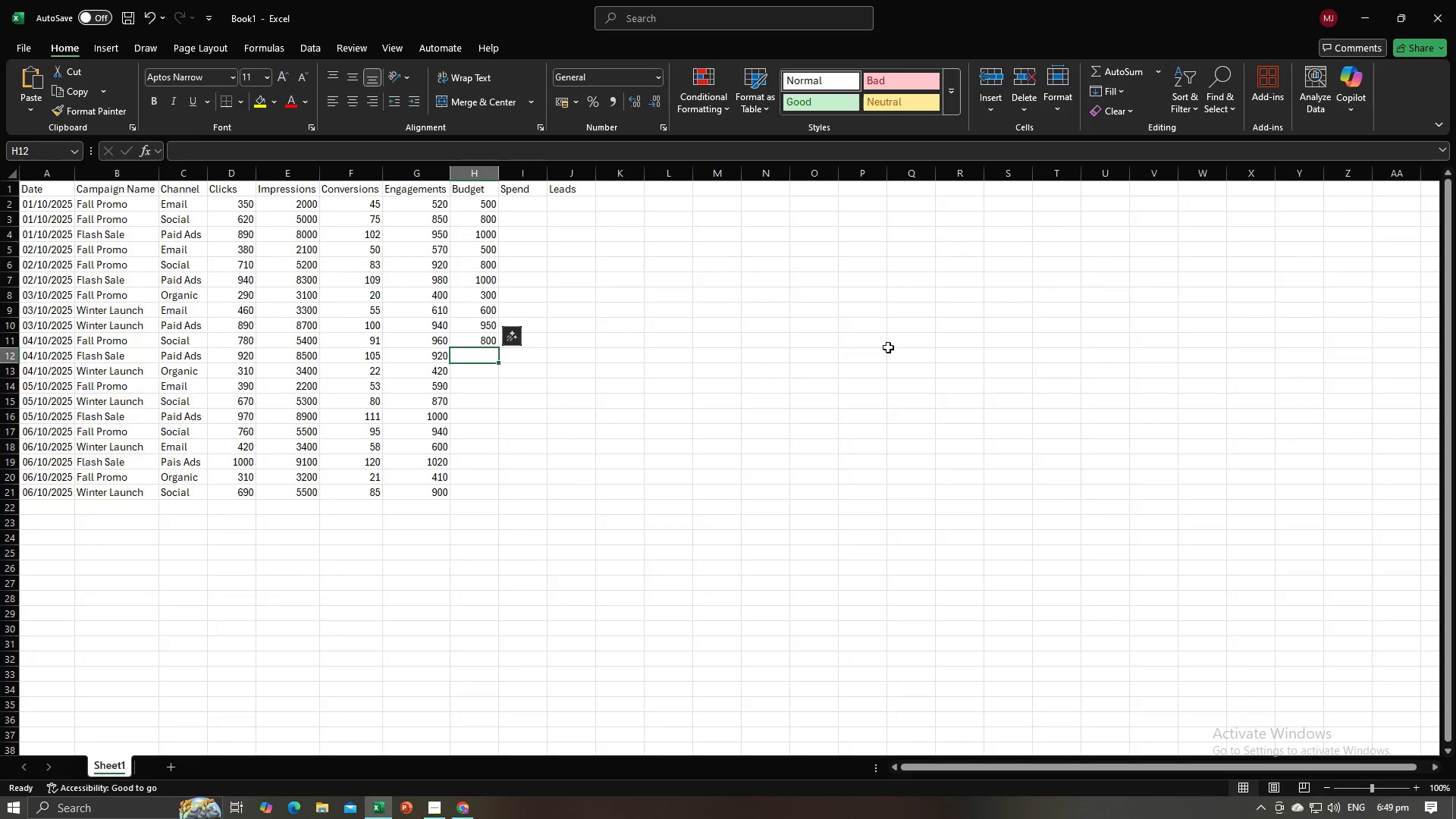 
key(Alt+AltLeft)
 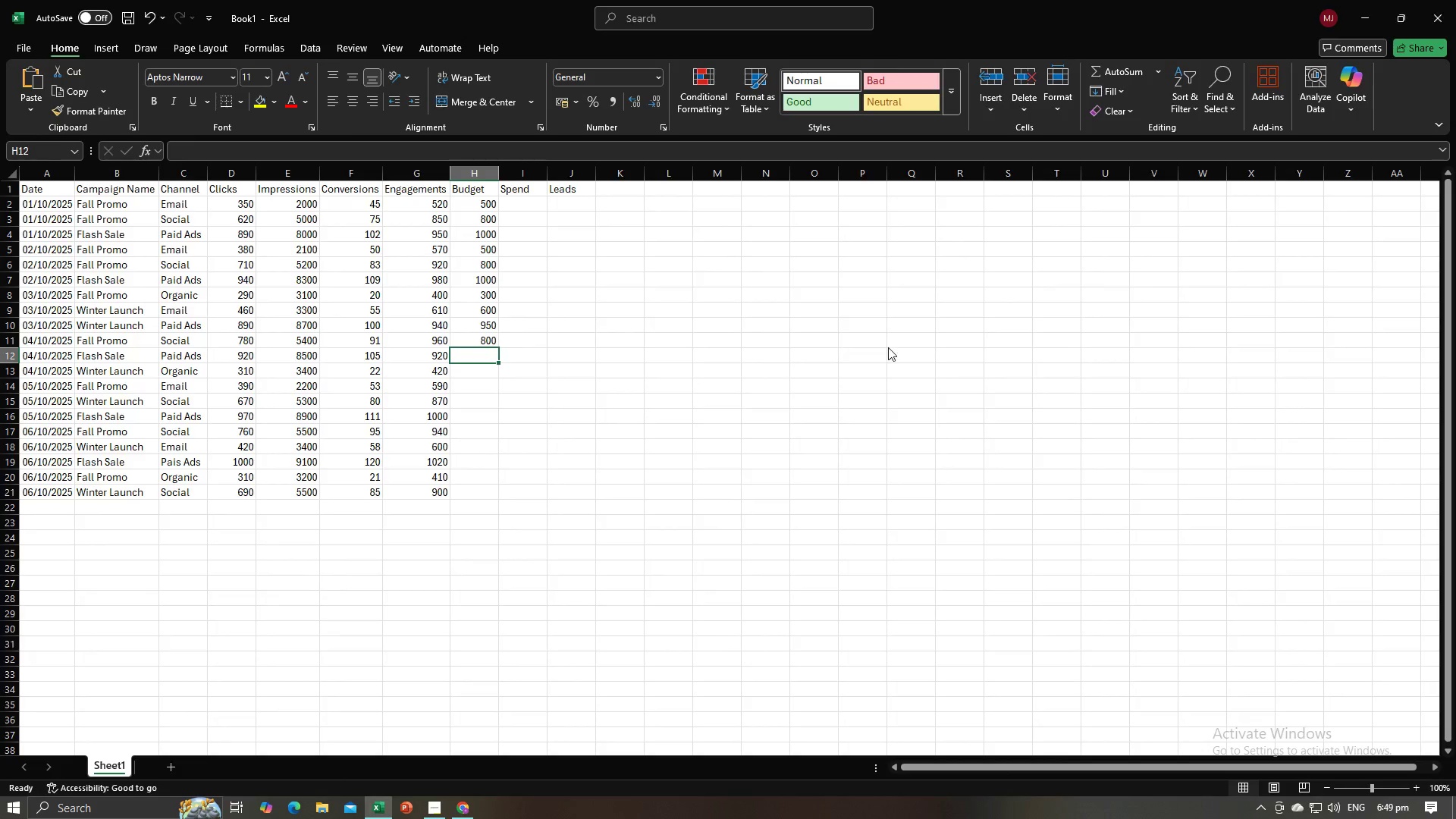 
key(Alt+Tab)
 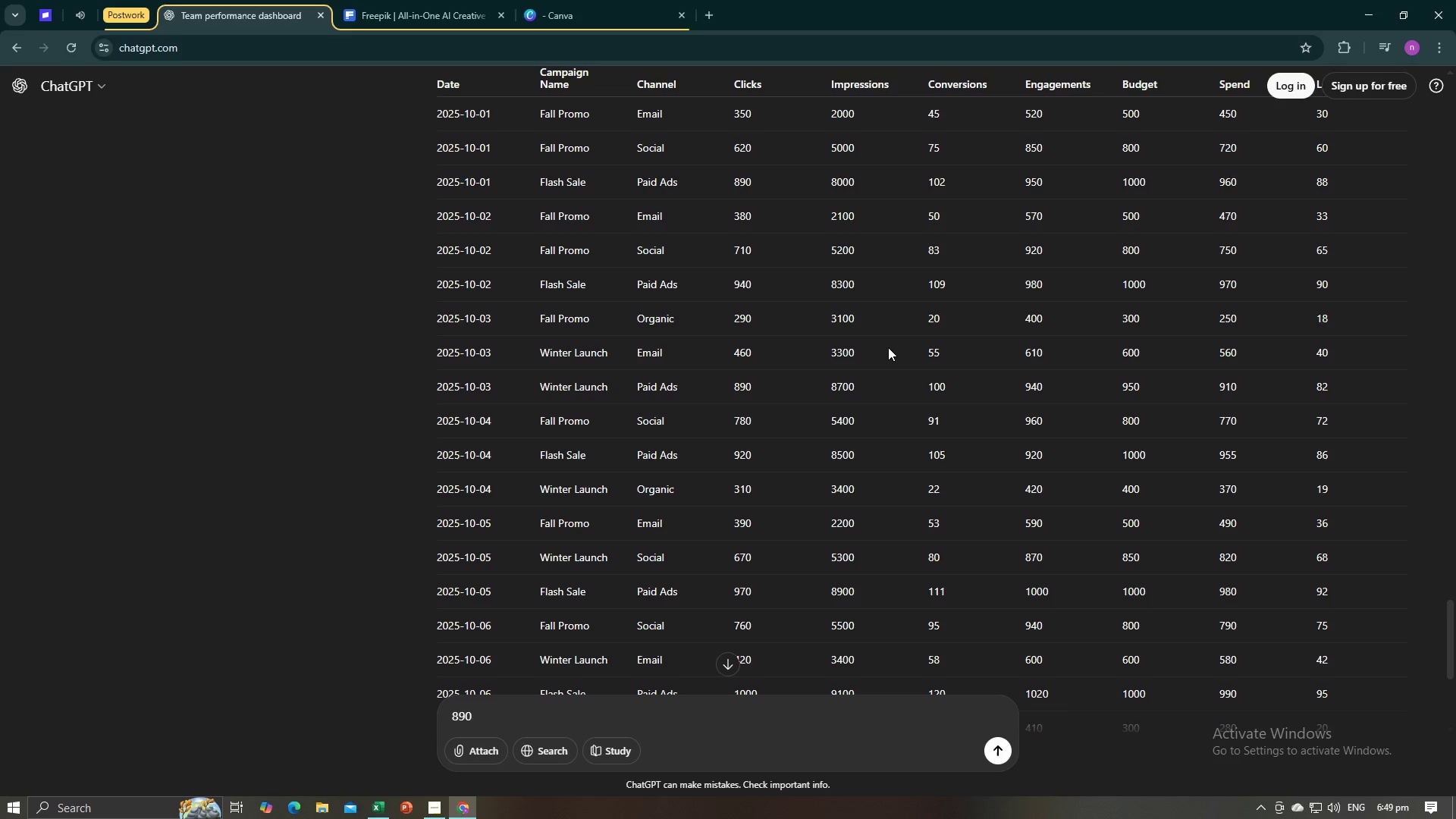 
key(Alt+AltLeft)
 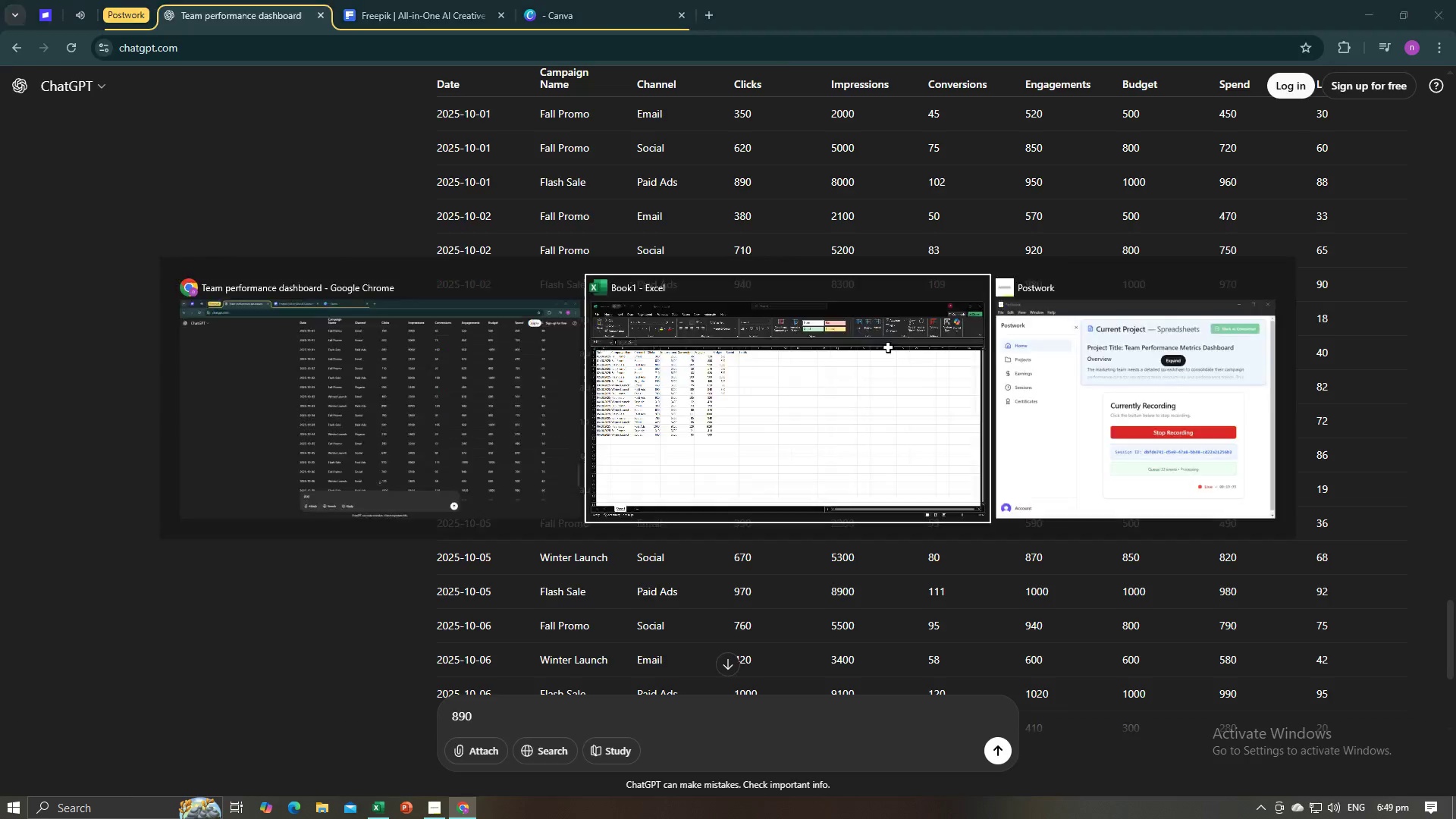 
key(Alt+Tab)
 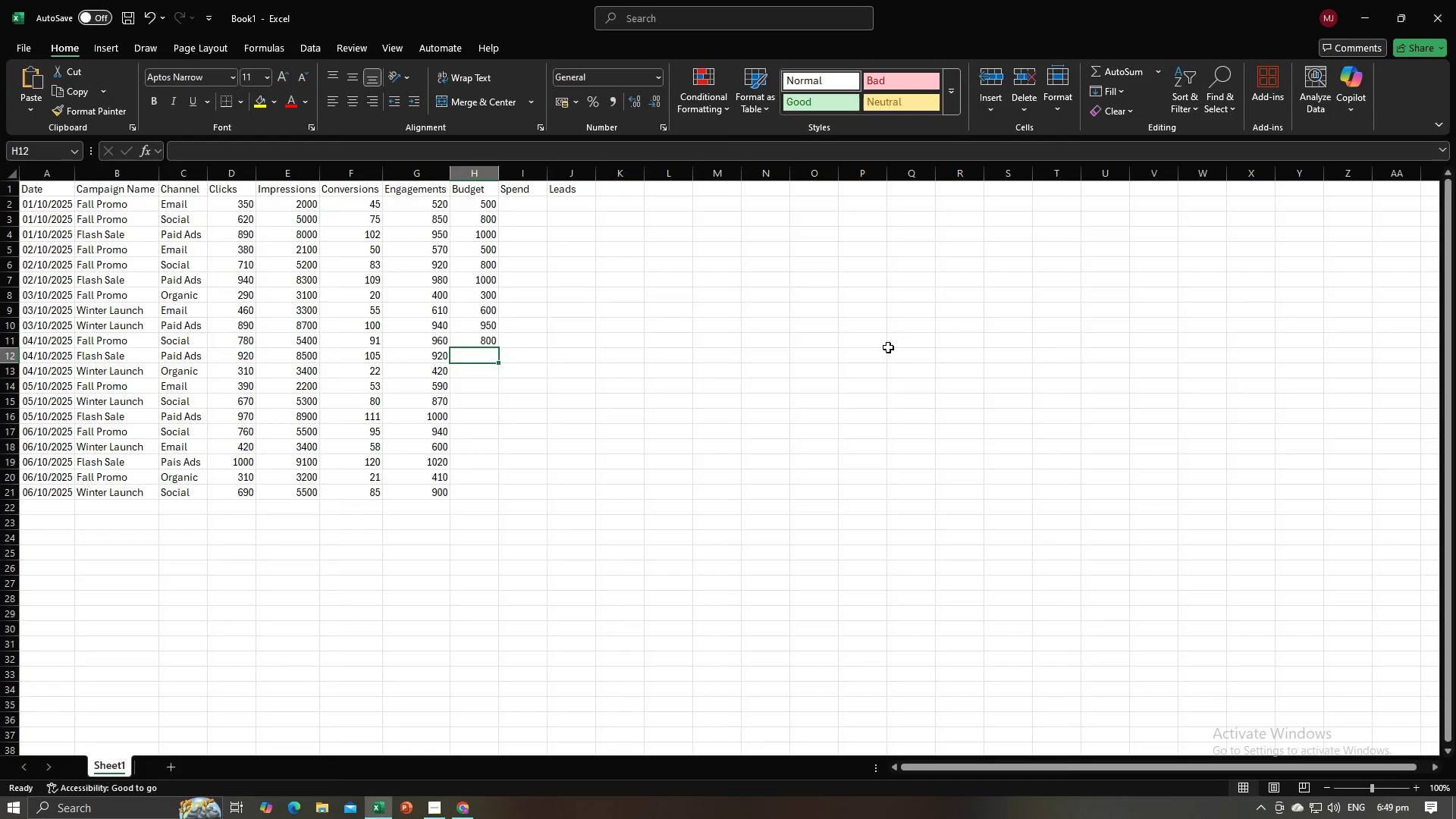 
key(Numpad1)
 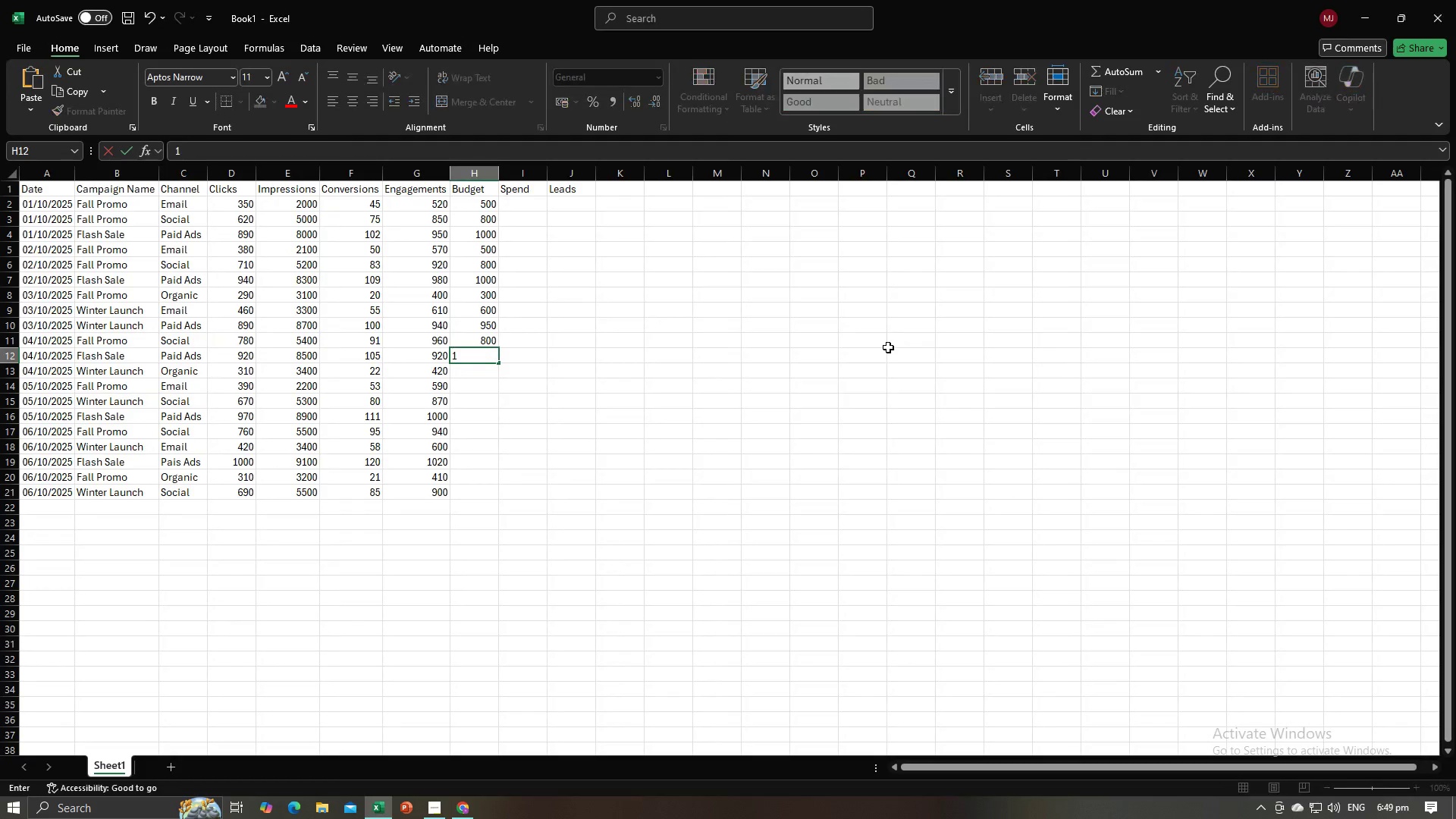 
key(Numpad0)
 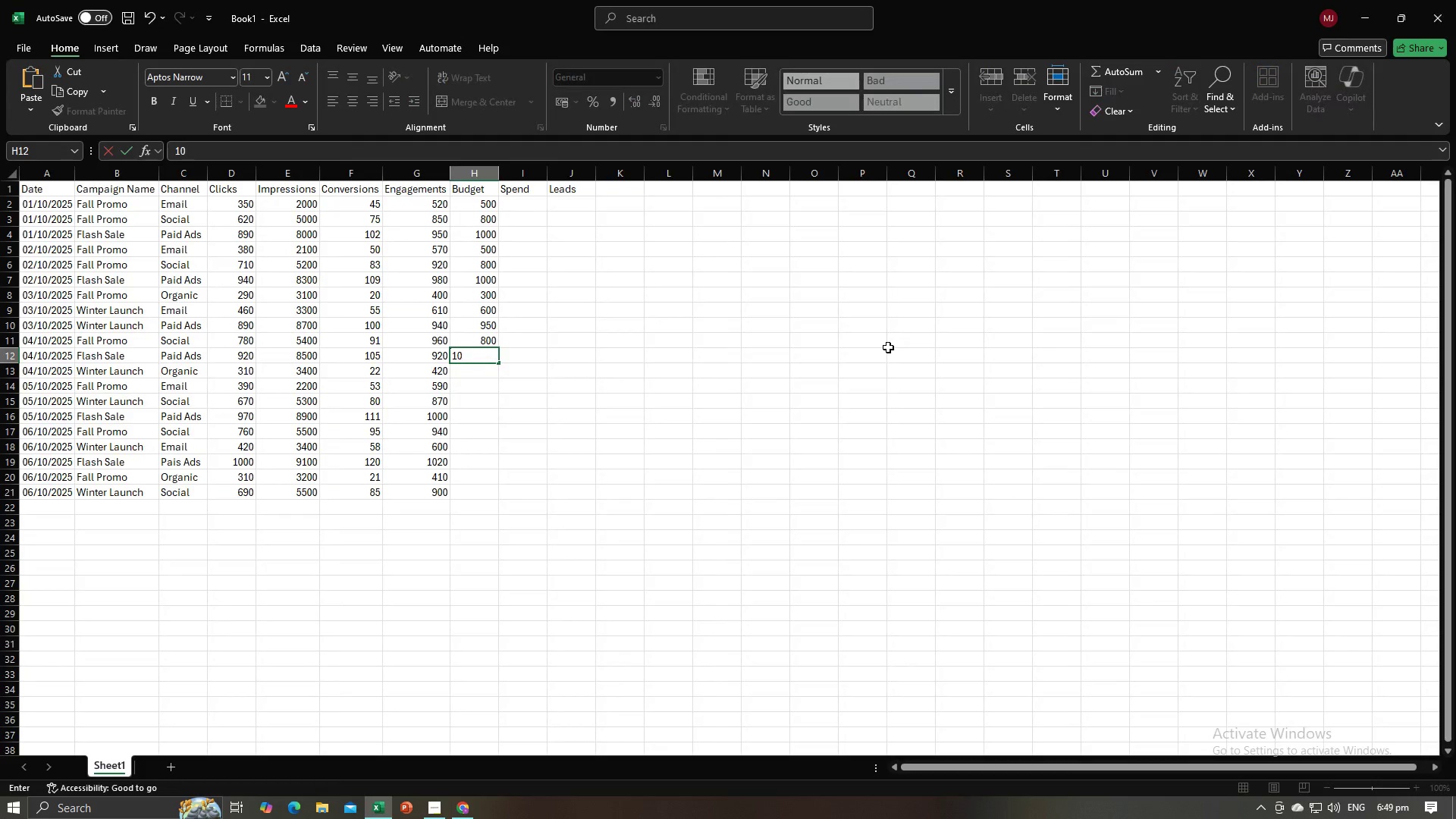 
key(Numpad0)
 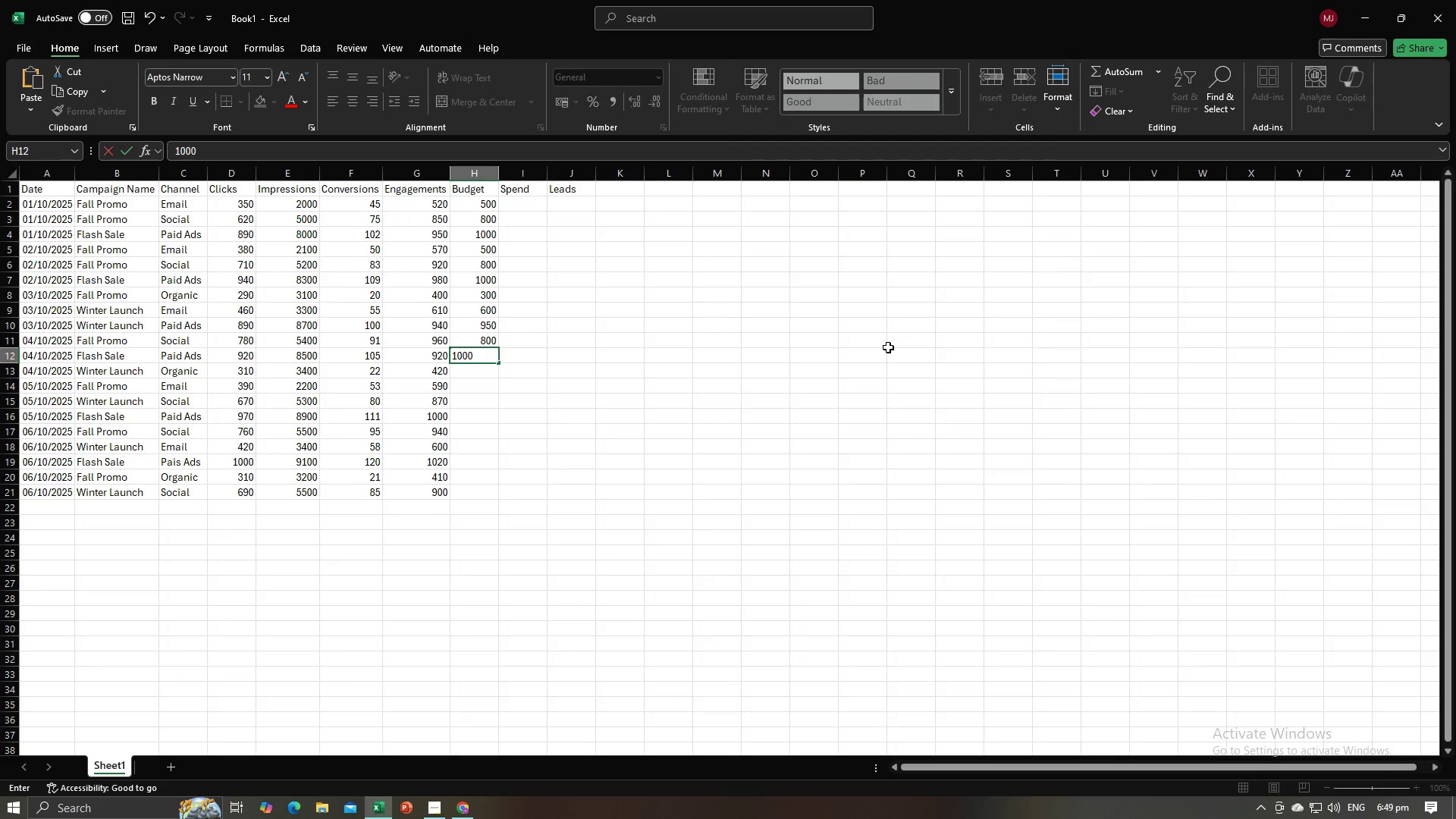 
key(Numpad0)
 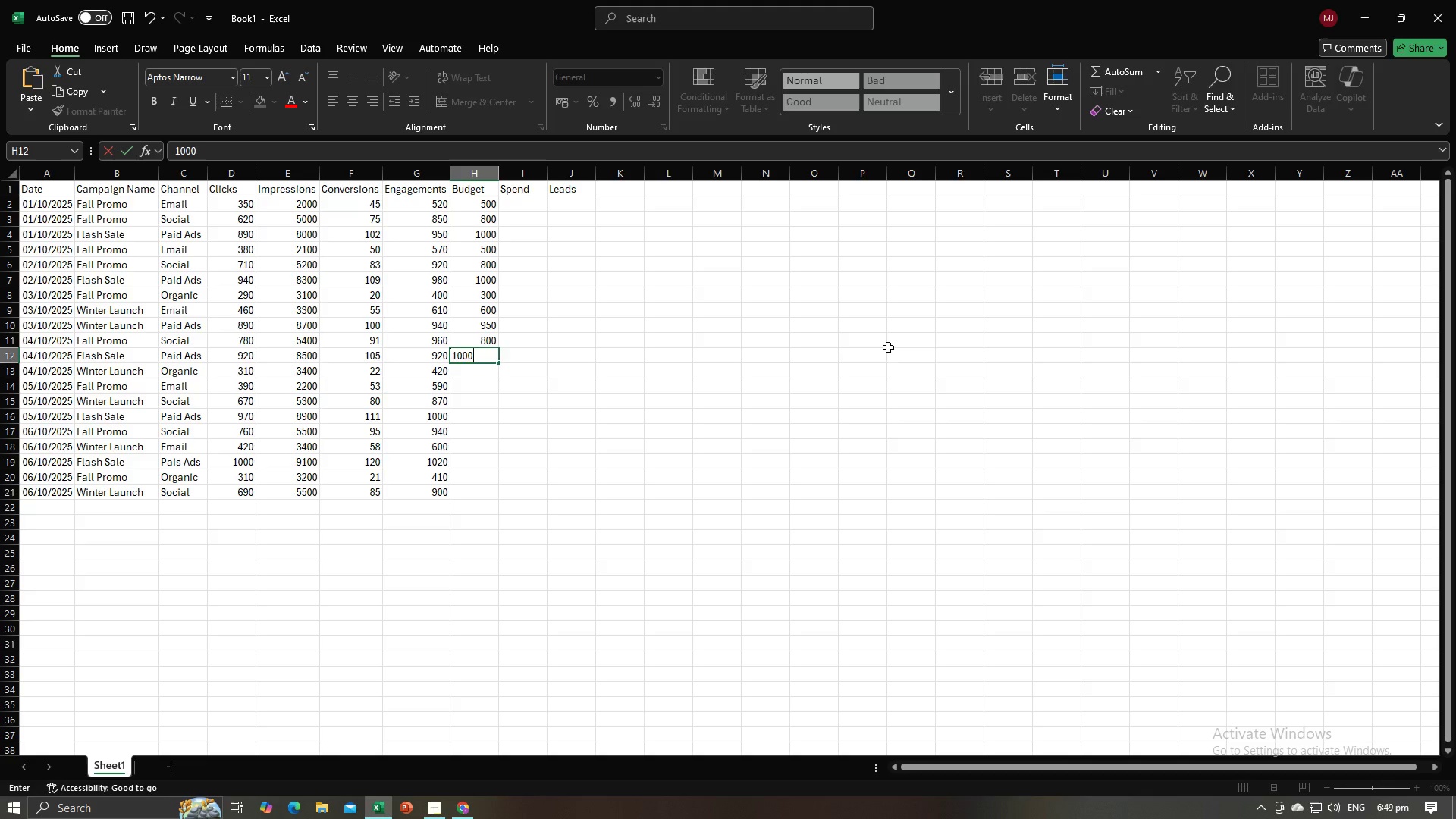 
key(NumpadEnter)
 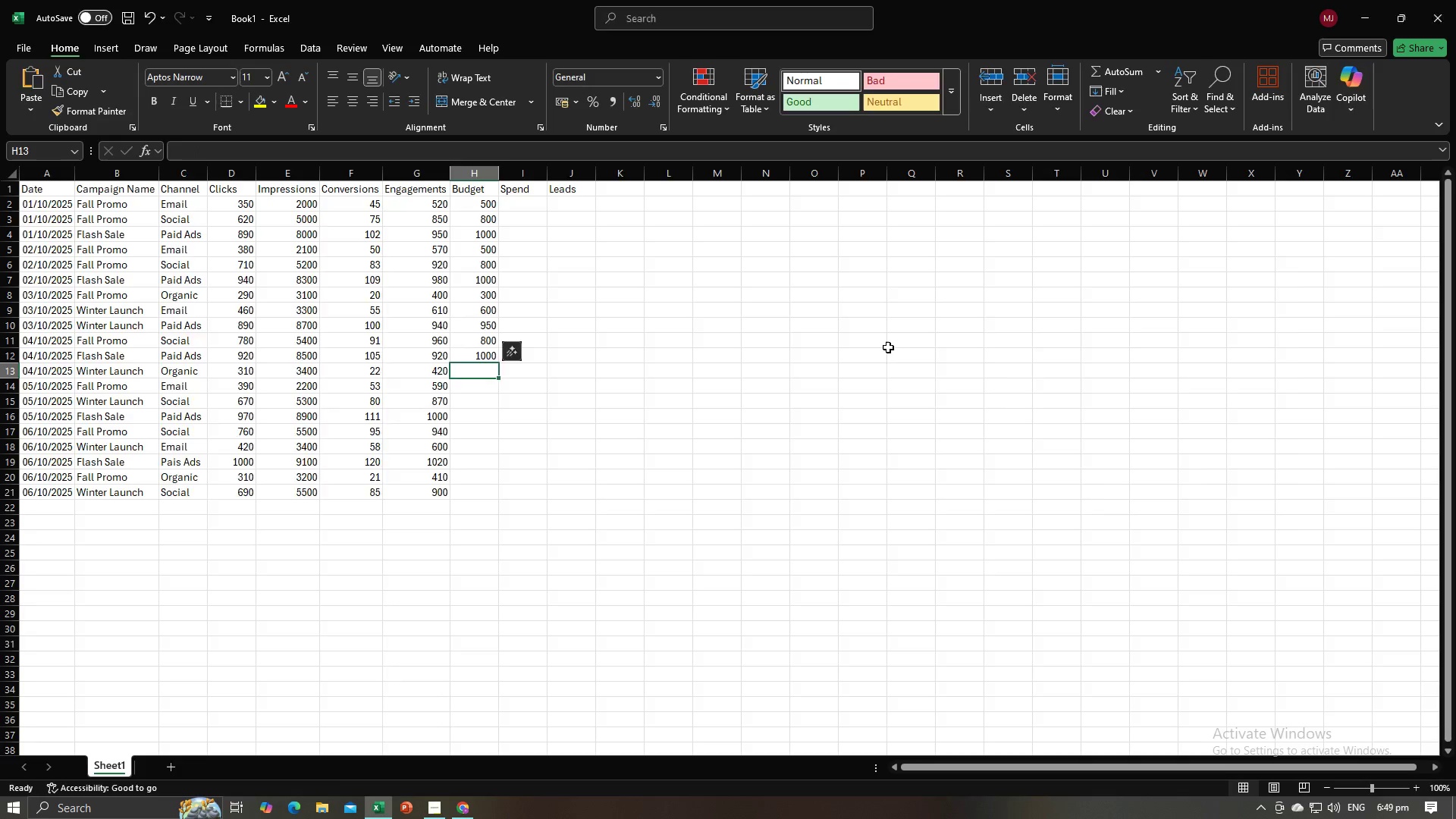 
key(Alt+AltLeft)
 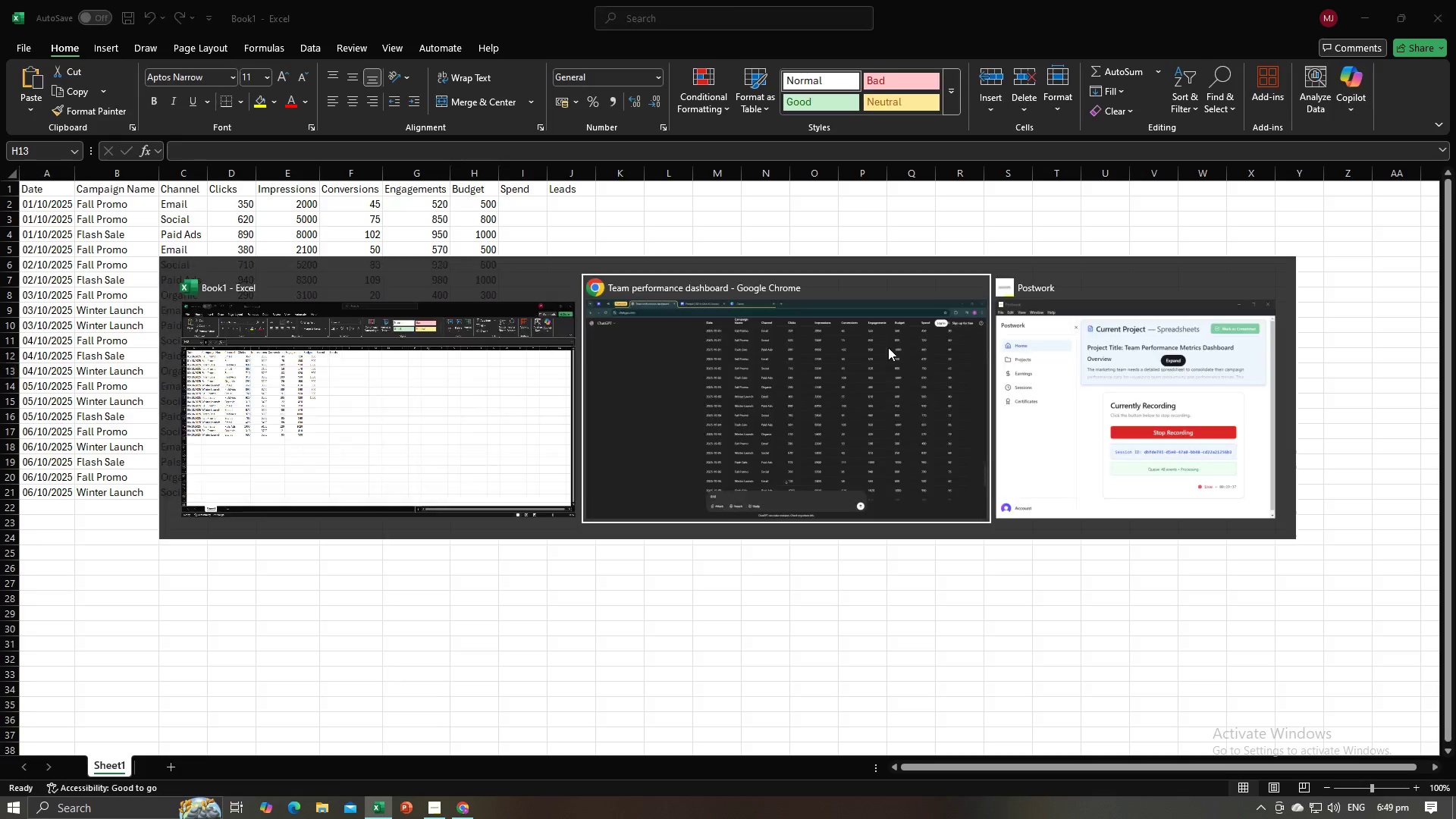 
key(Alt+Tab)
 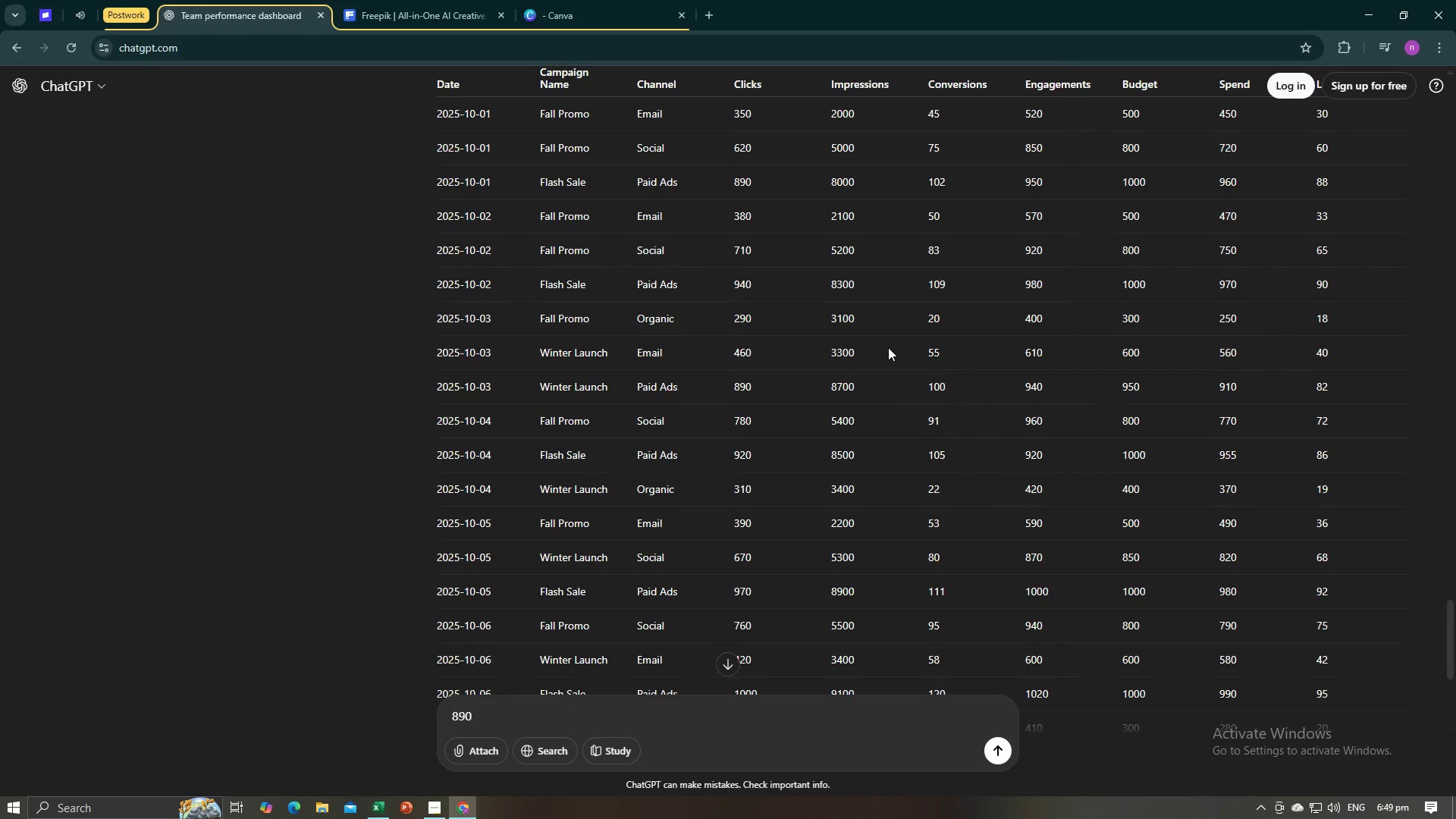 
key(Alt+AltLeft)
 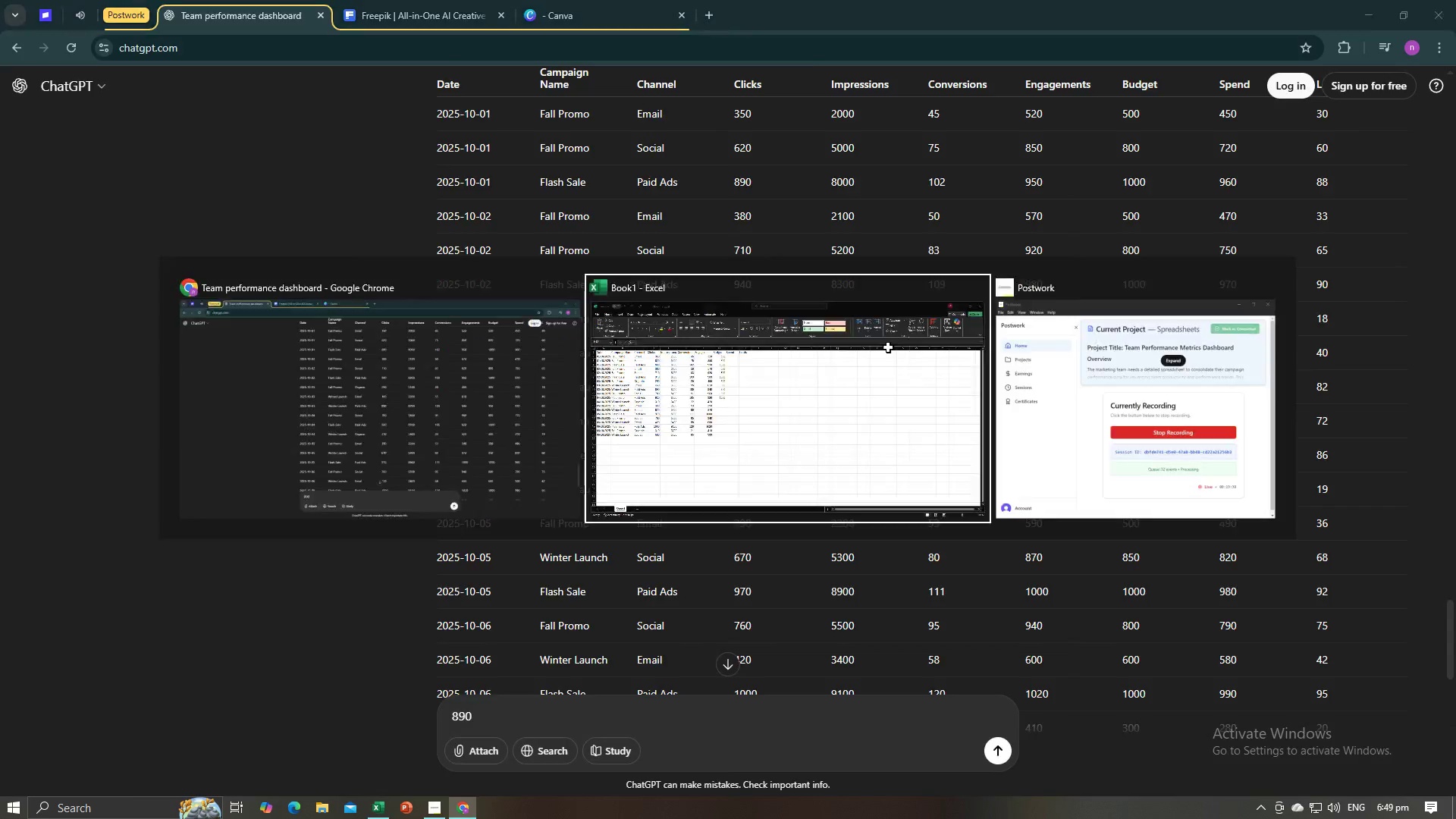 
key(Alt+Tab)
 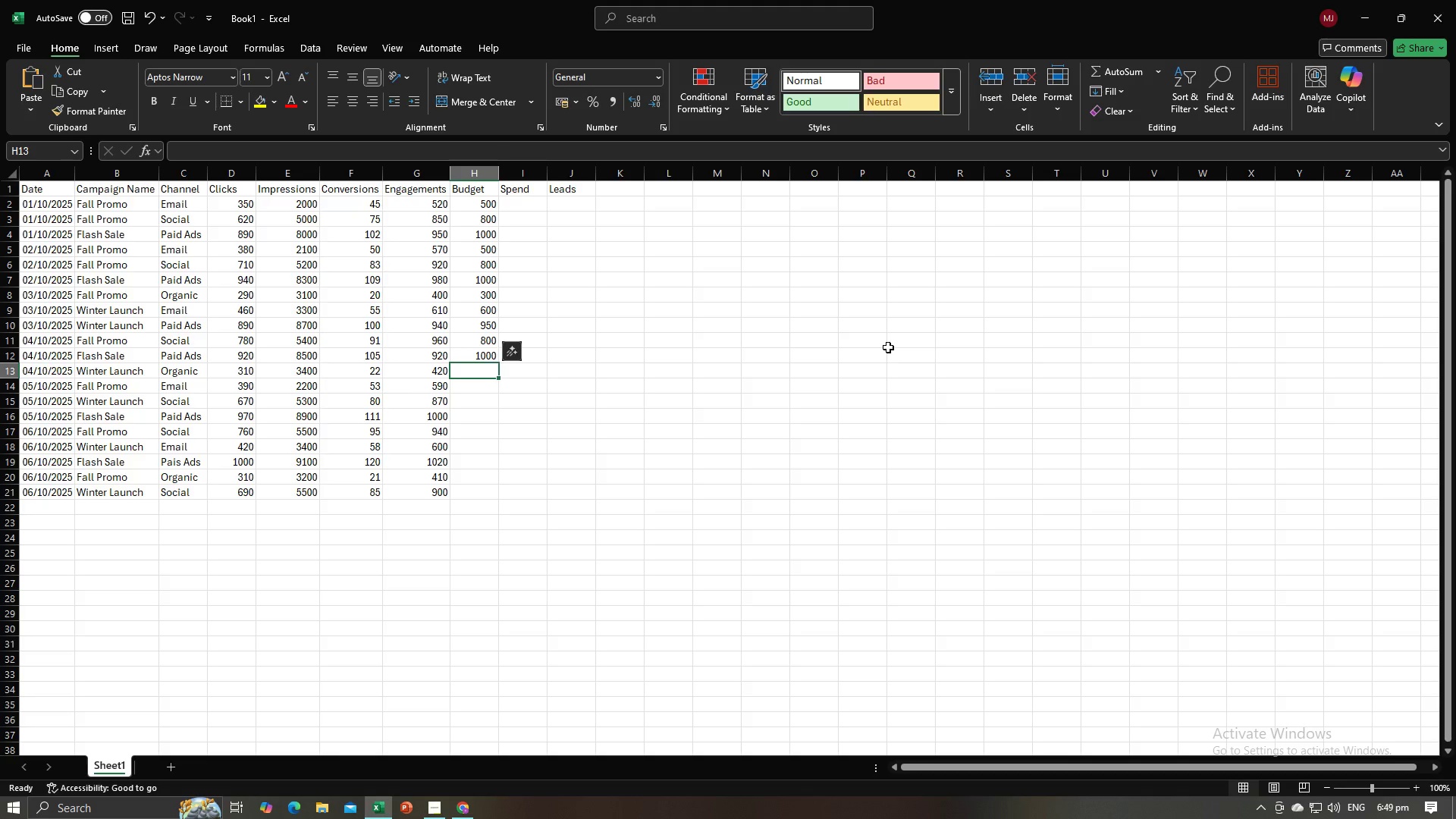 
key(Numpad4)
 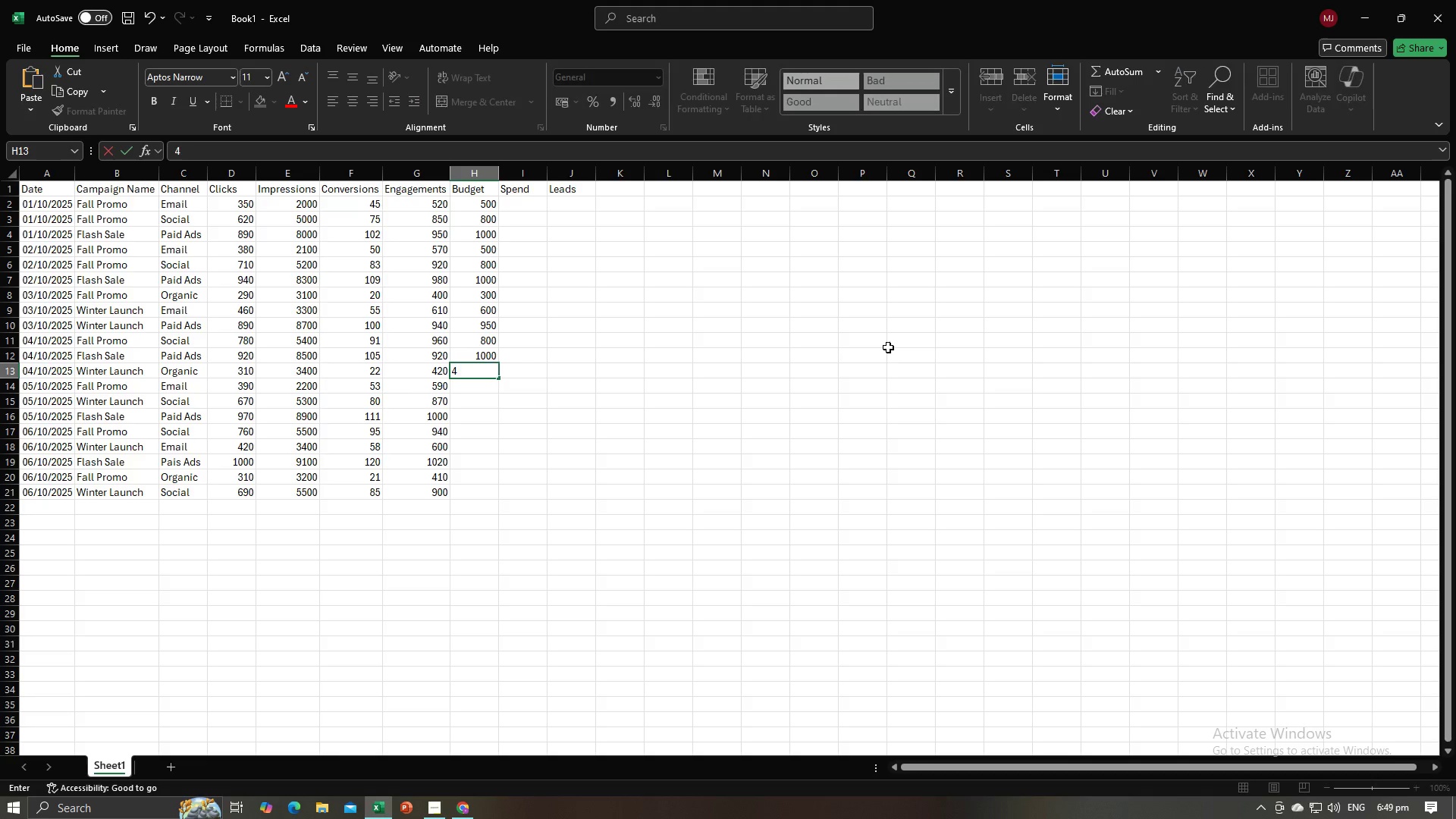 
key(Numpad0)
 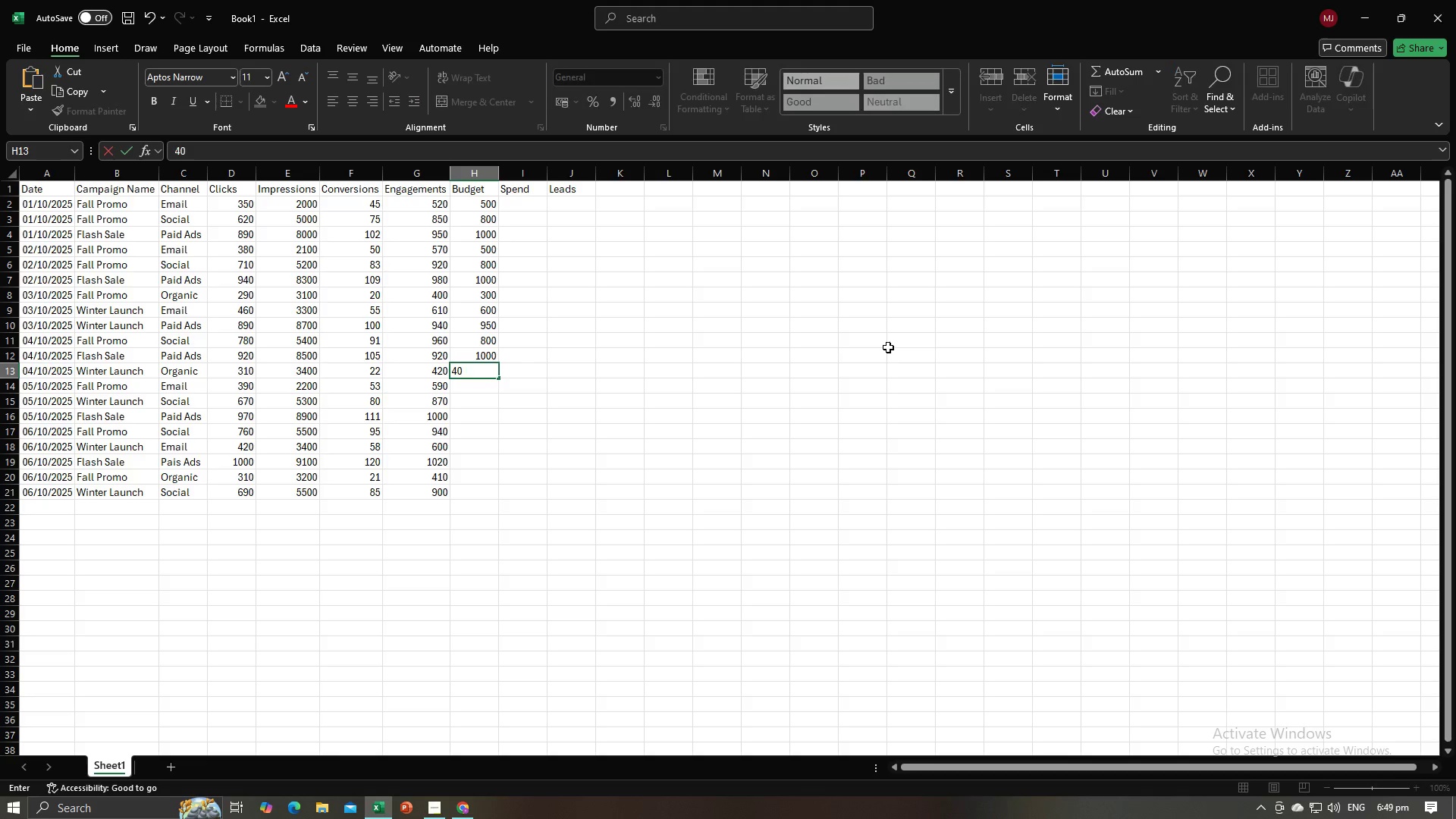 
key(Numpad0)
 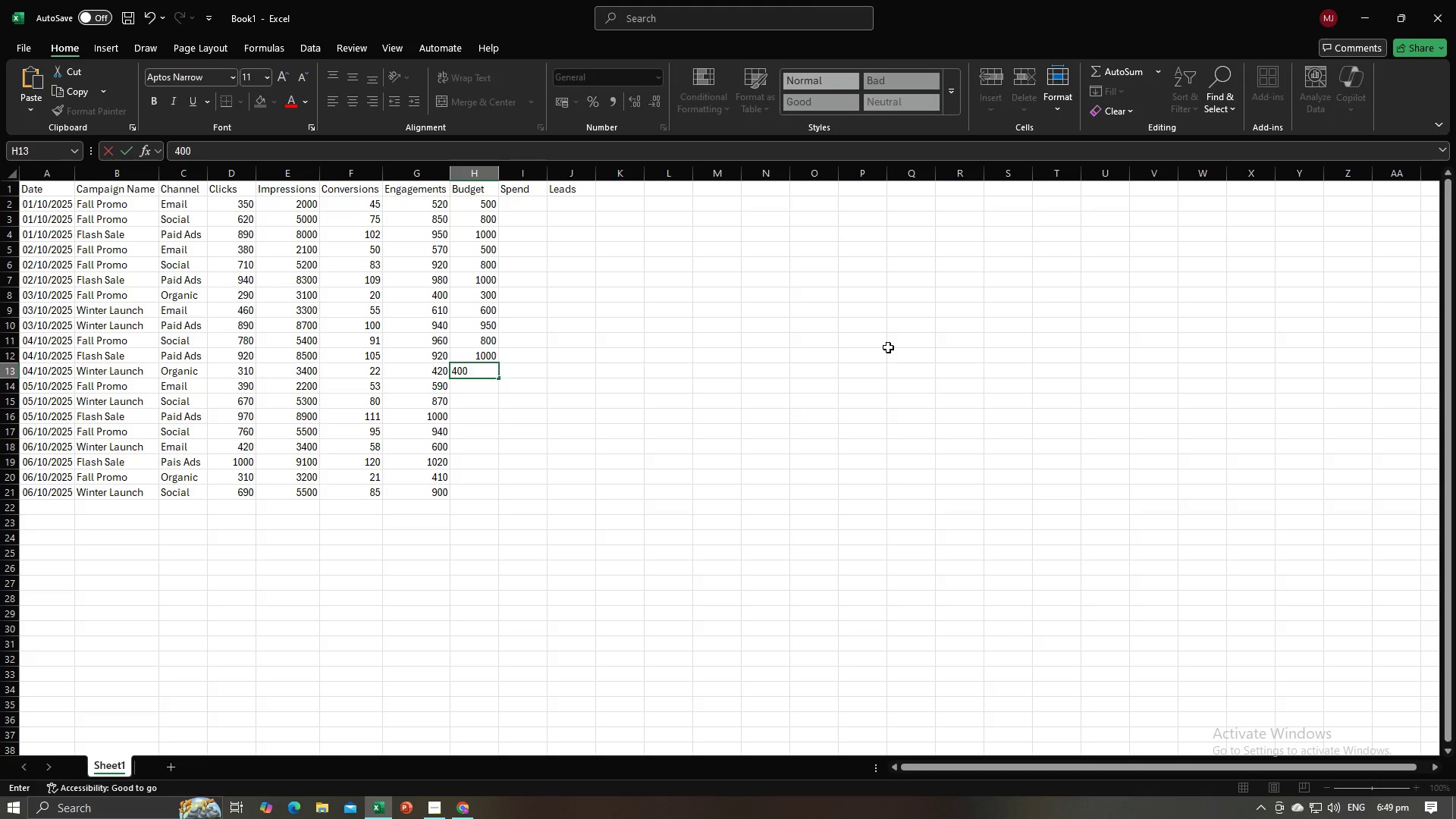 
key(NumpadEnter)
 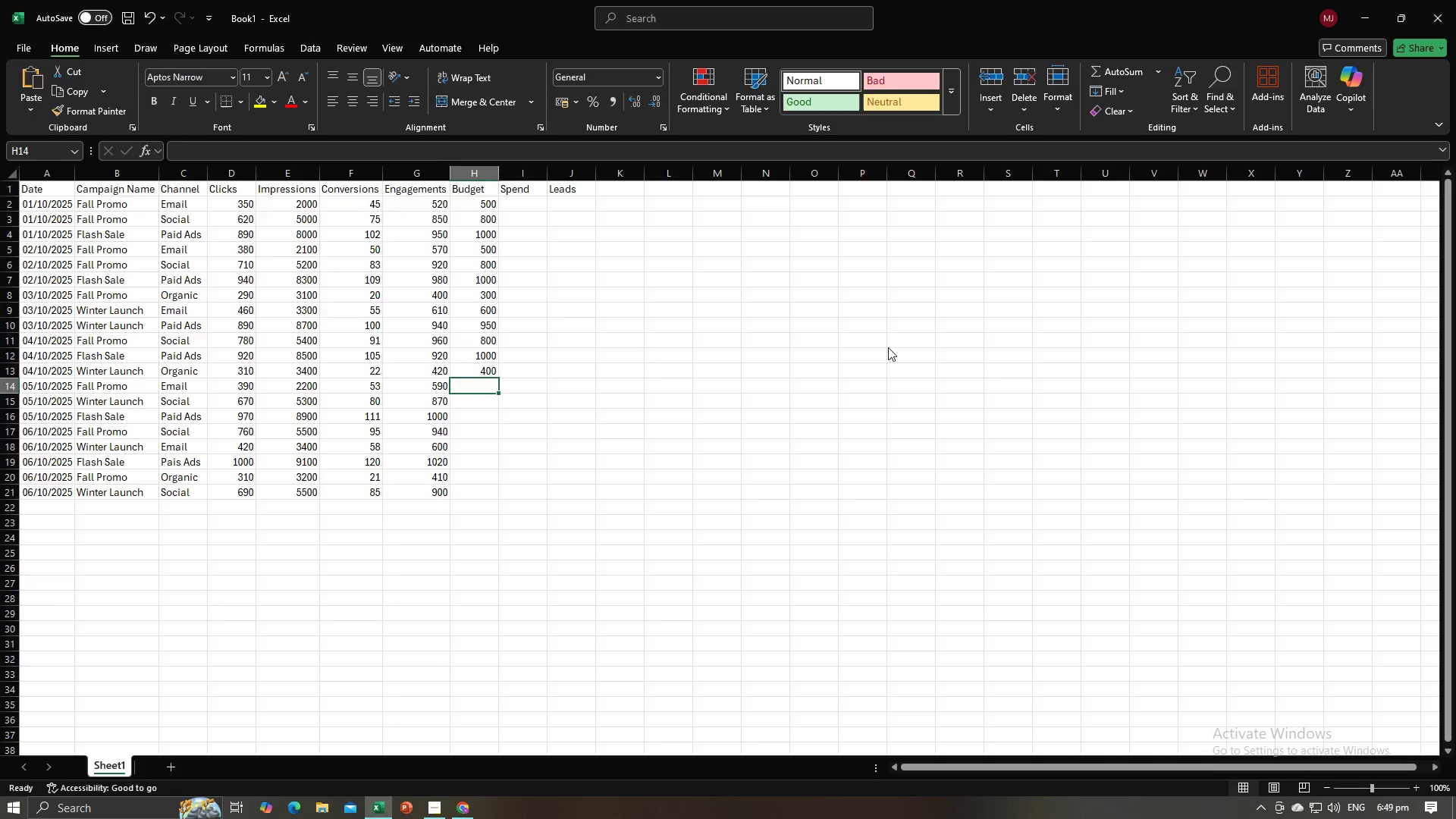 
key(Alt+AltLeft)
 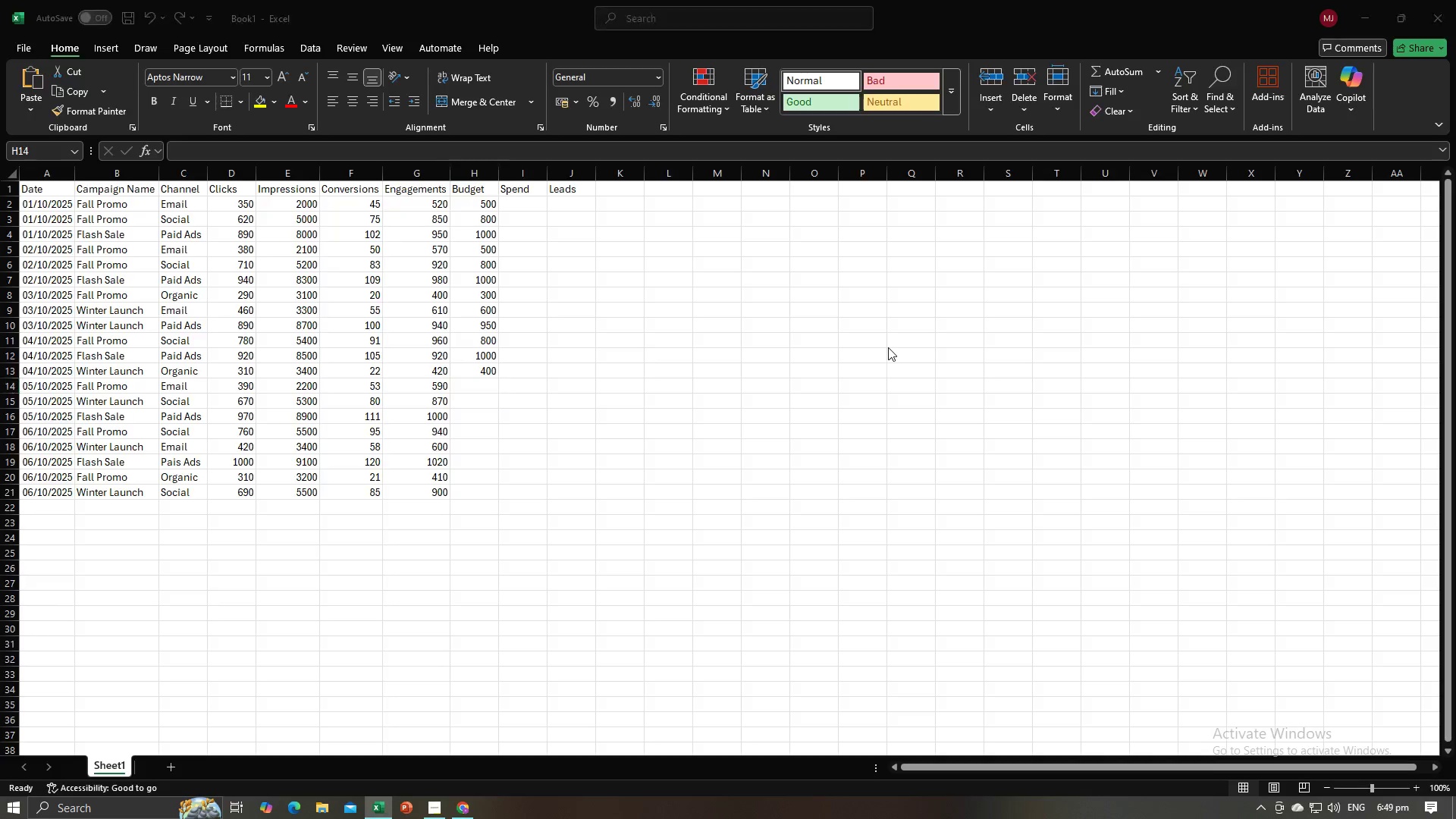 
key(Alt+Tab)
 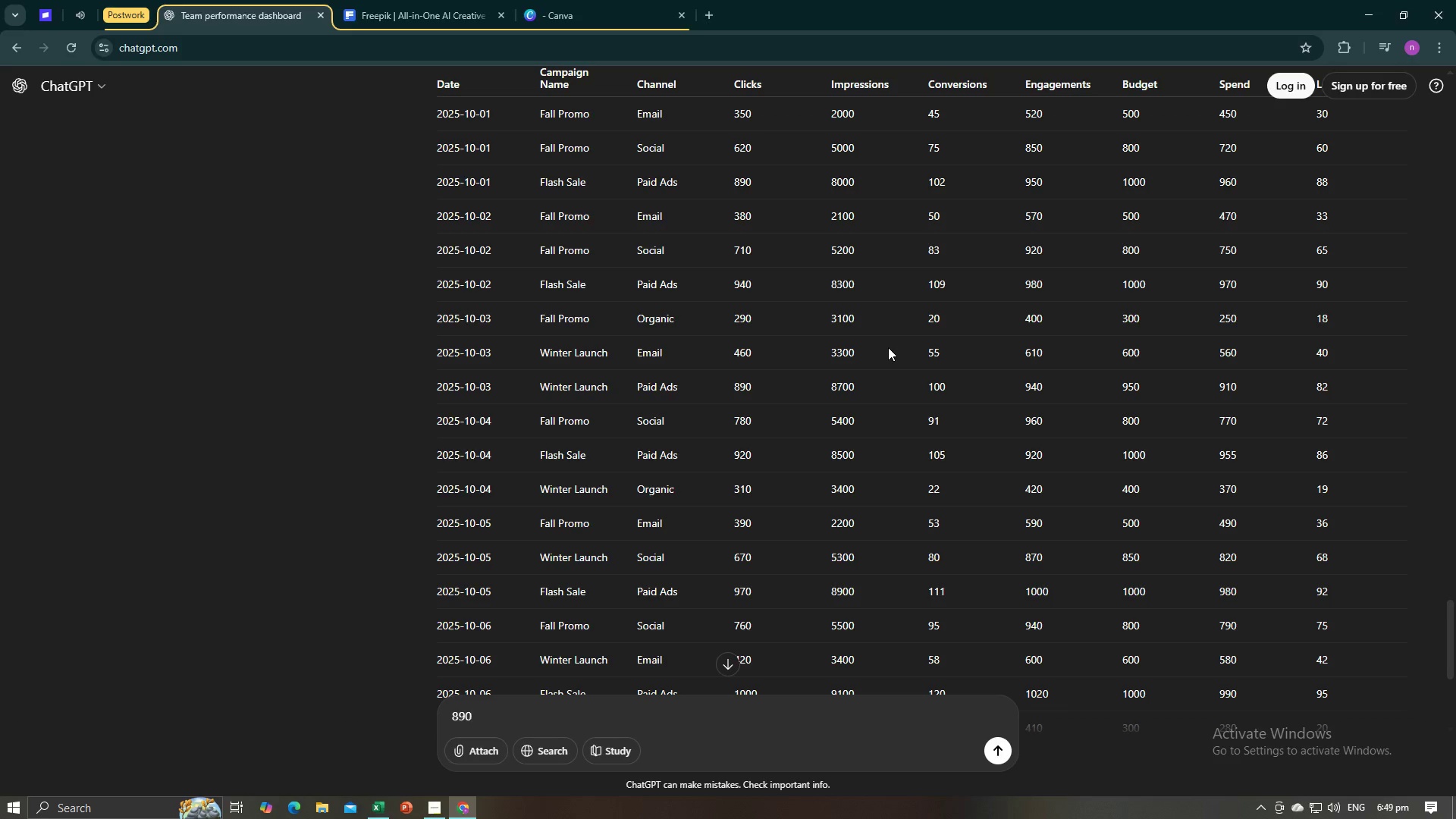 
key(Alt+AltLeft)
 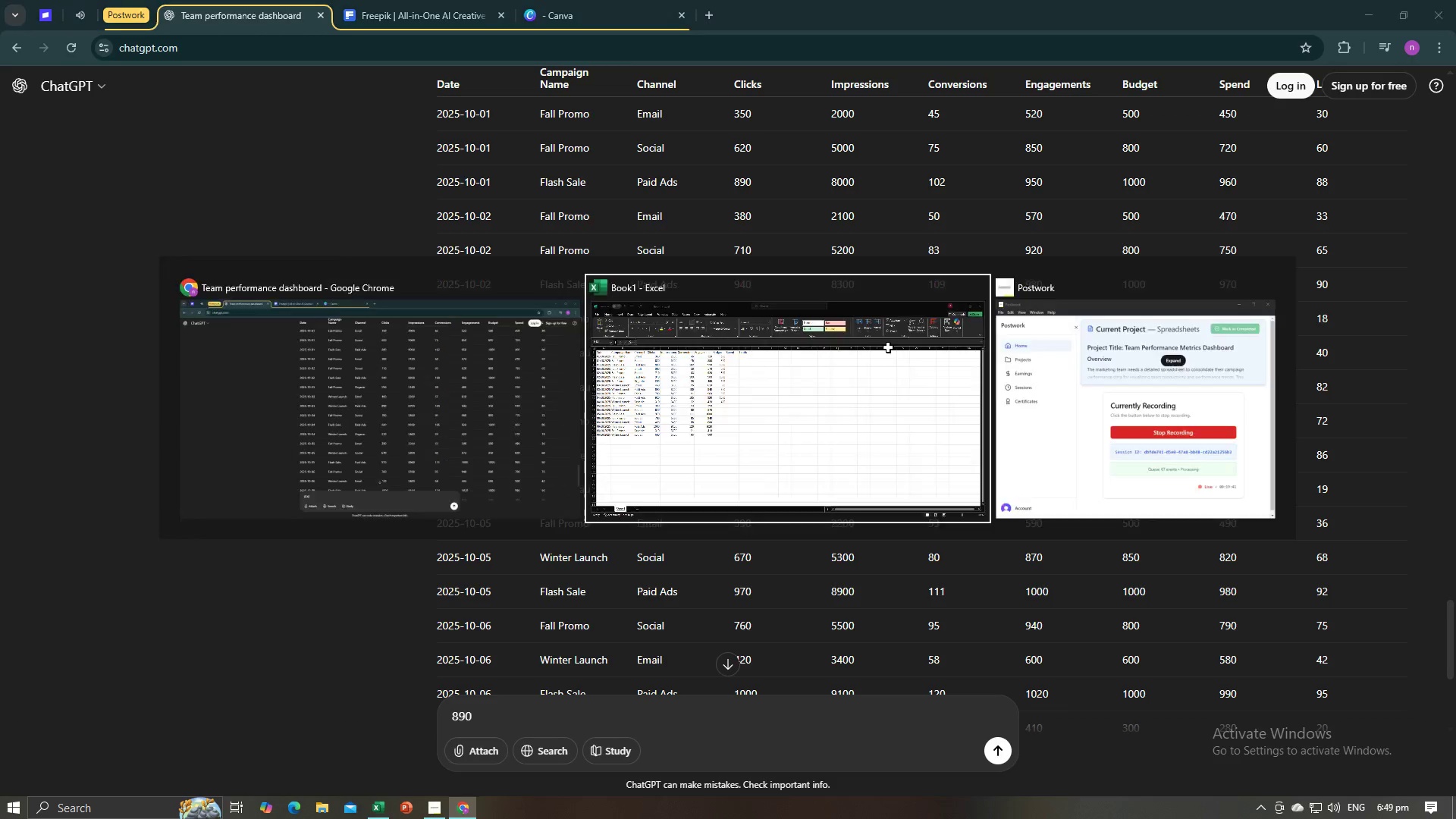 
key(Alt+Tab)
 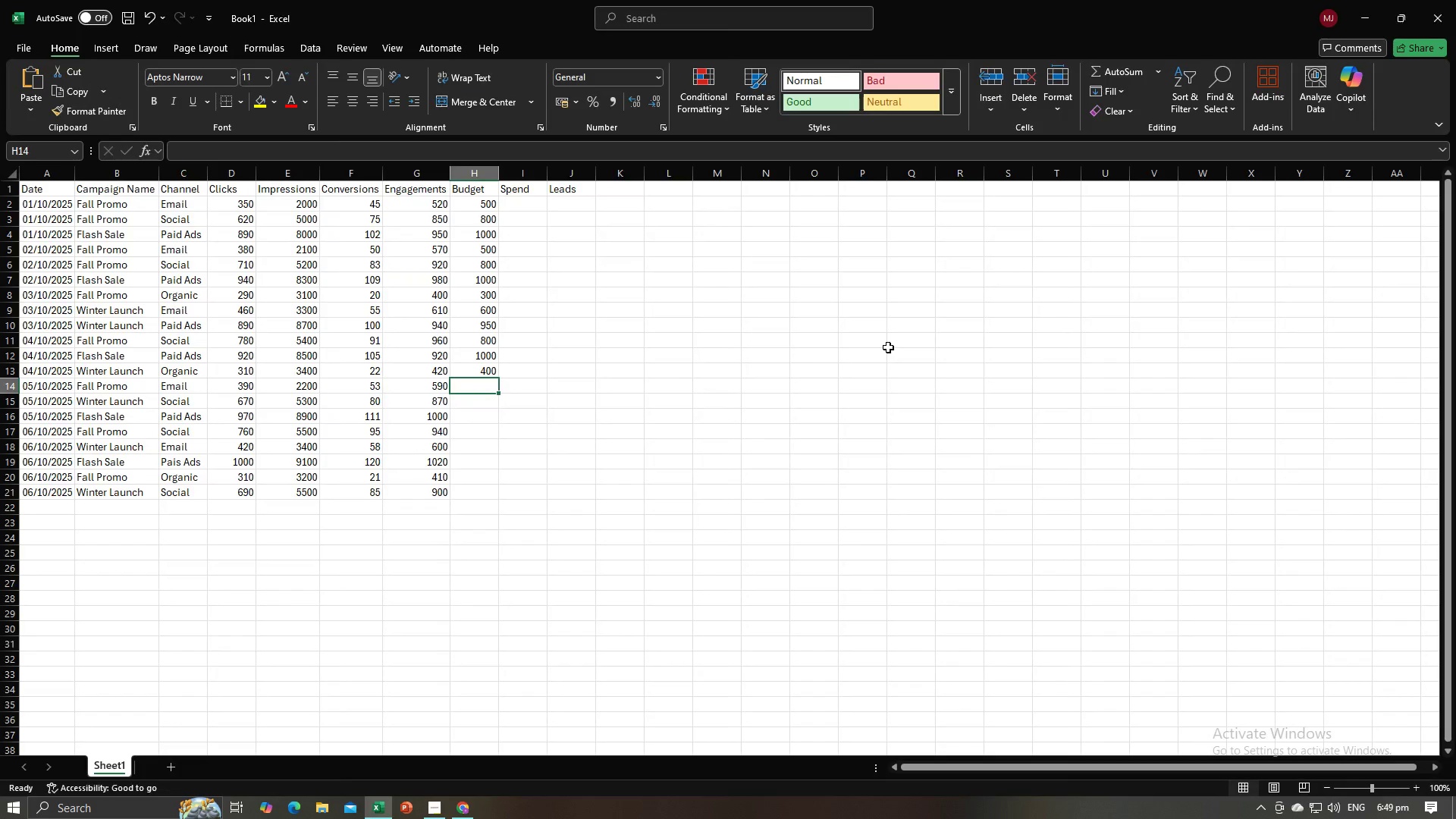 
key(Numpad5)
 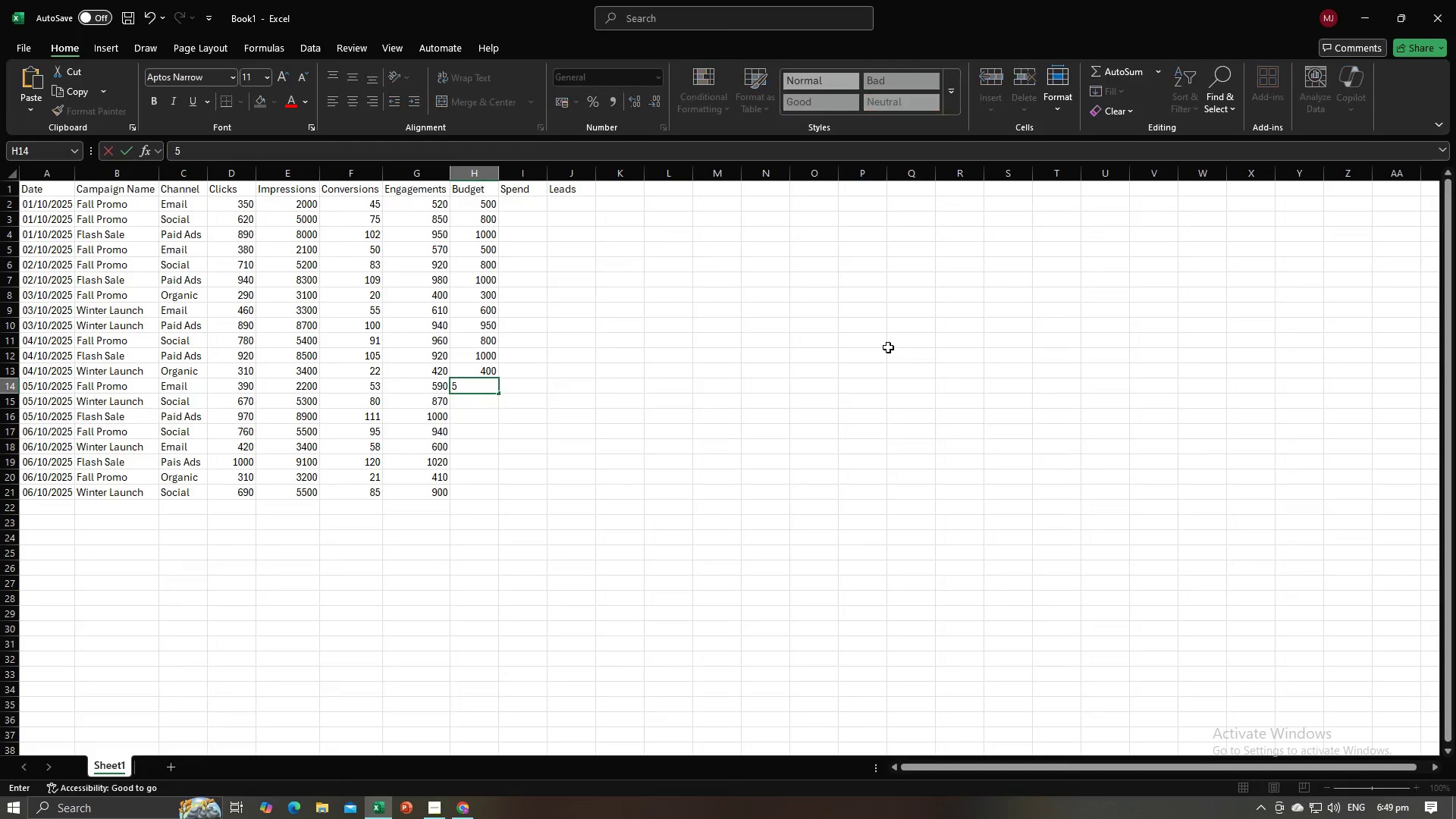 
key(Numpad0)
 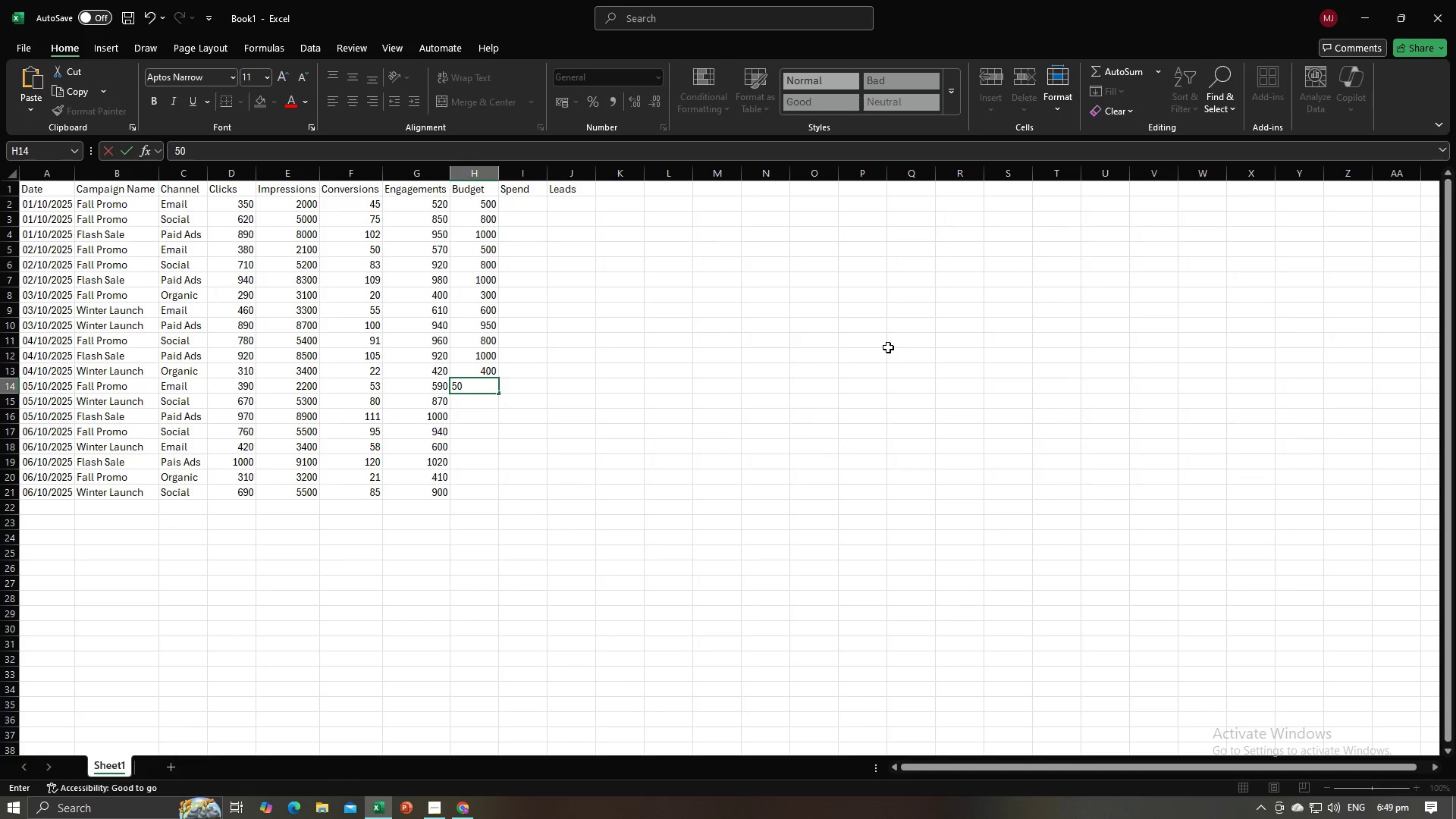 
key(Numpad0)
 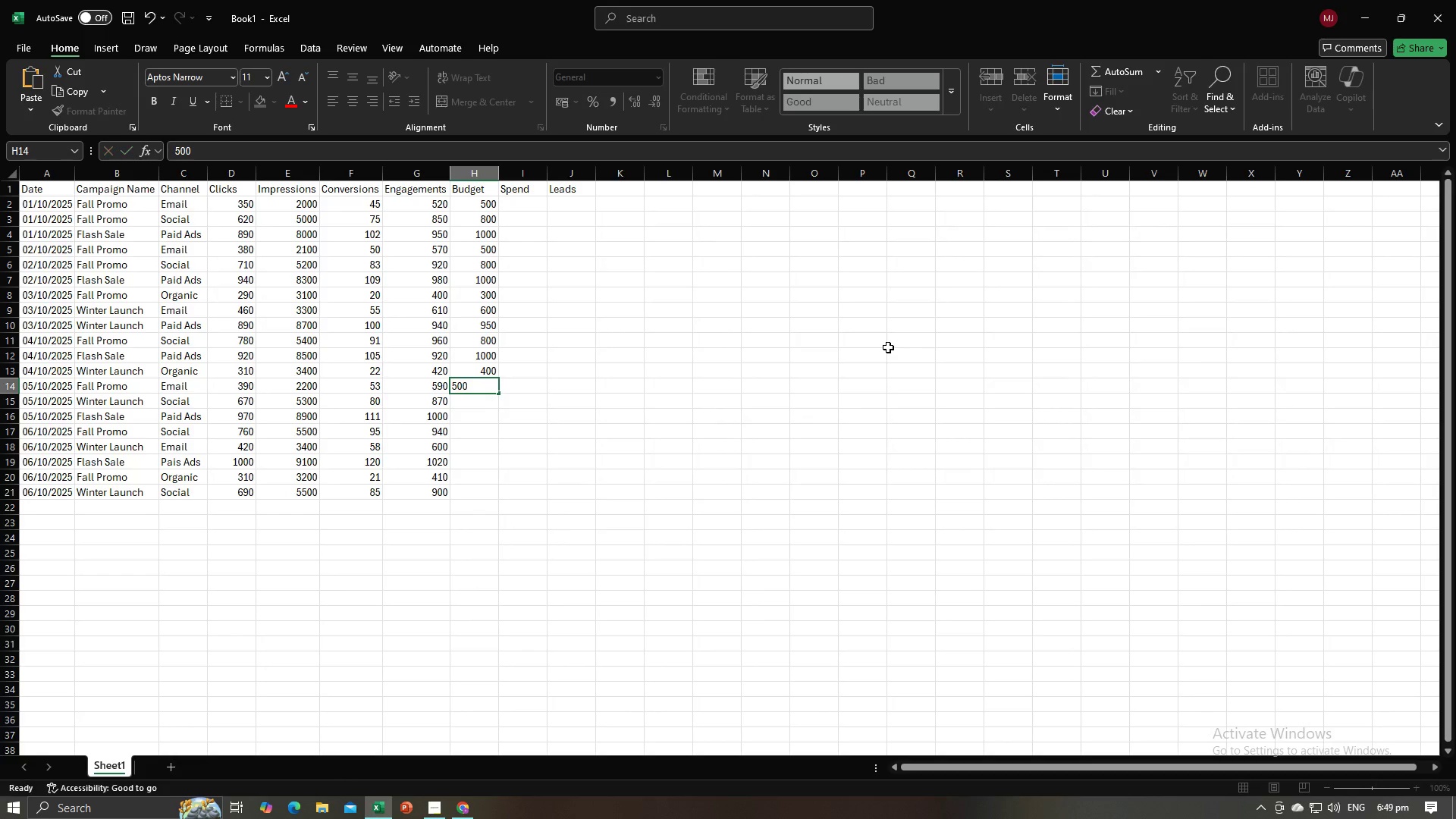 
key(NumpadEnter)
 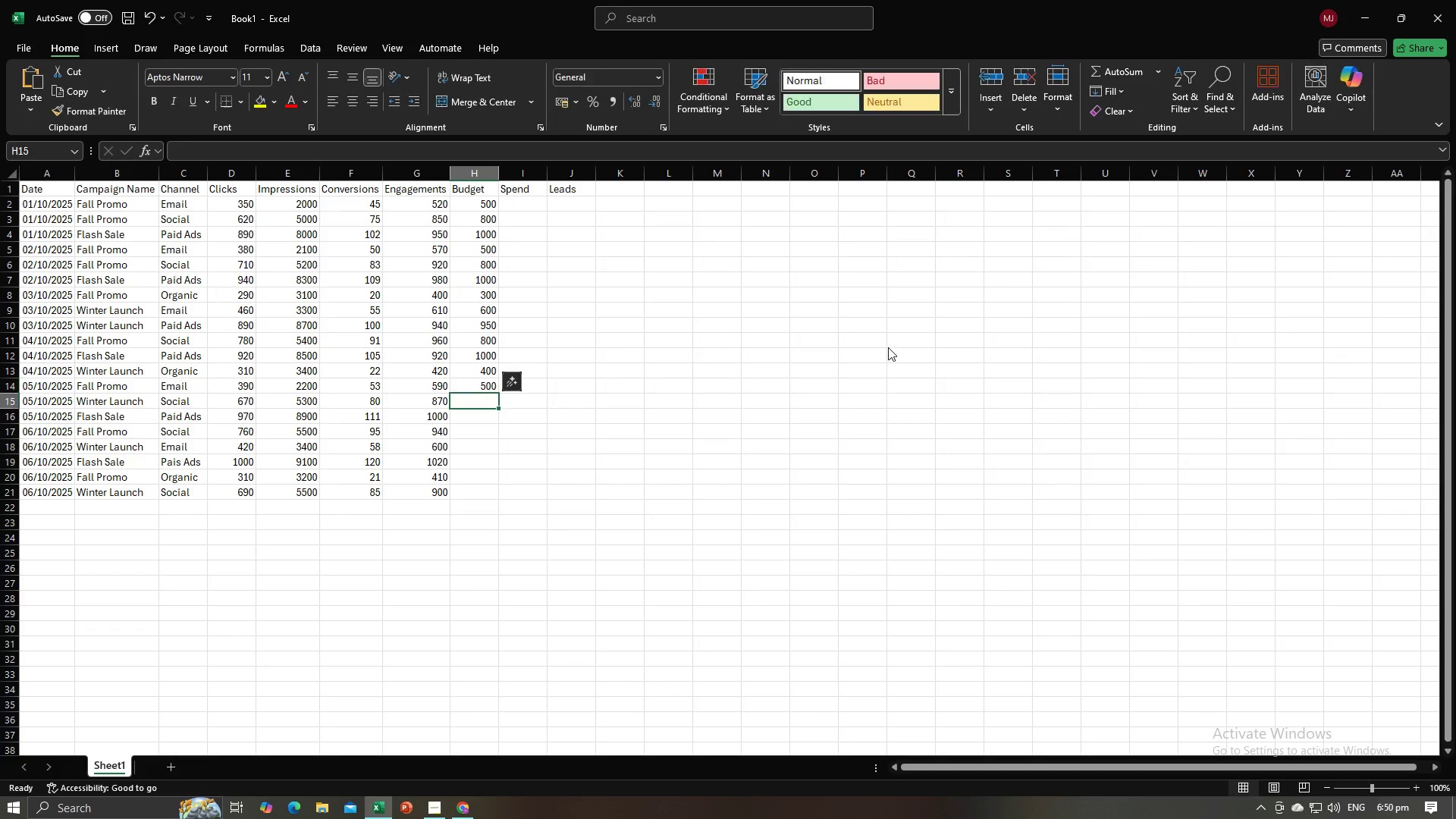 
key(Alt+AltLeft)
 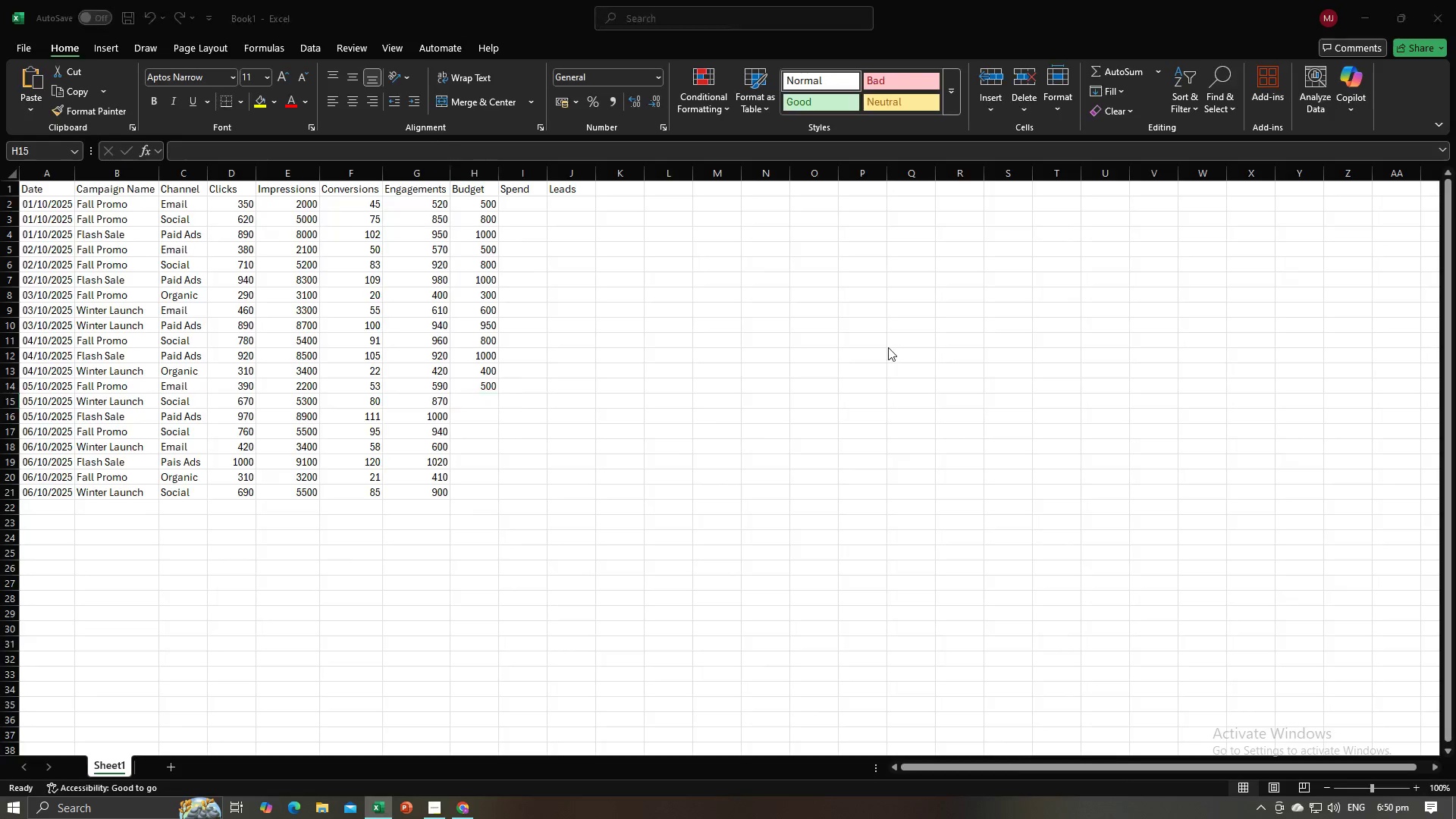 
key(Alt+Tab)
 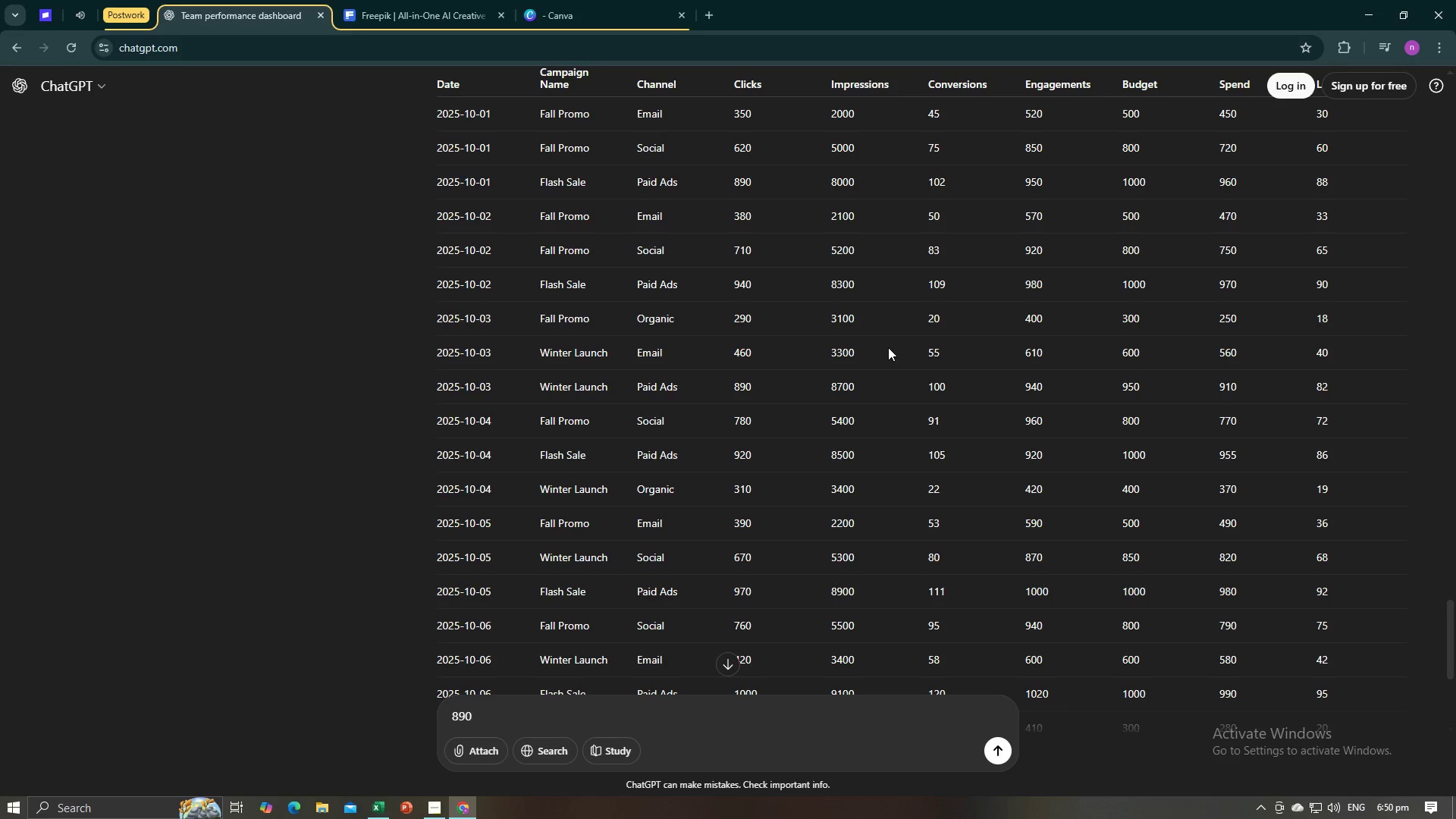 
key(Alt+AltLeft)
 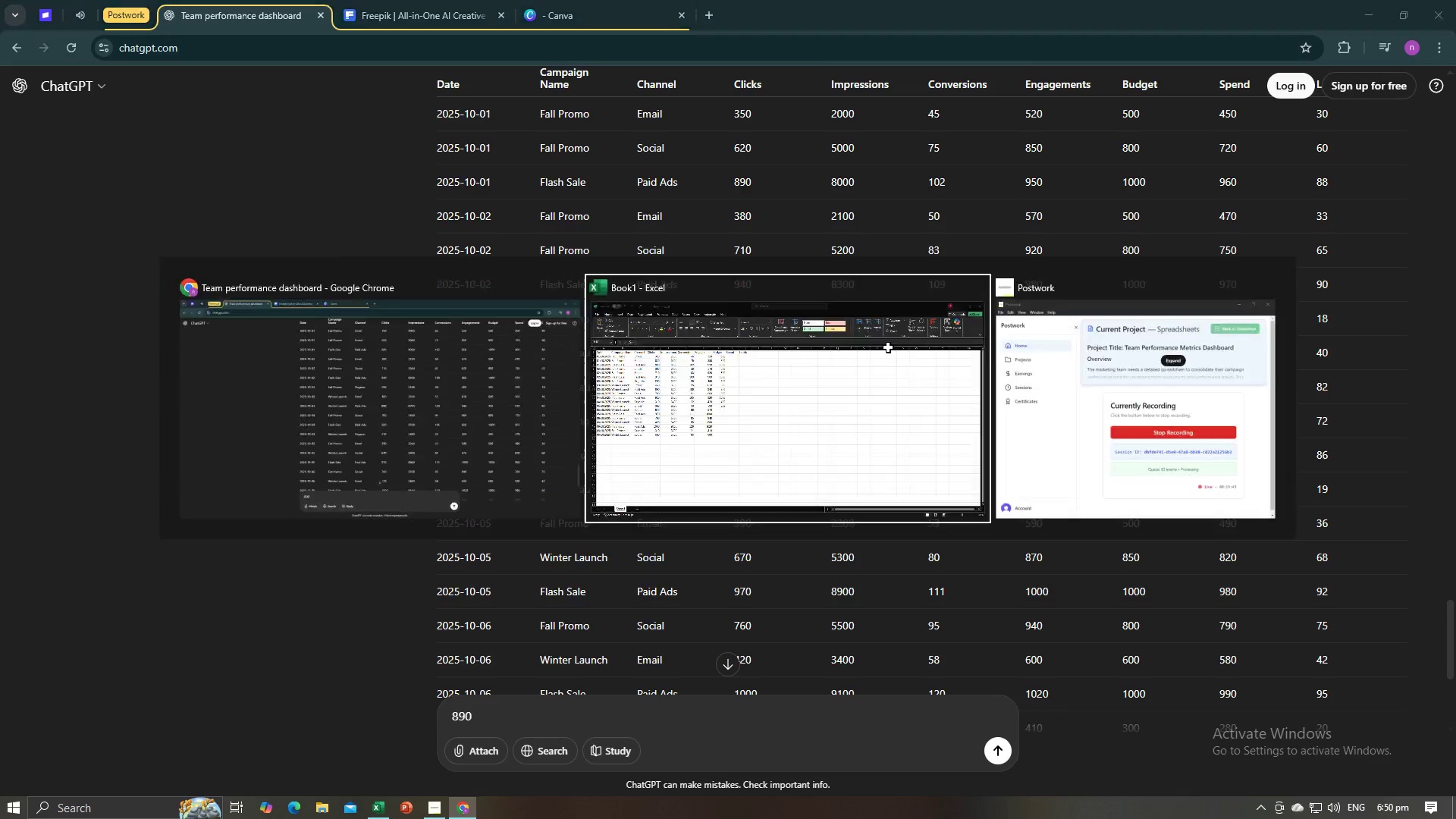 
key(Alt+Tab)
 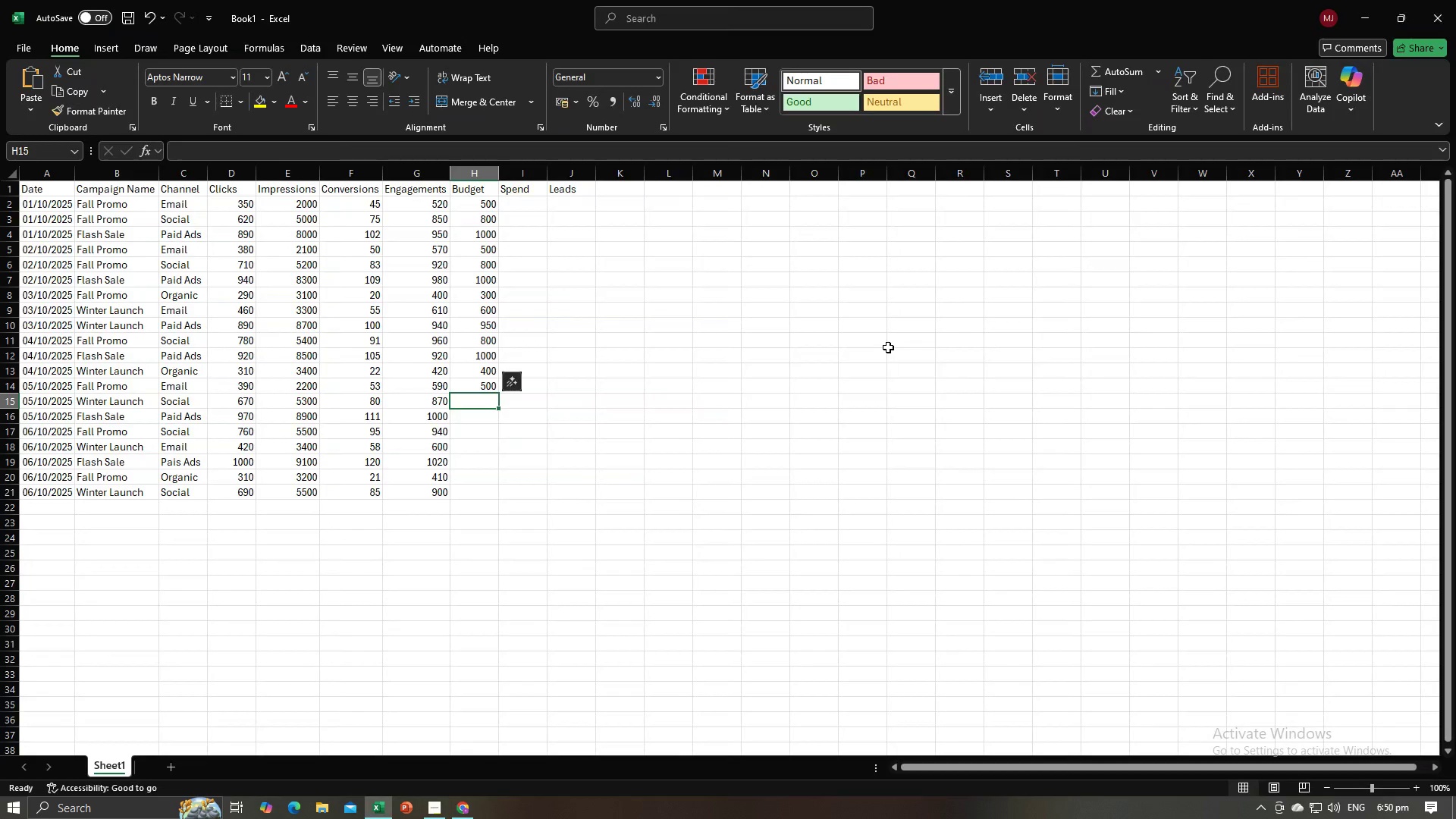 
key(Numpad8)
 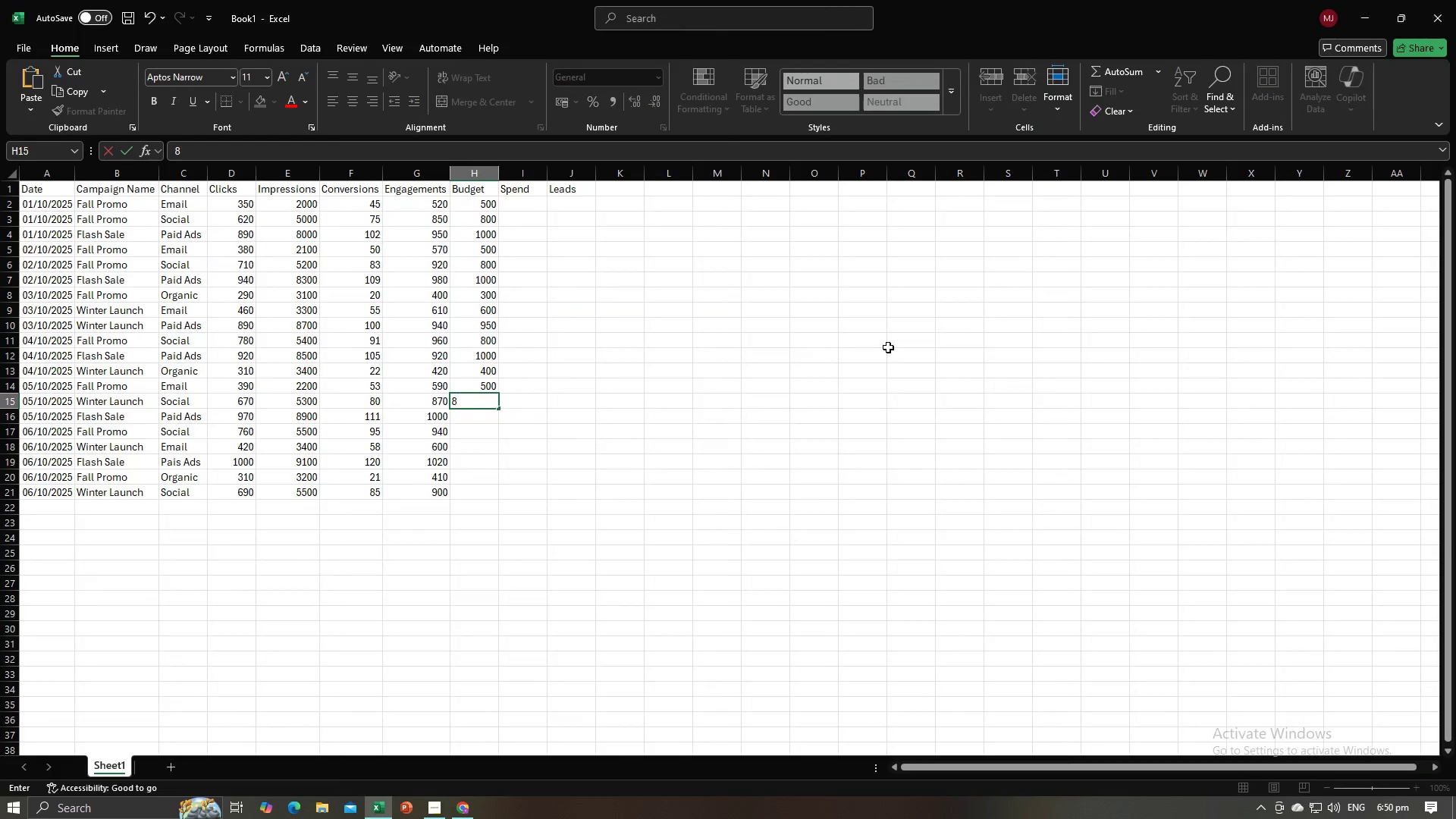 
key(Numpad5)
 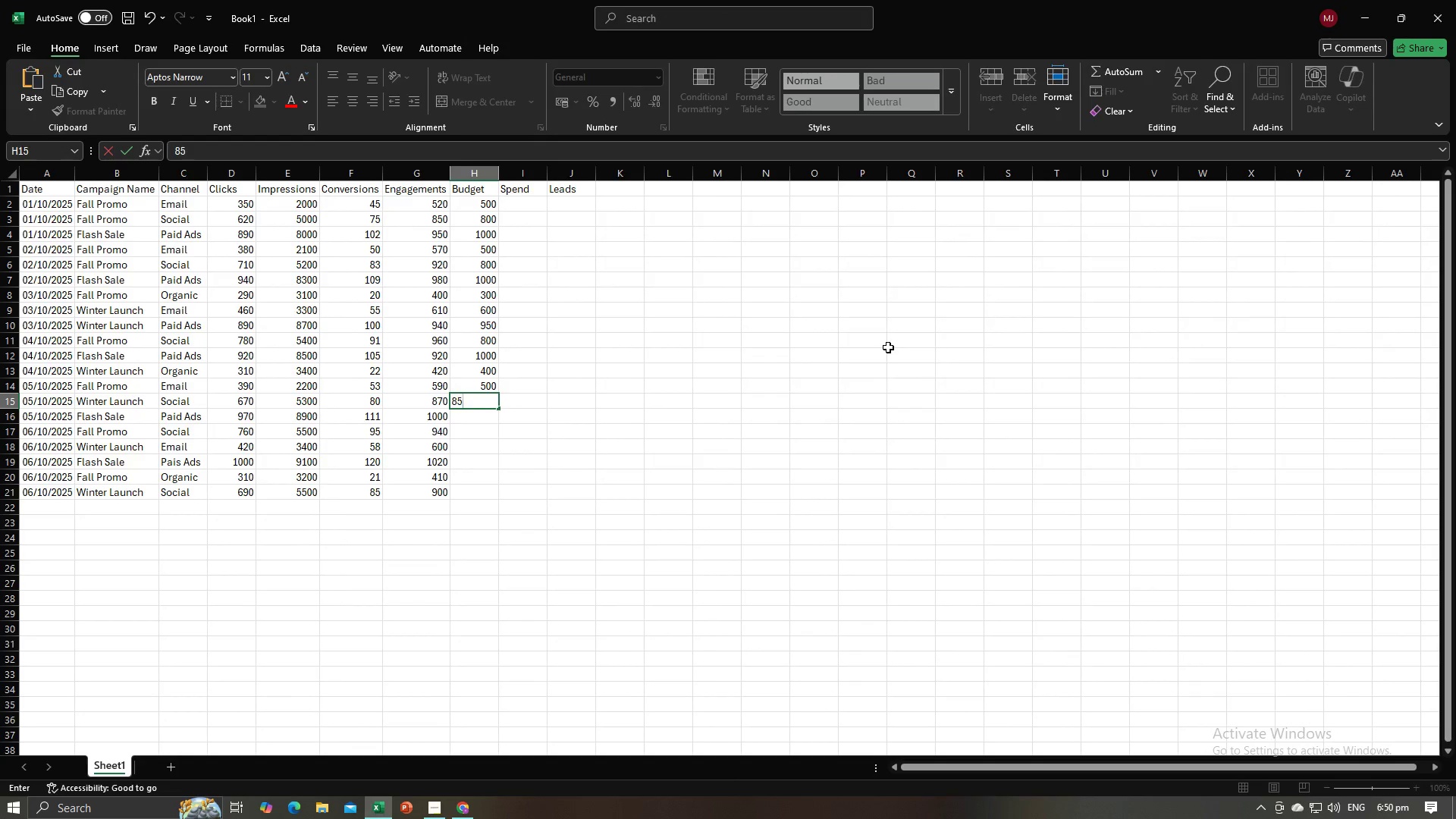 
key(Numpad0)
 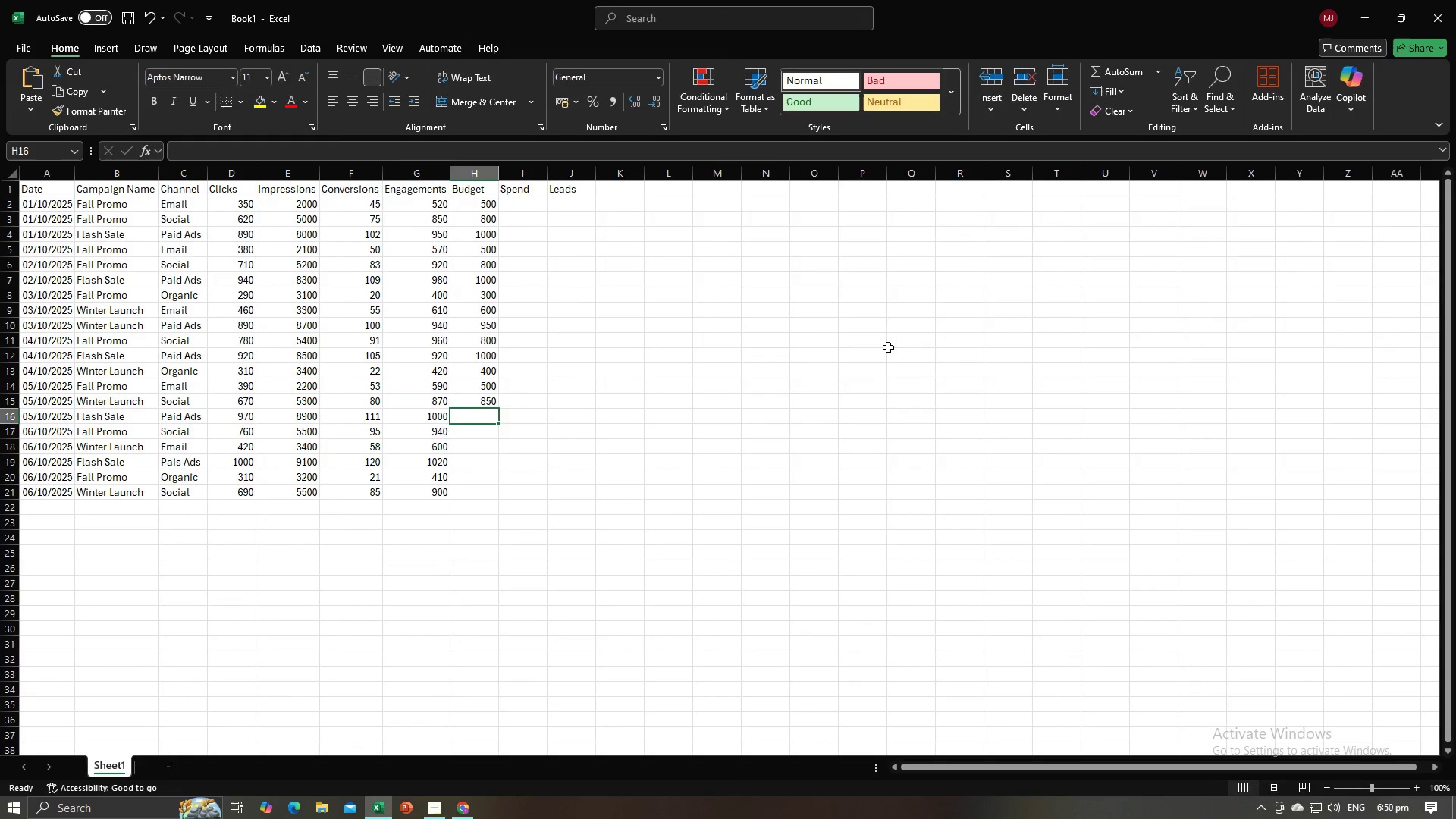 
key(NumpadEnter)
 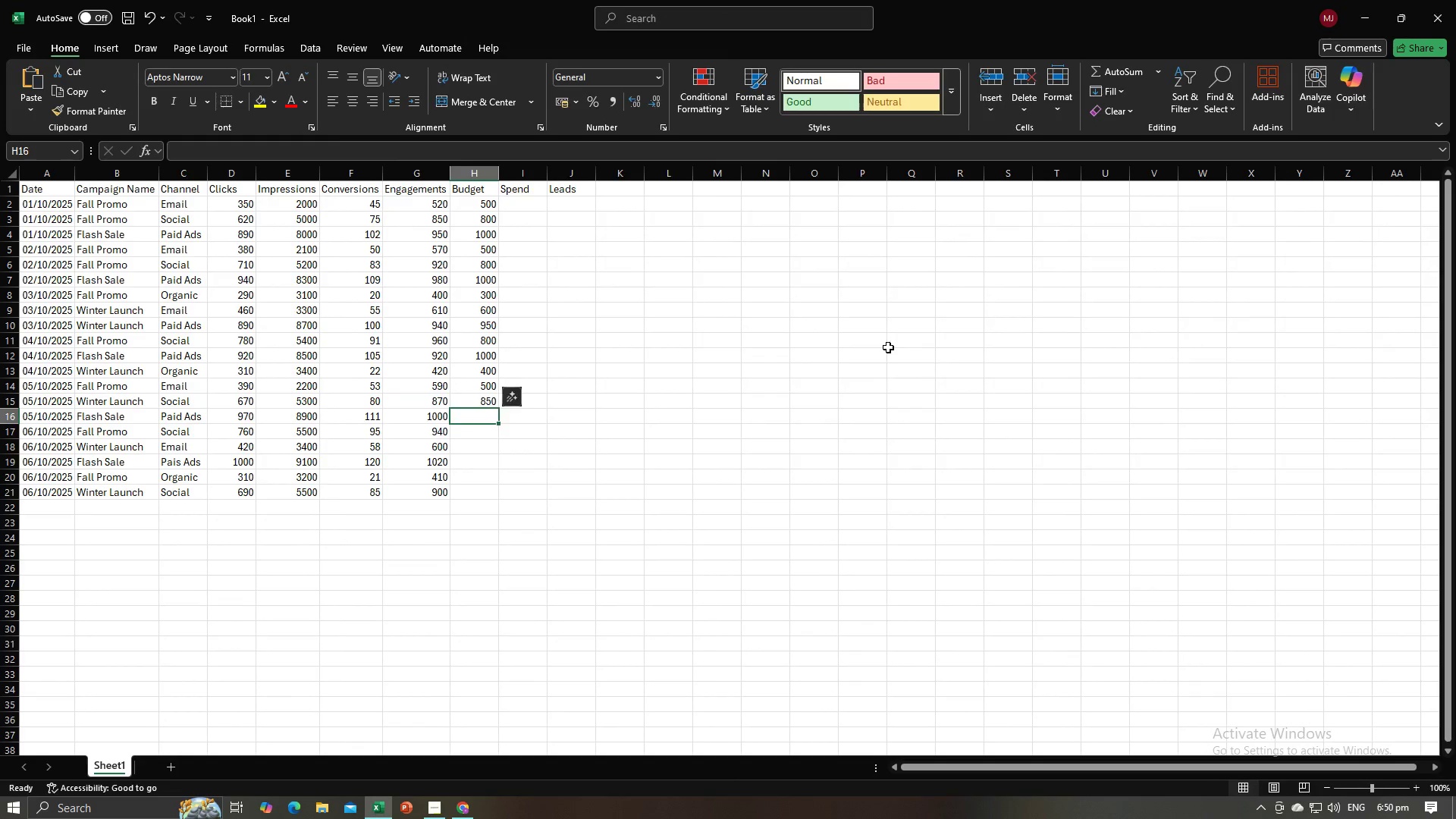 
key(Alt+AltLeft)
 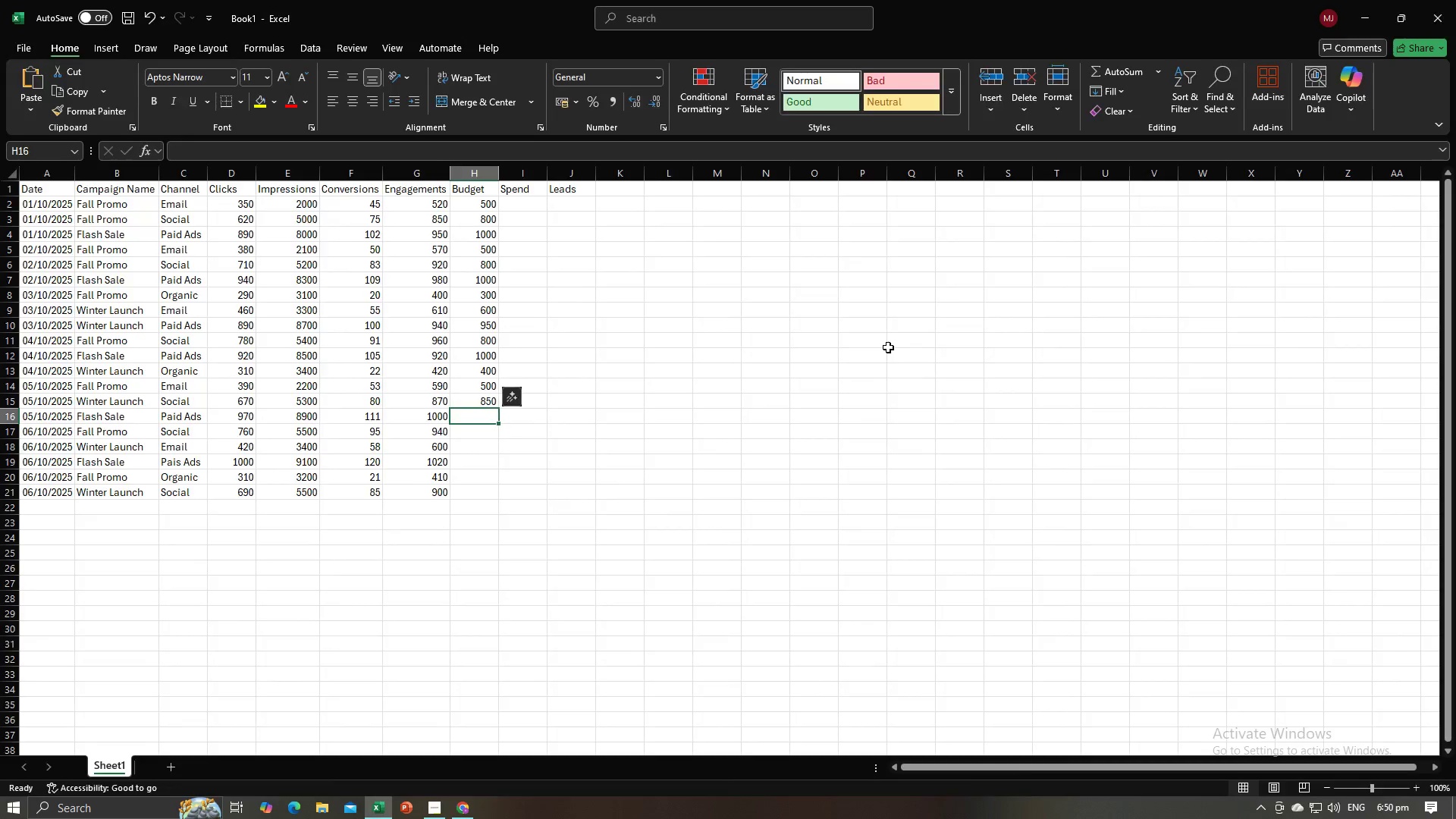 
key(Alt+Tab)
 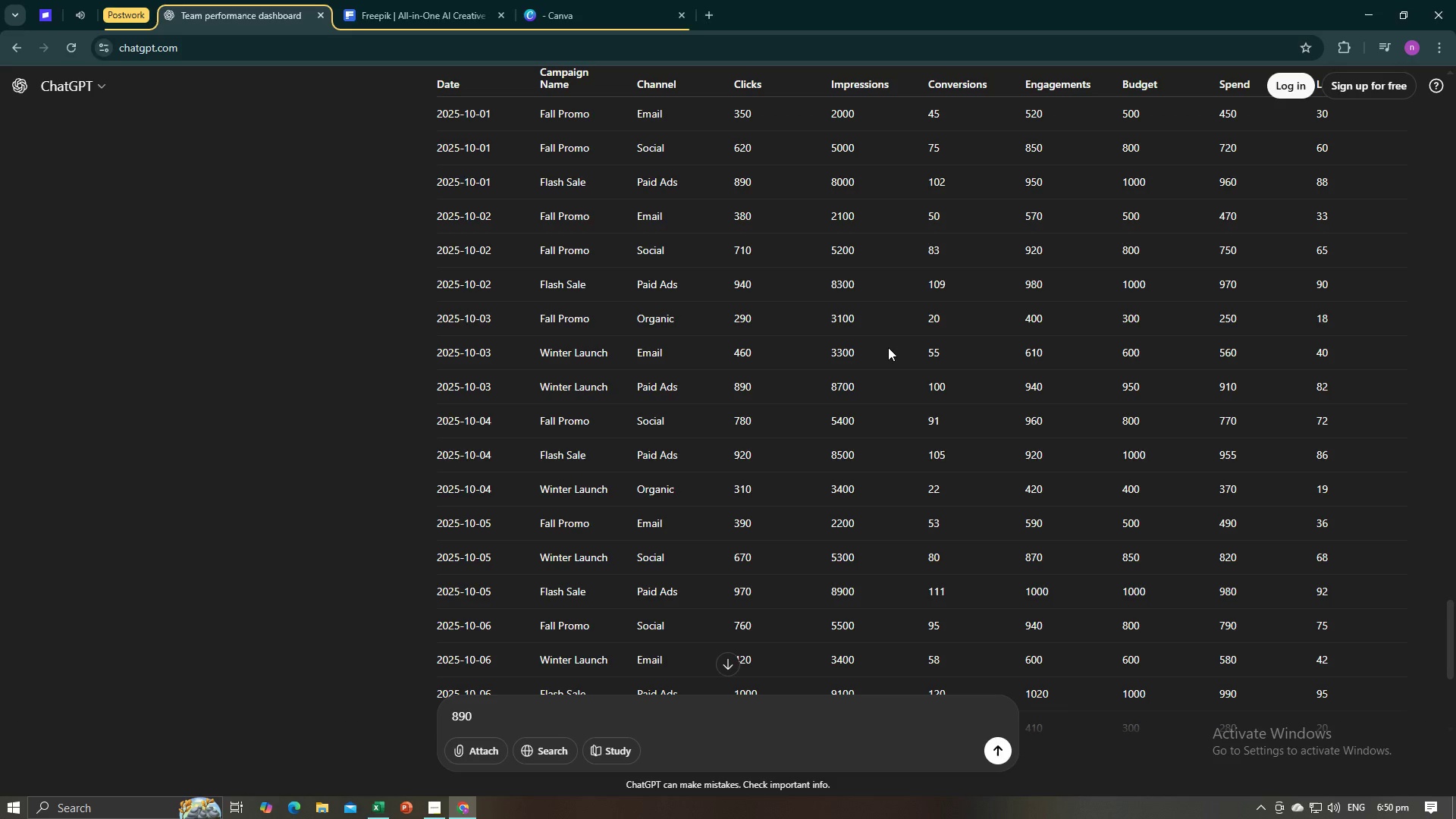 
key(Alt+AltLeft)
 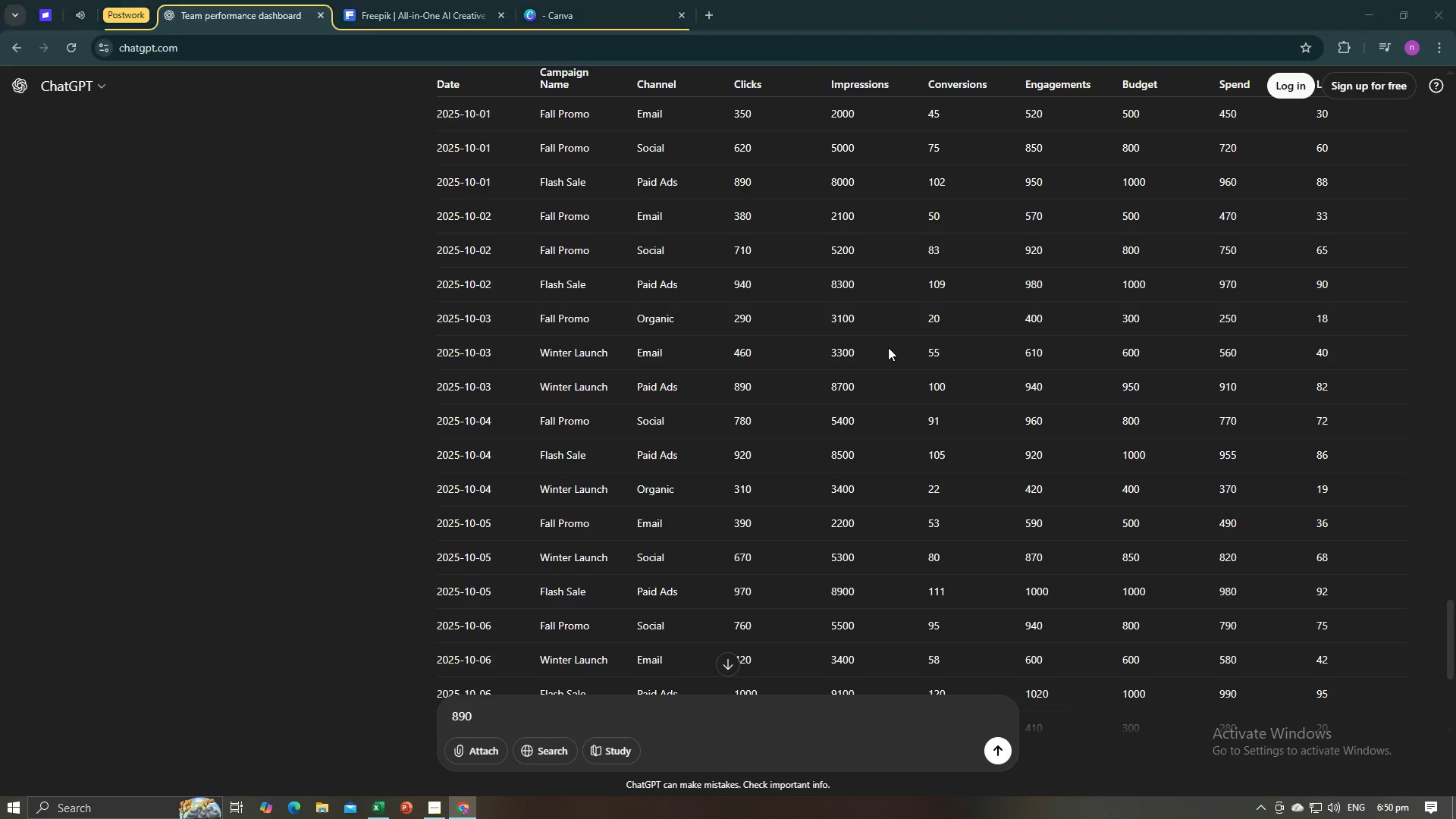 
key(Alt+Tab)
 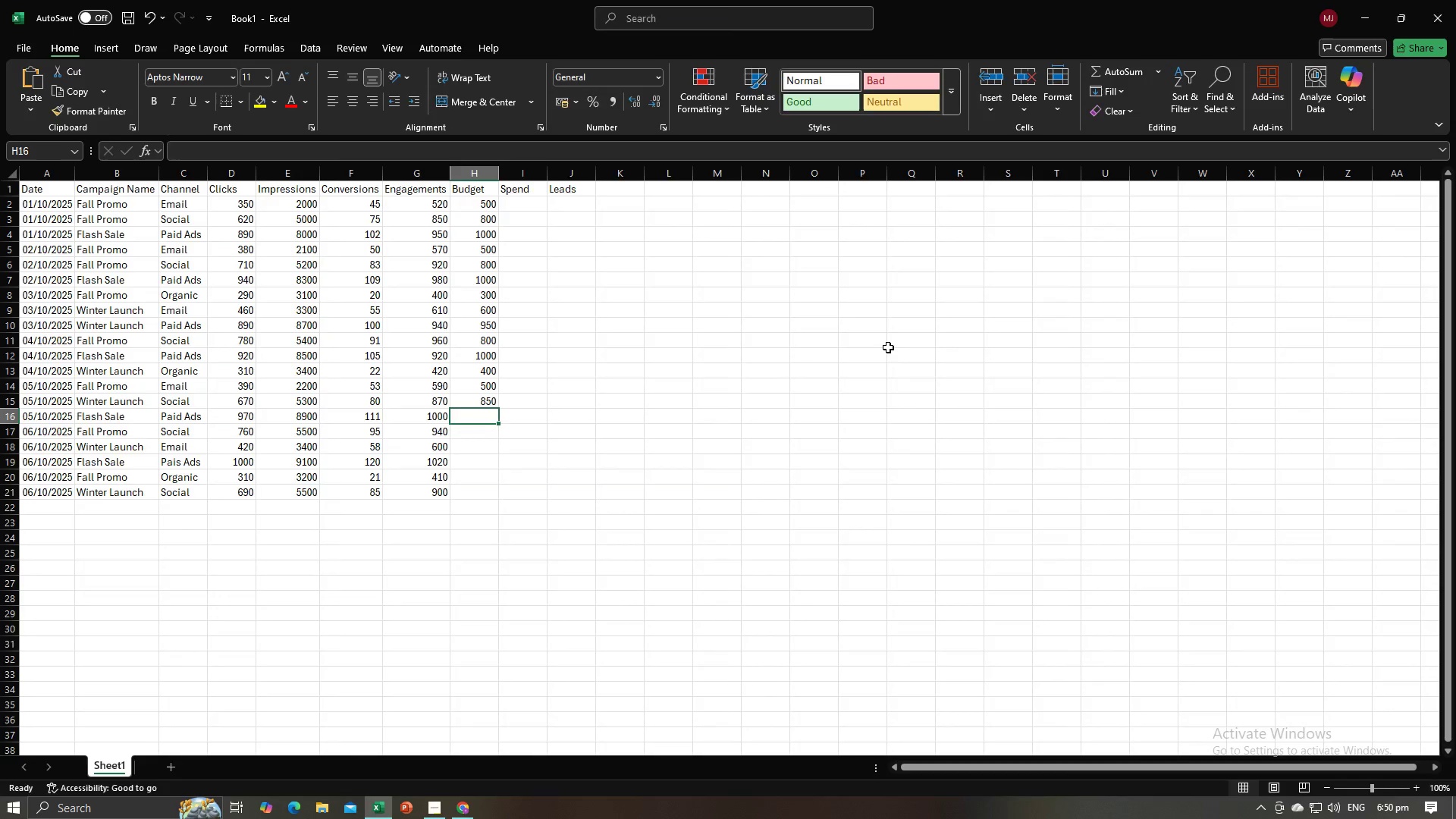 
key(Numpad1)
 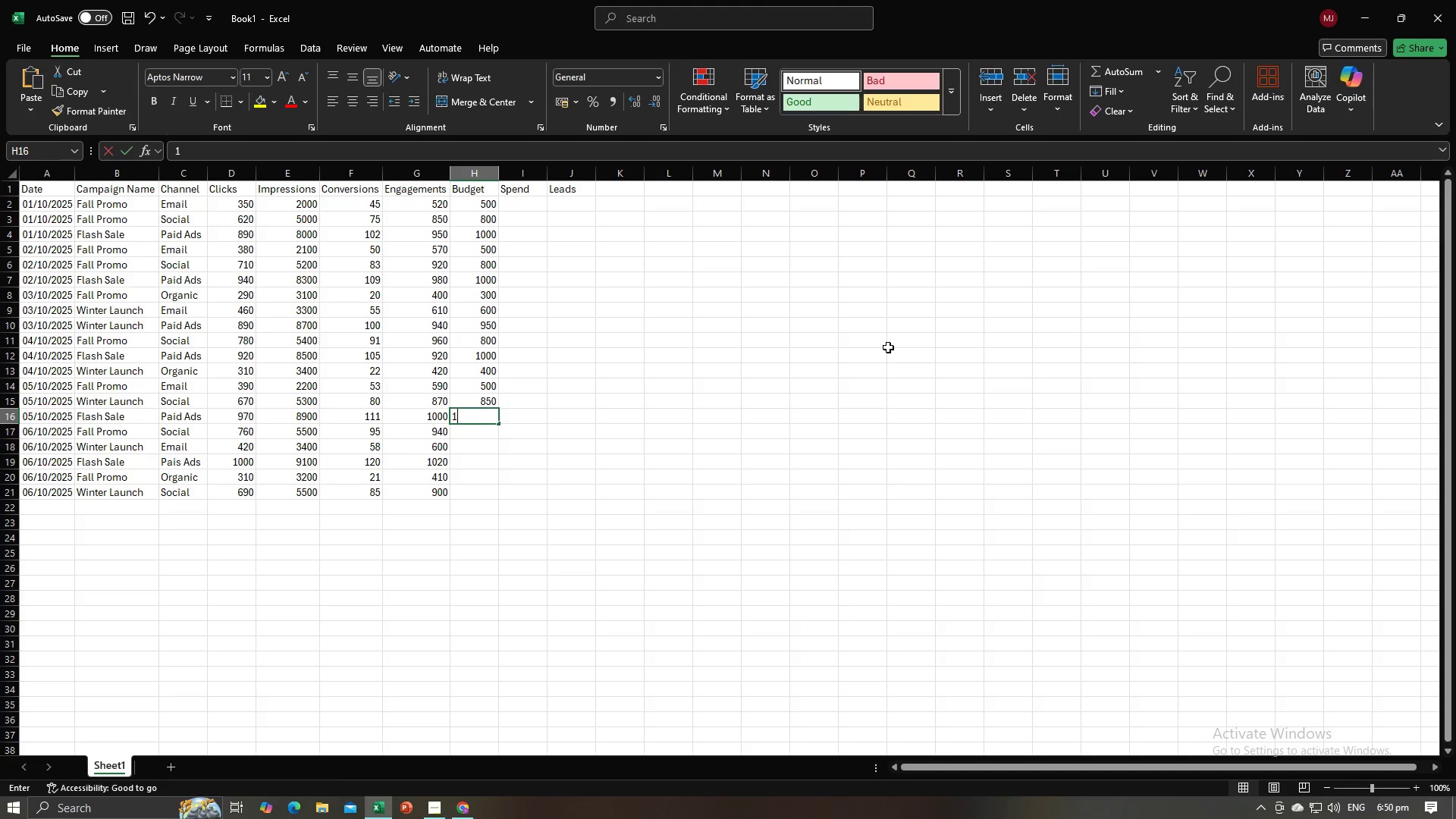 
key(Numpad0)
 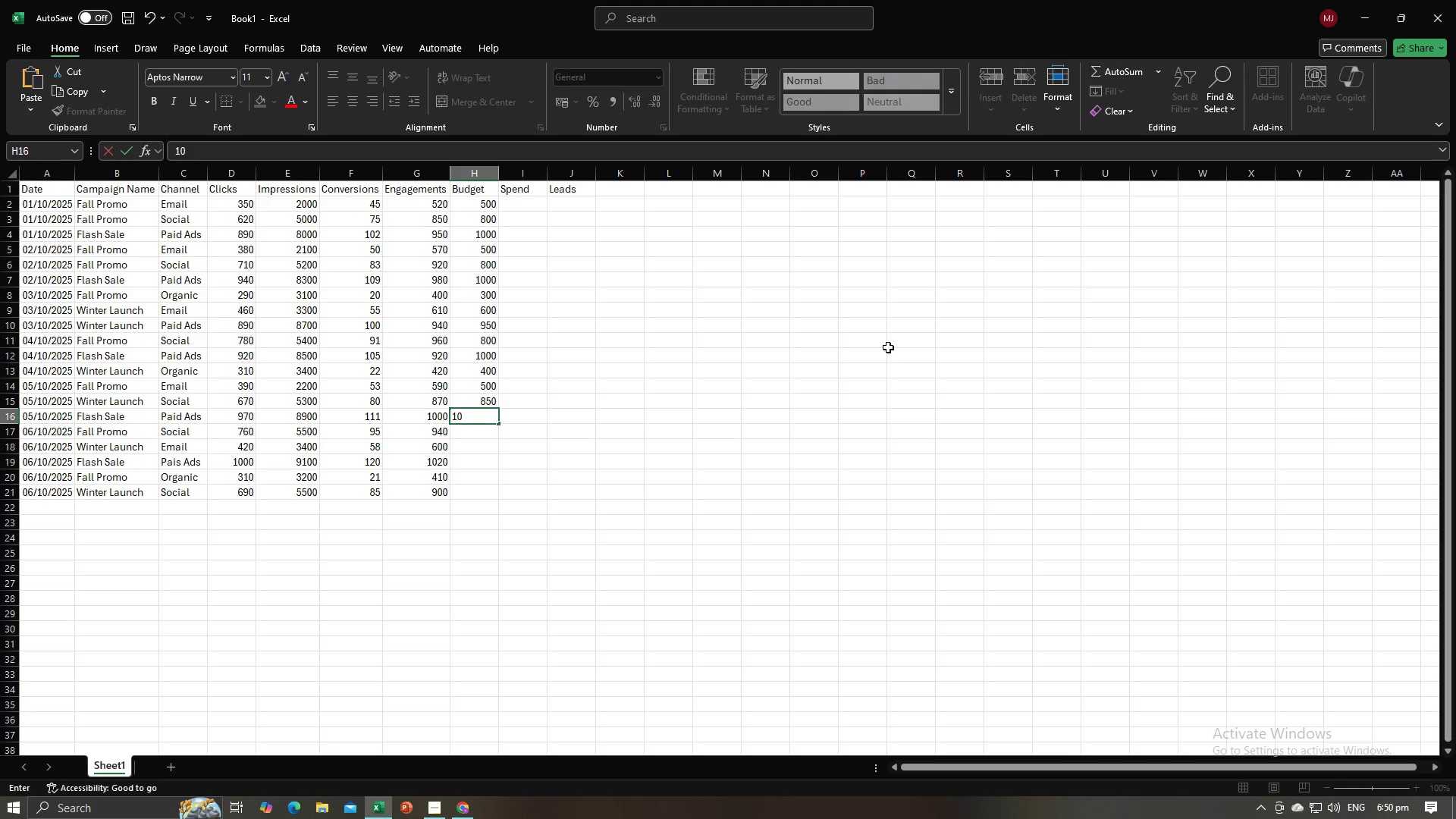 
key(Numpad0)
 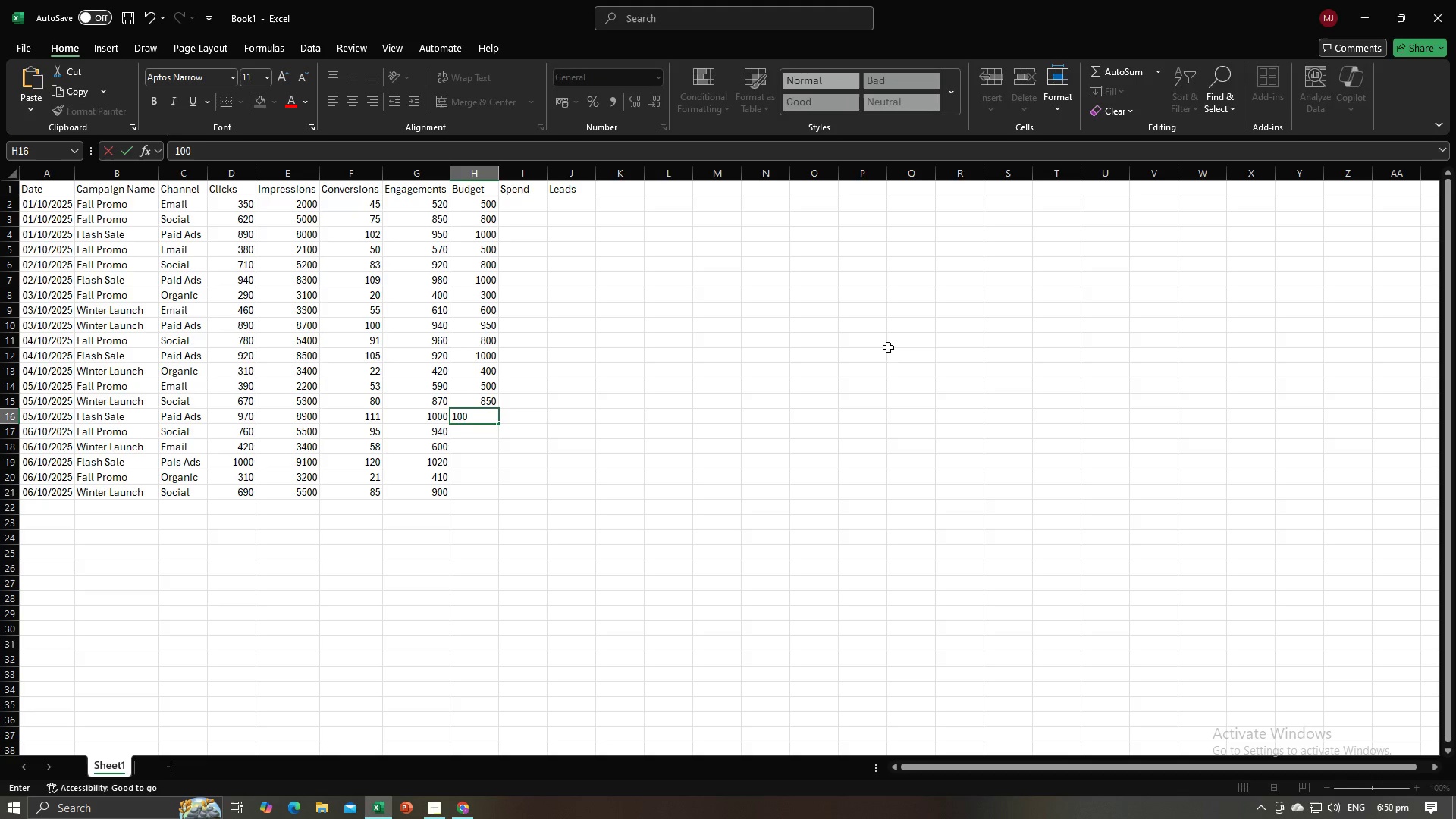 
key(Numpad0)
 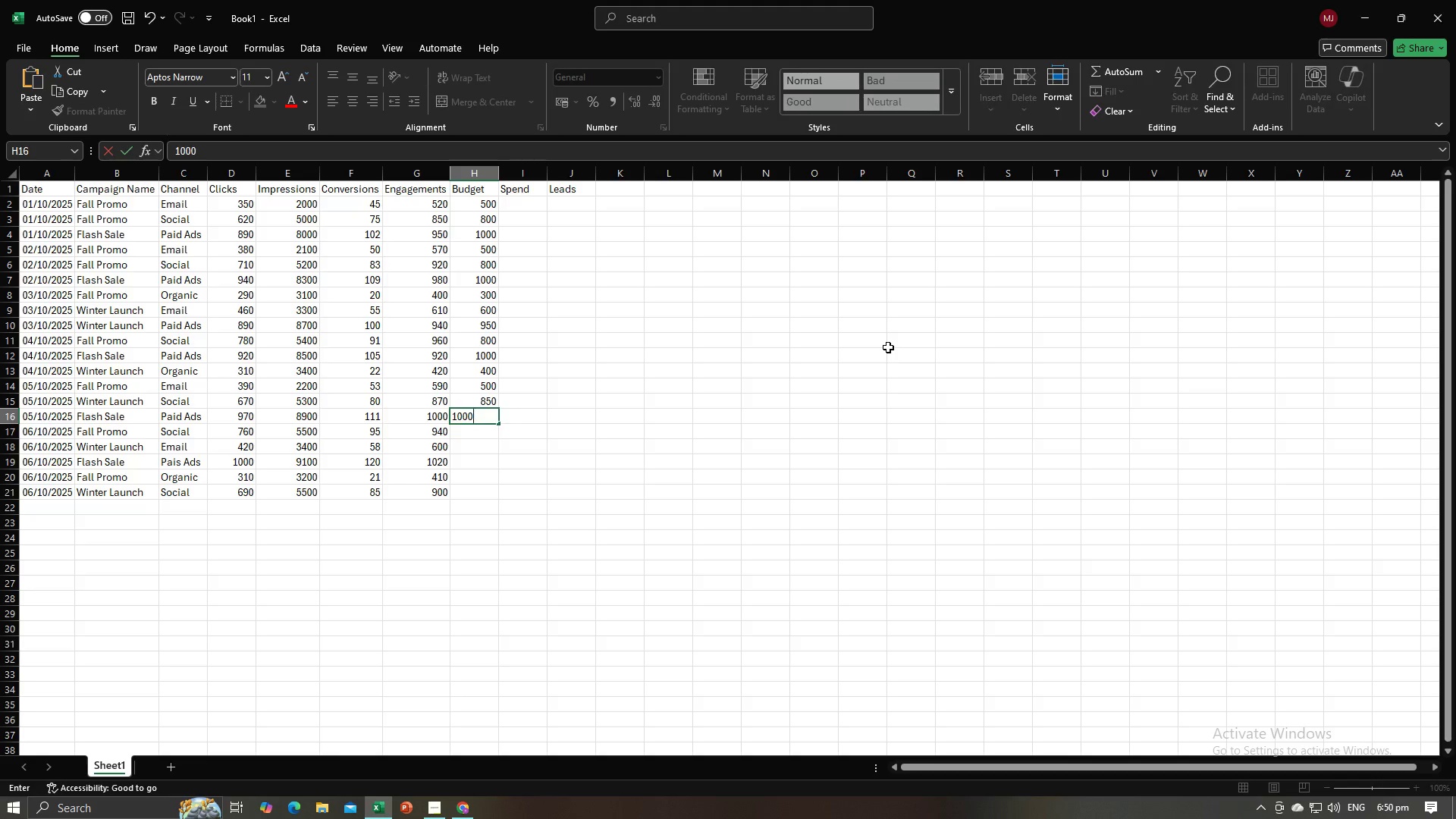 
key(NumpadEnter)
 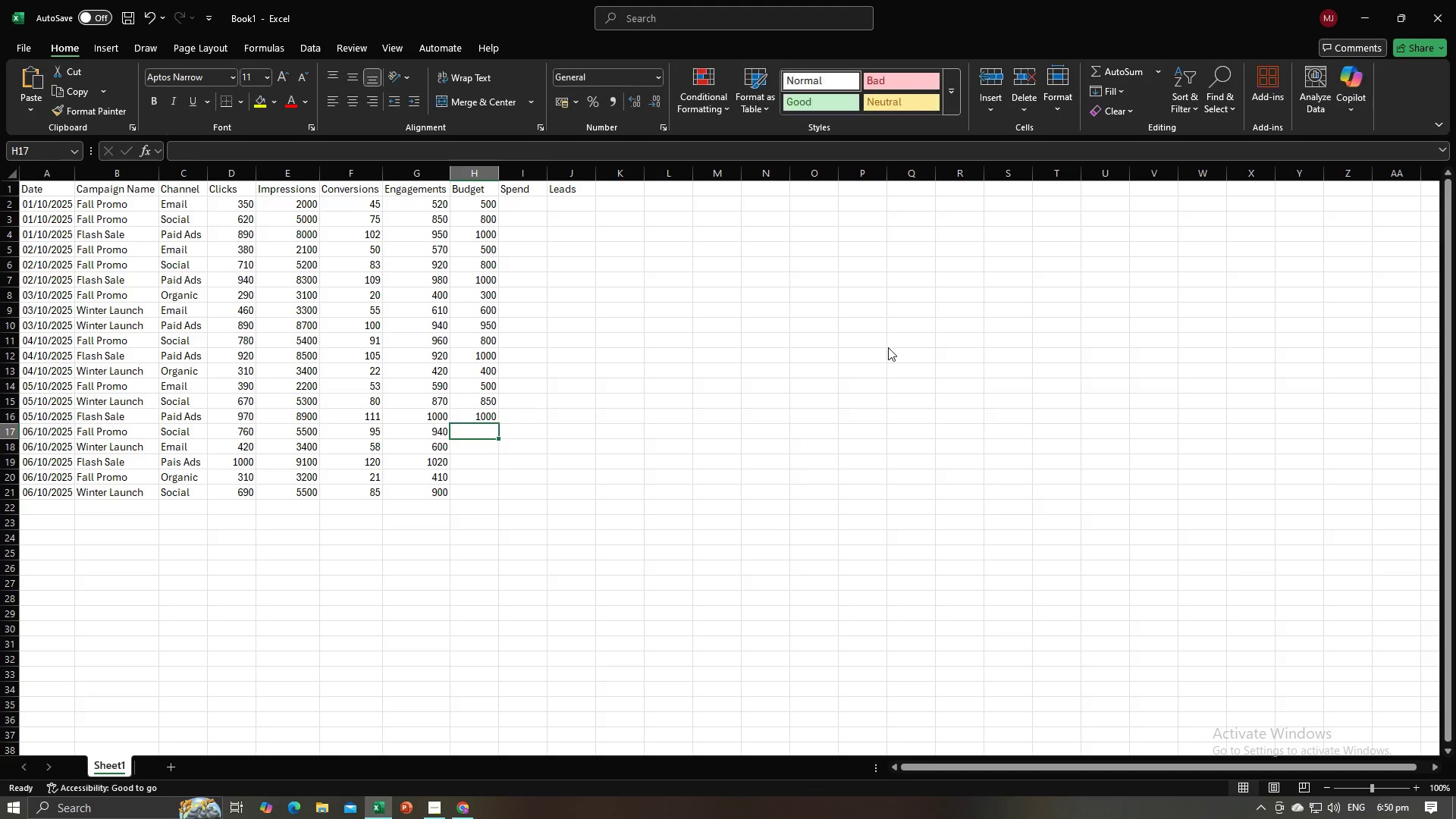 
key(Alt+AltLeft)
 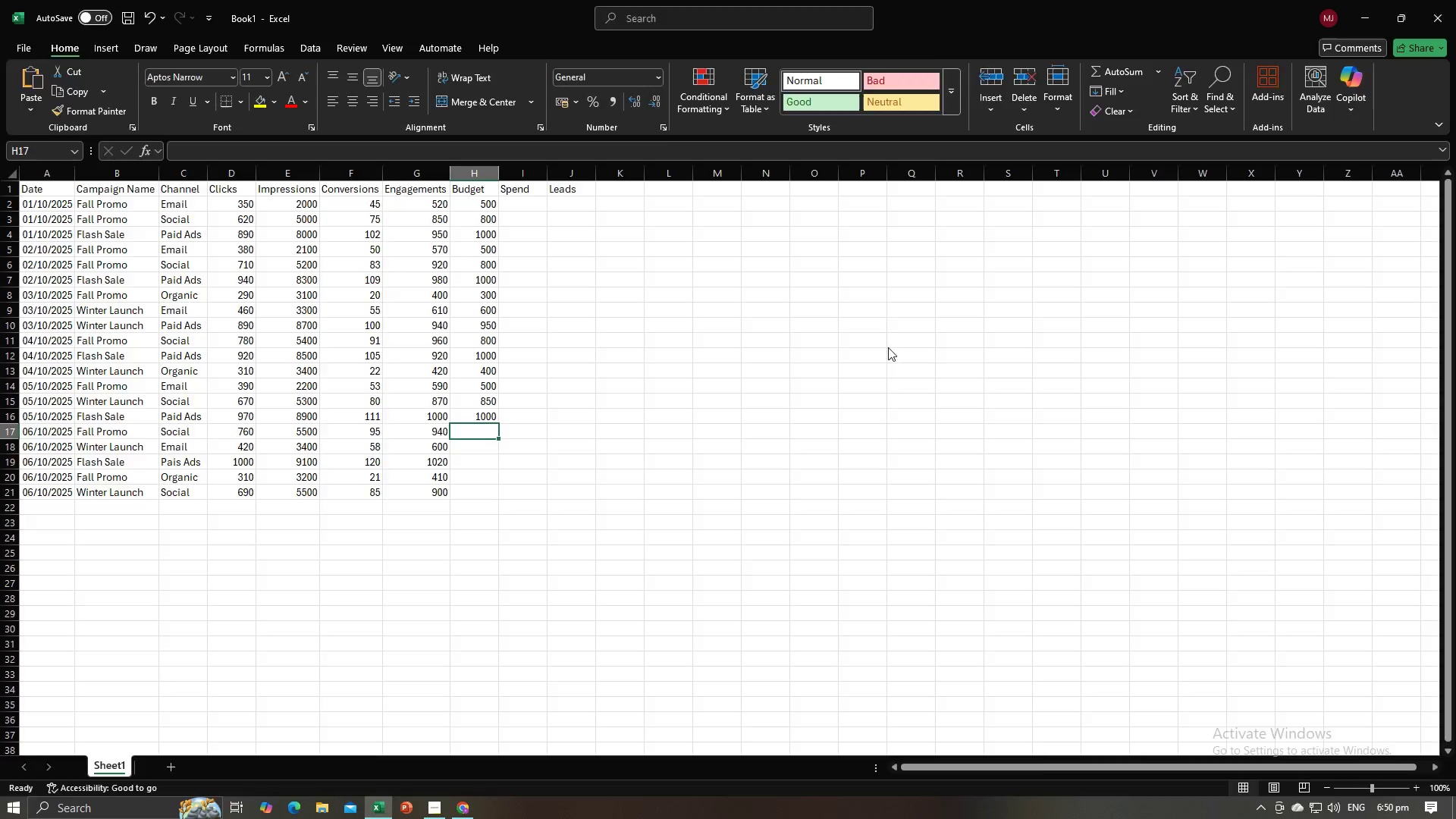 
key(Alt+Tab)
 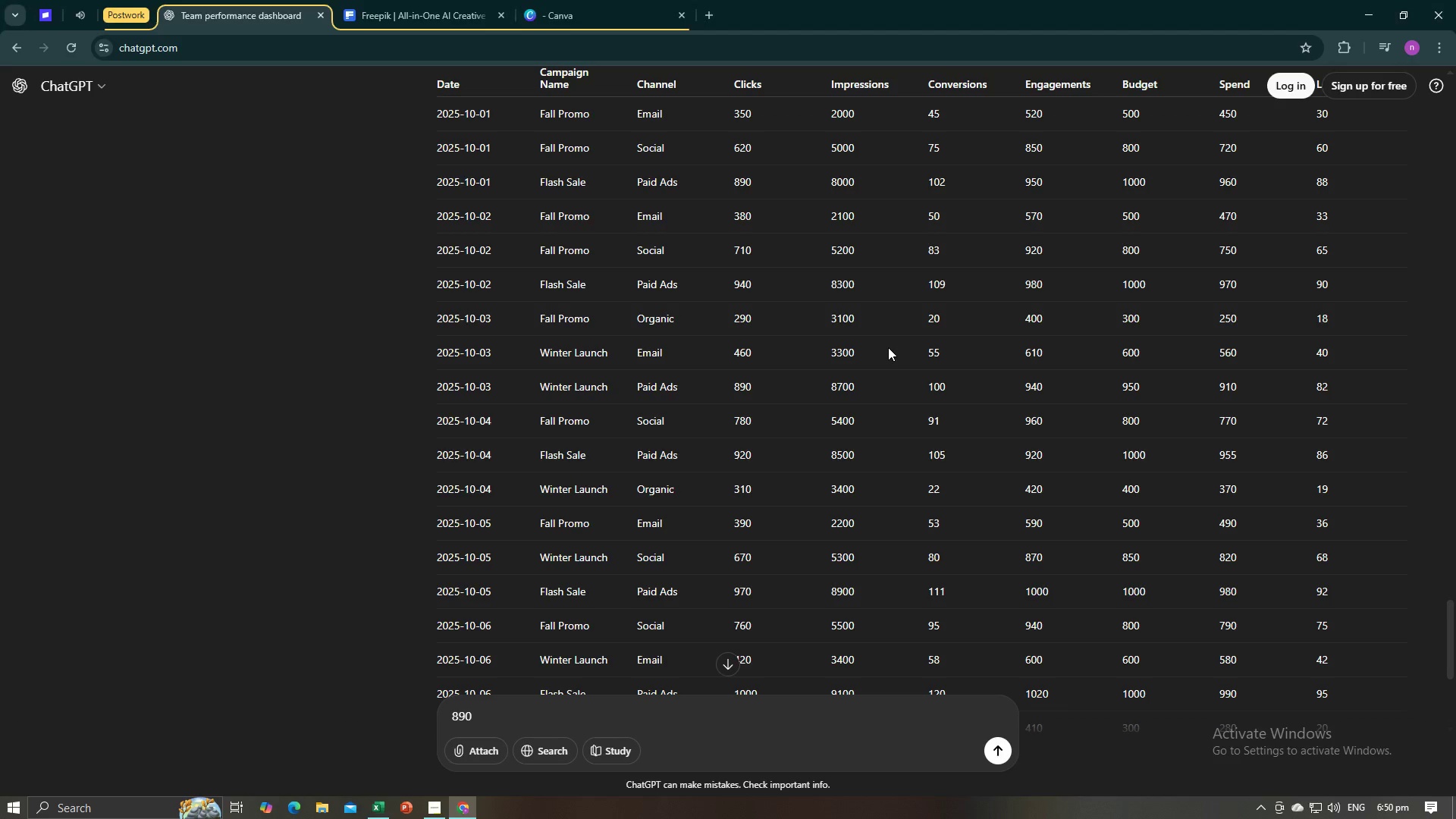 
key(Alt+AltLeft)
 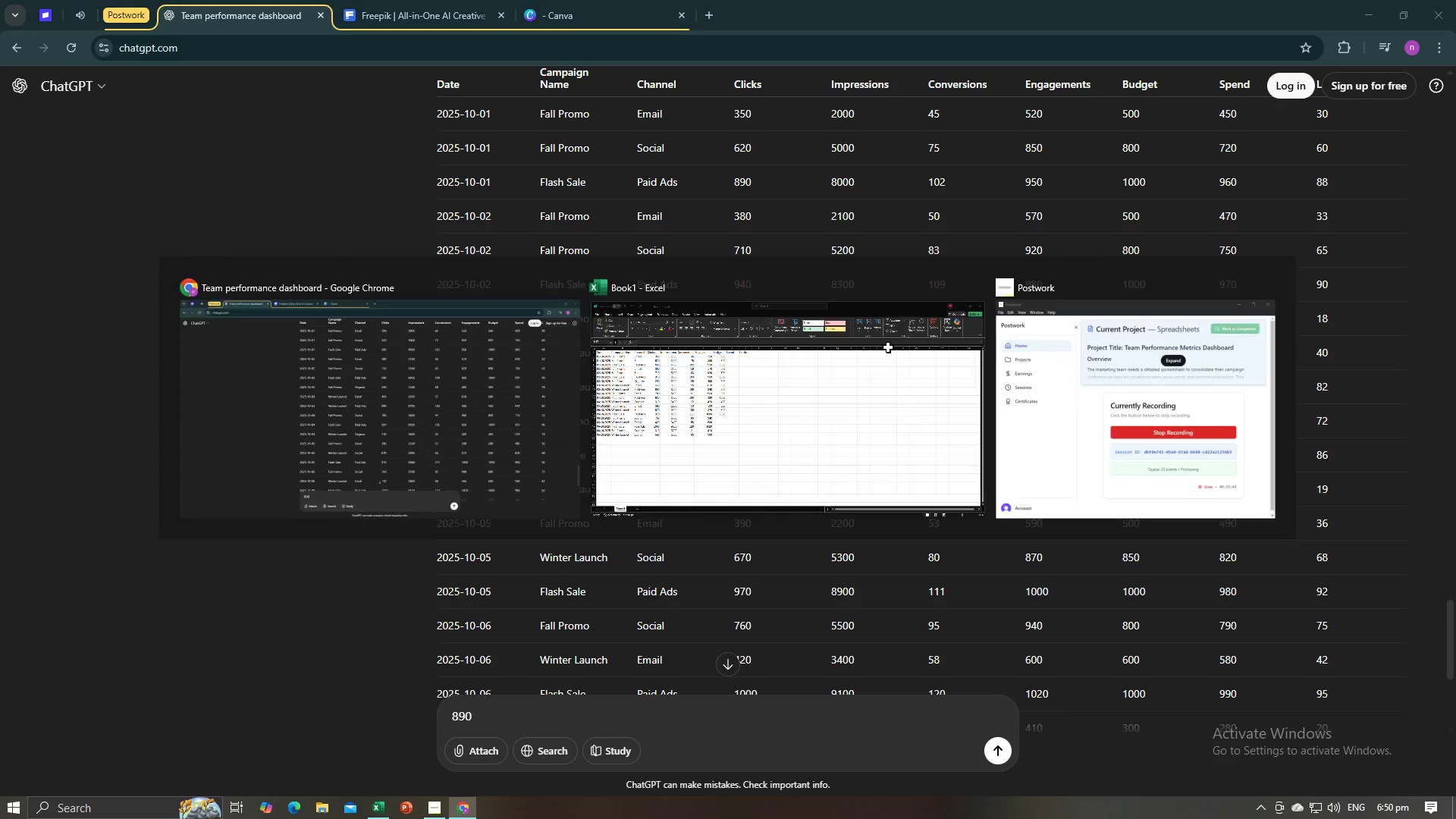 
key(Alt+Tab)
 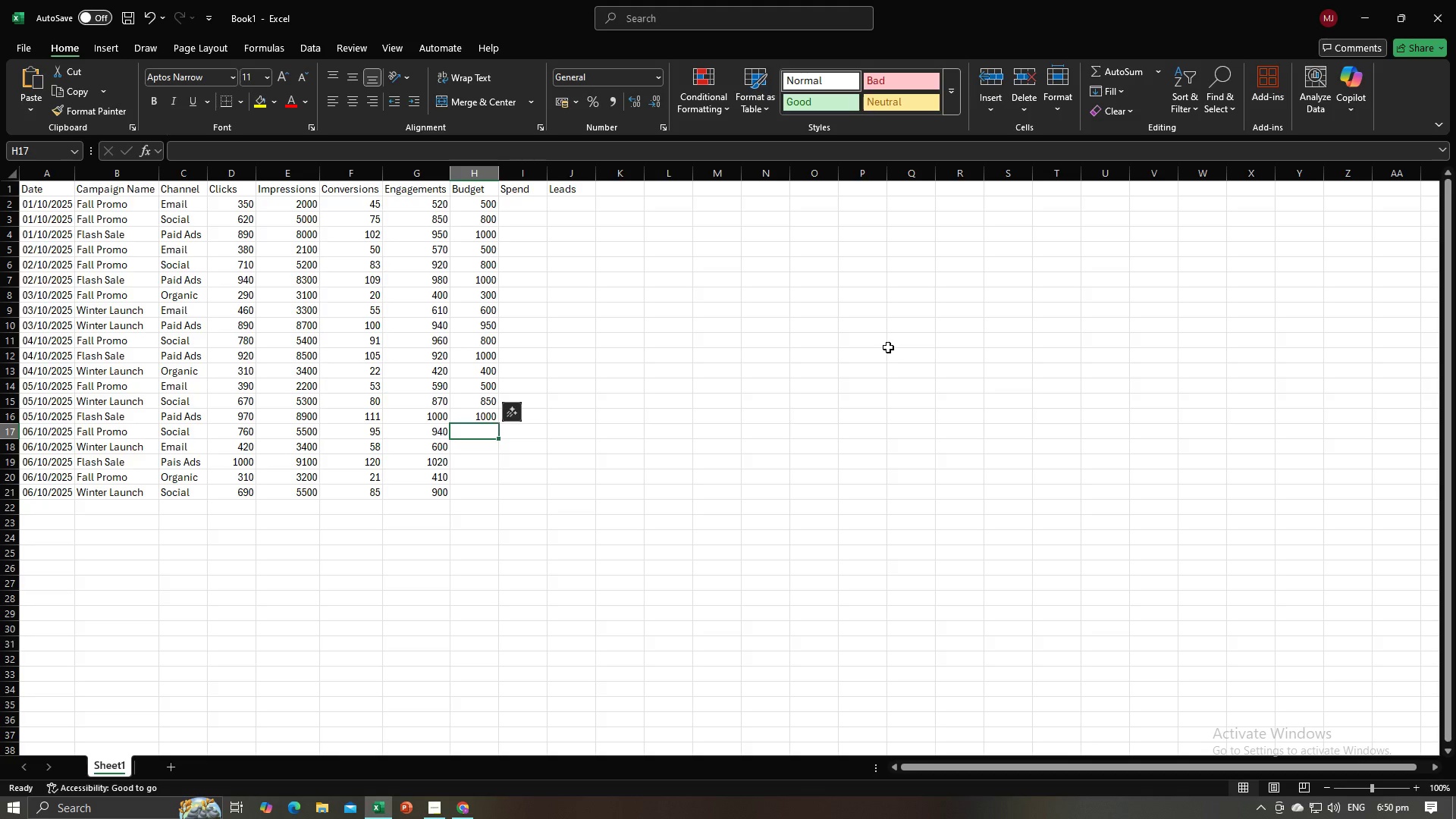 
key(Alt+AltLeft)
 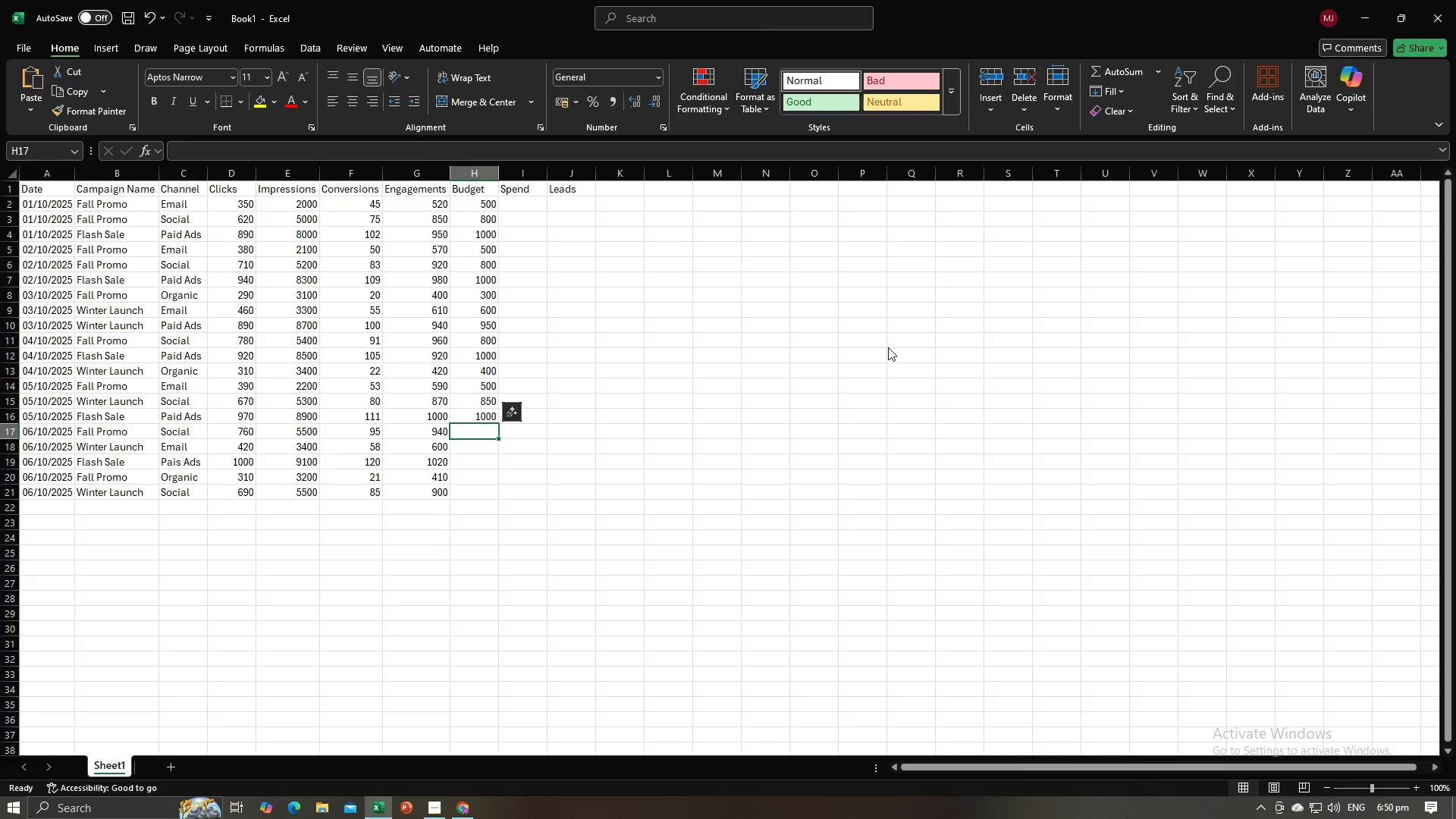 
key(Alt+Tab)
 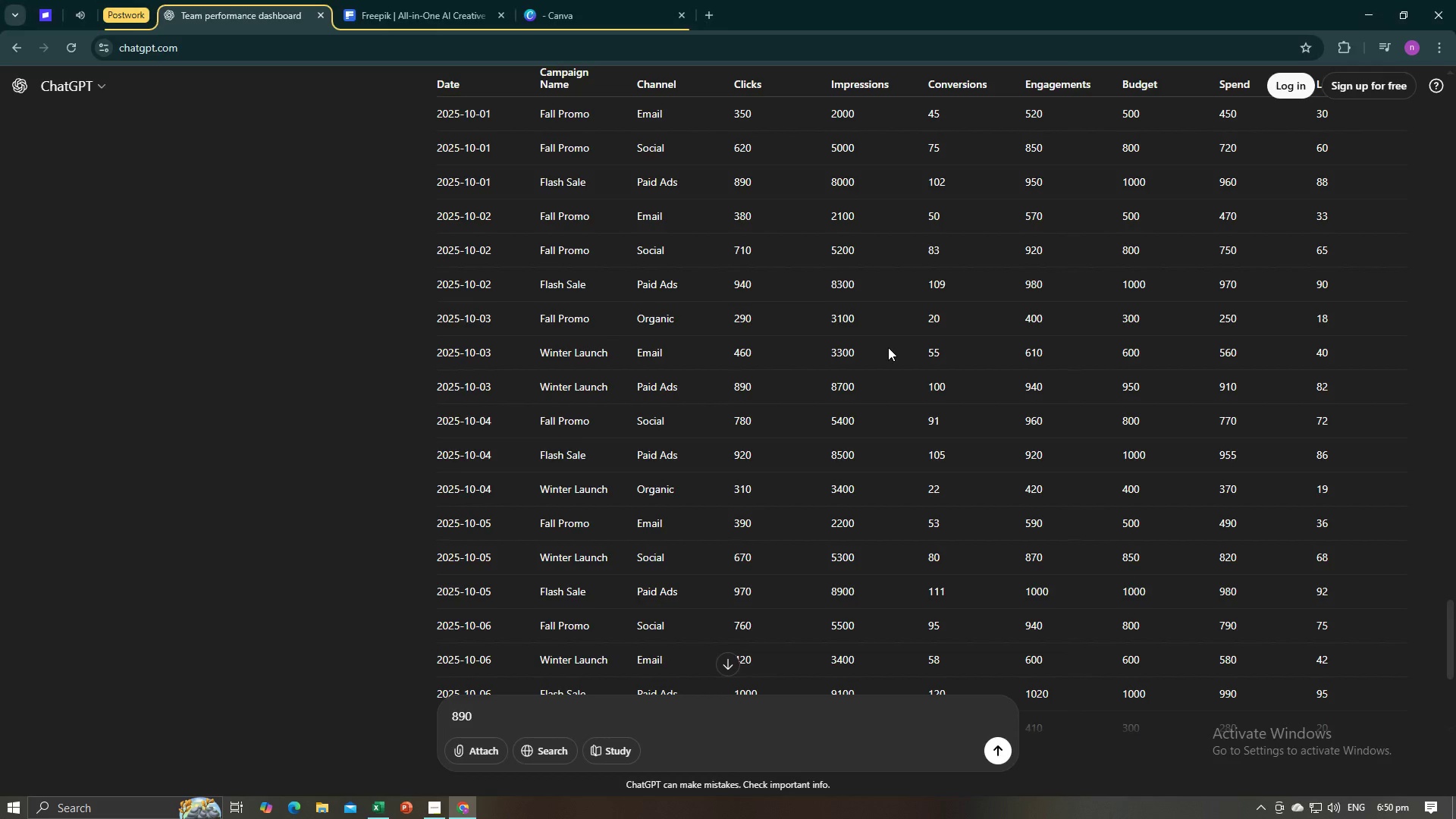 
key(Alt+AltLeft)
 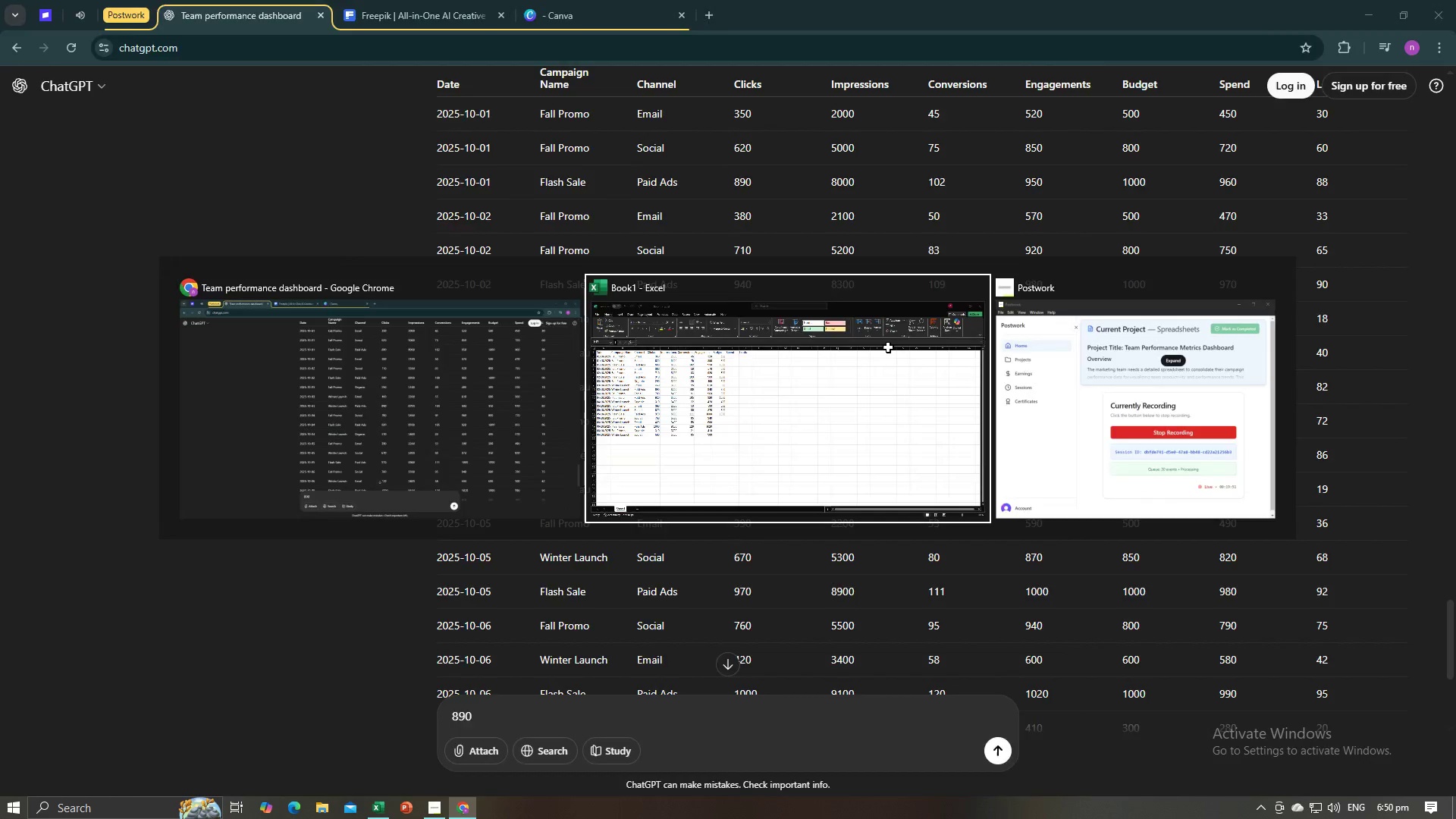 
key(Alt+Tab)
 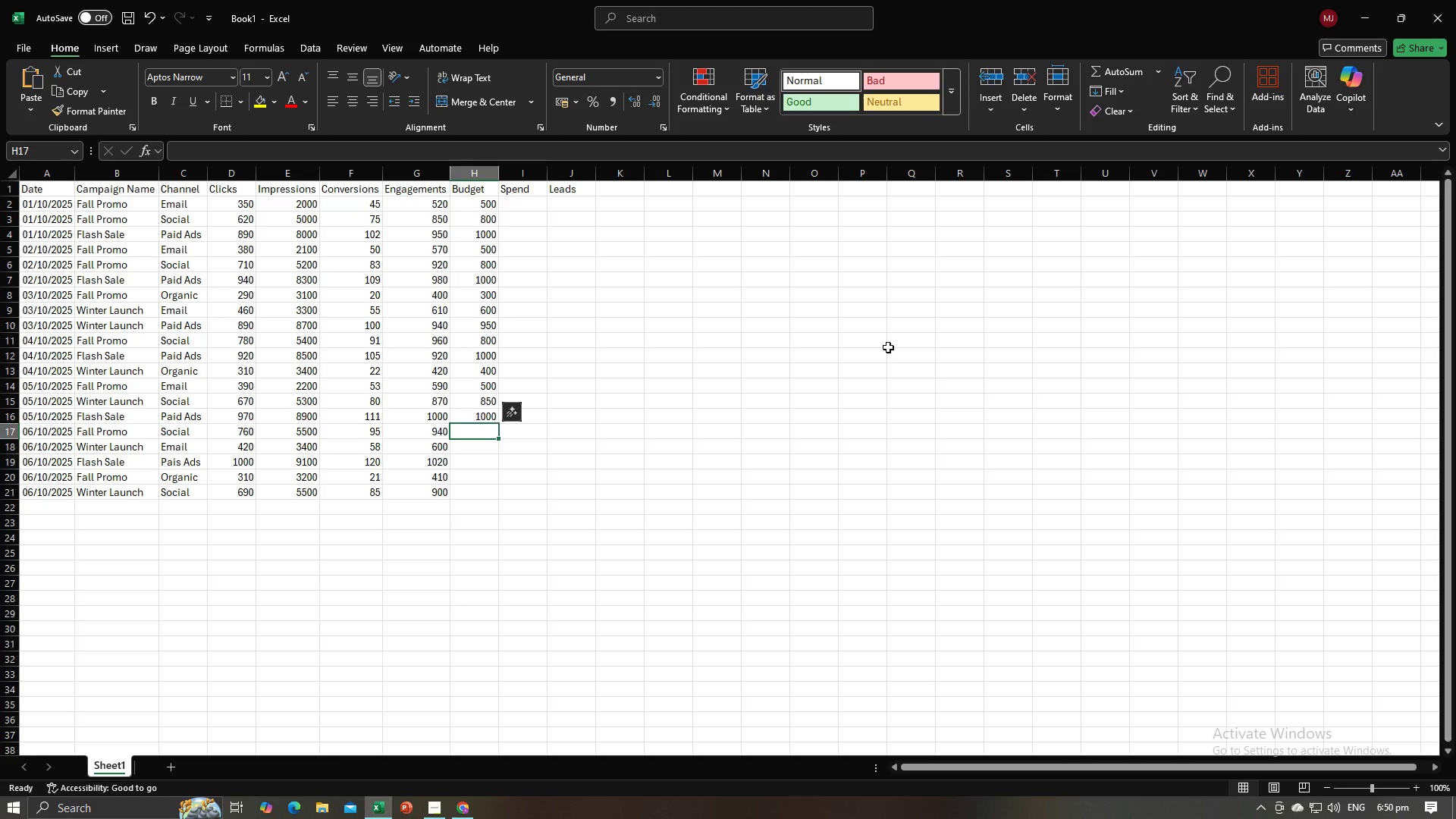 
key(Numpad8)
 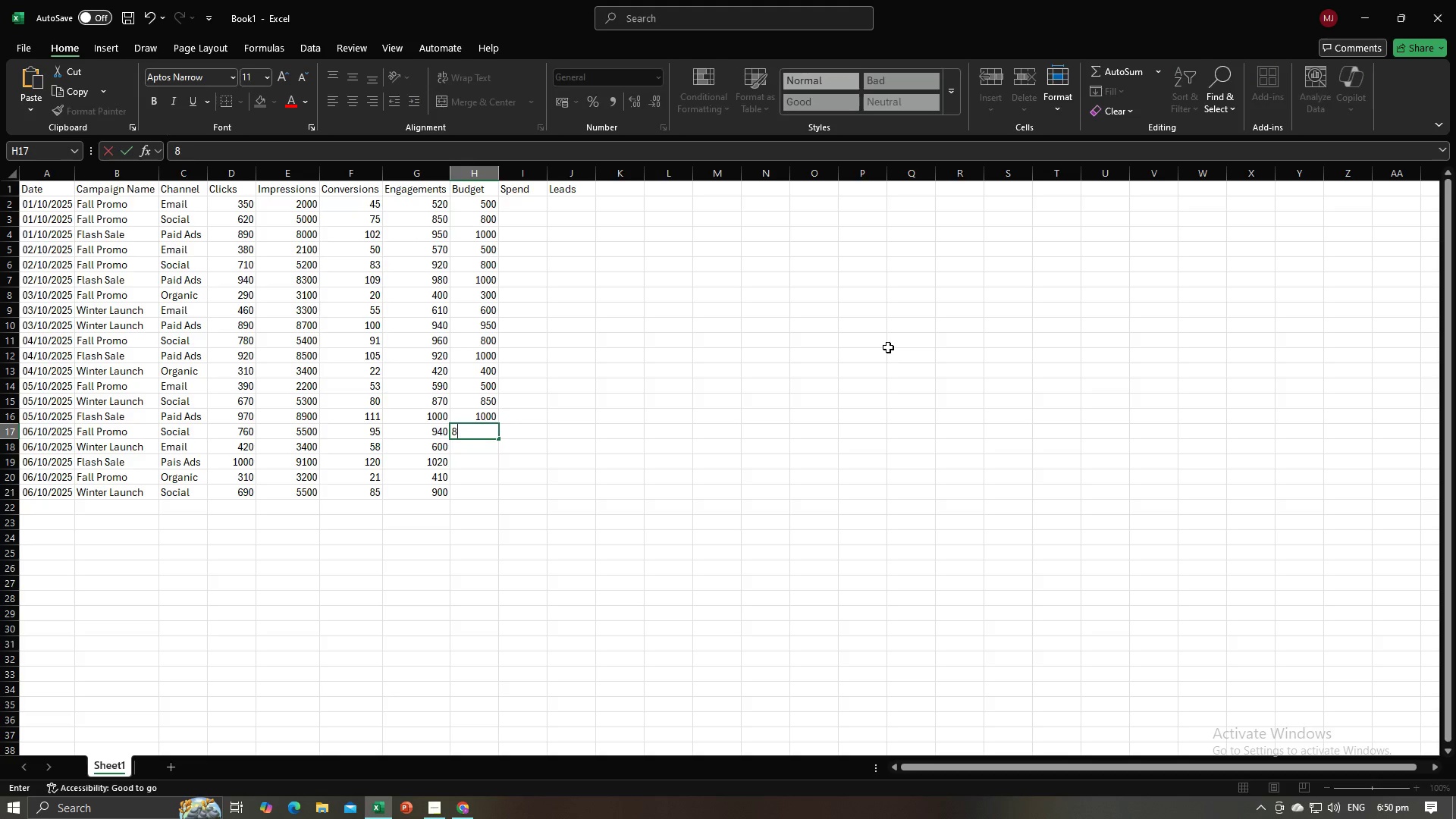 
key(Numpad0)
 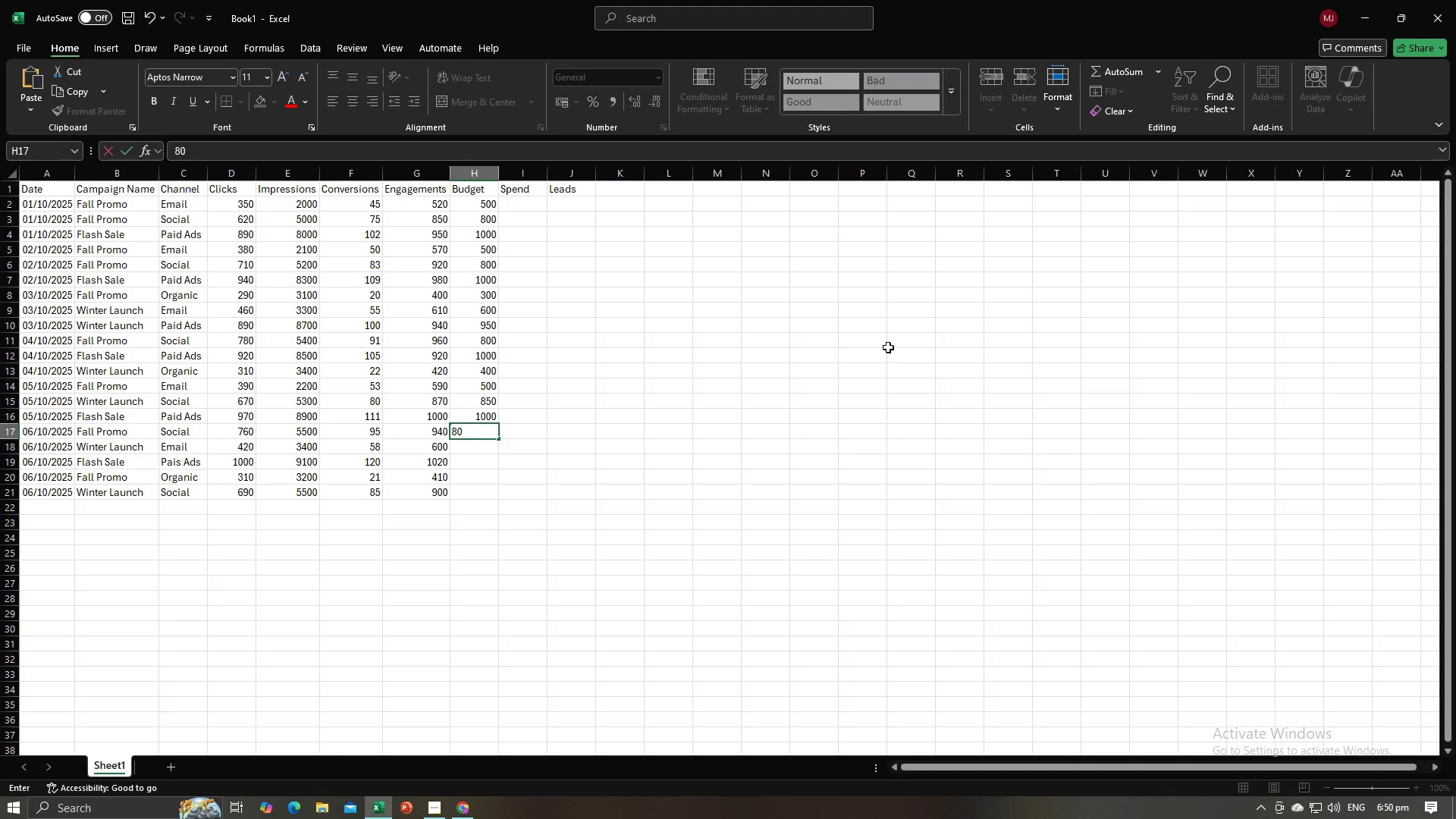 
key(Numpad0)
 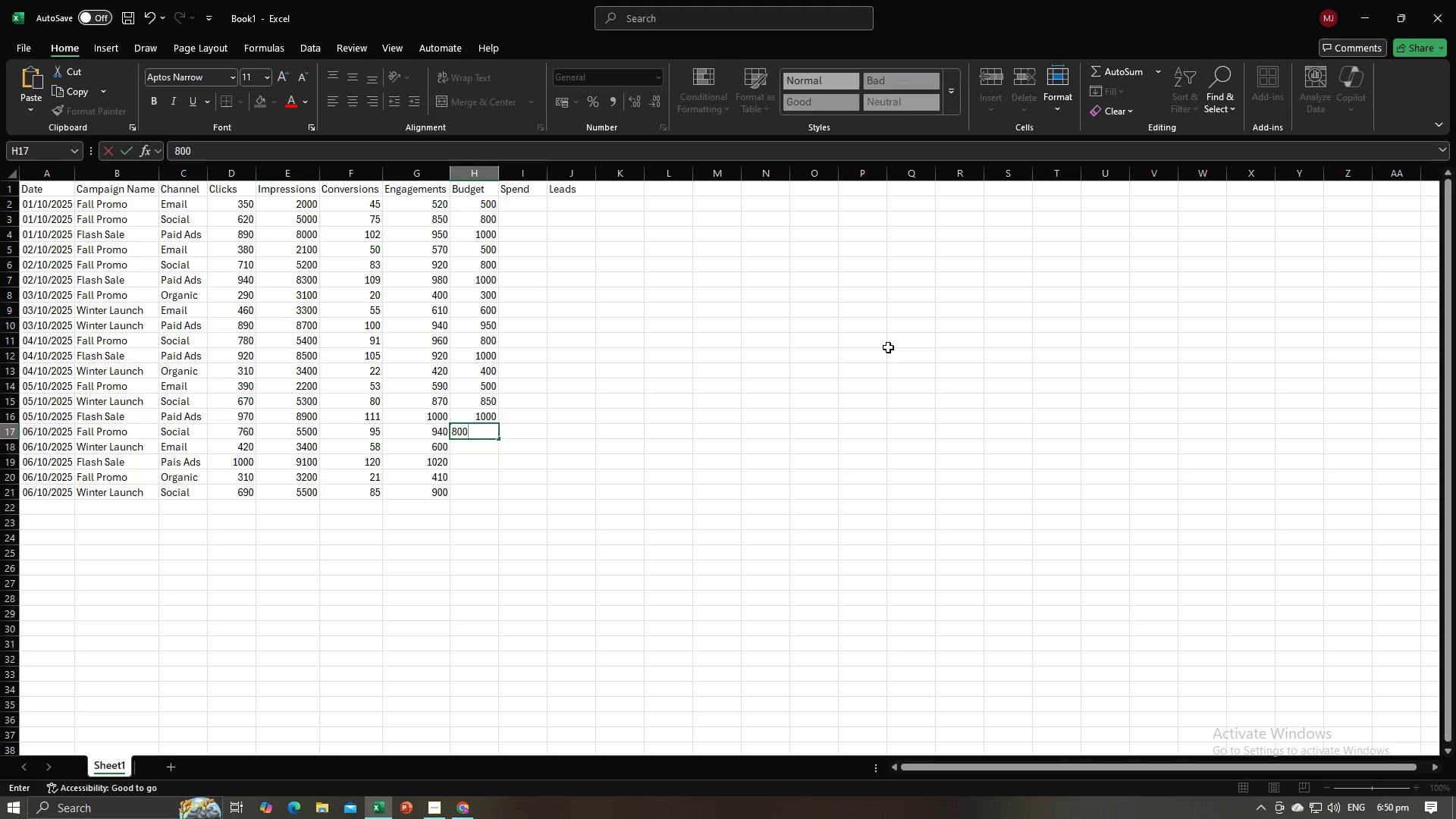 
key(NumpadEnter)
 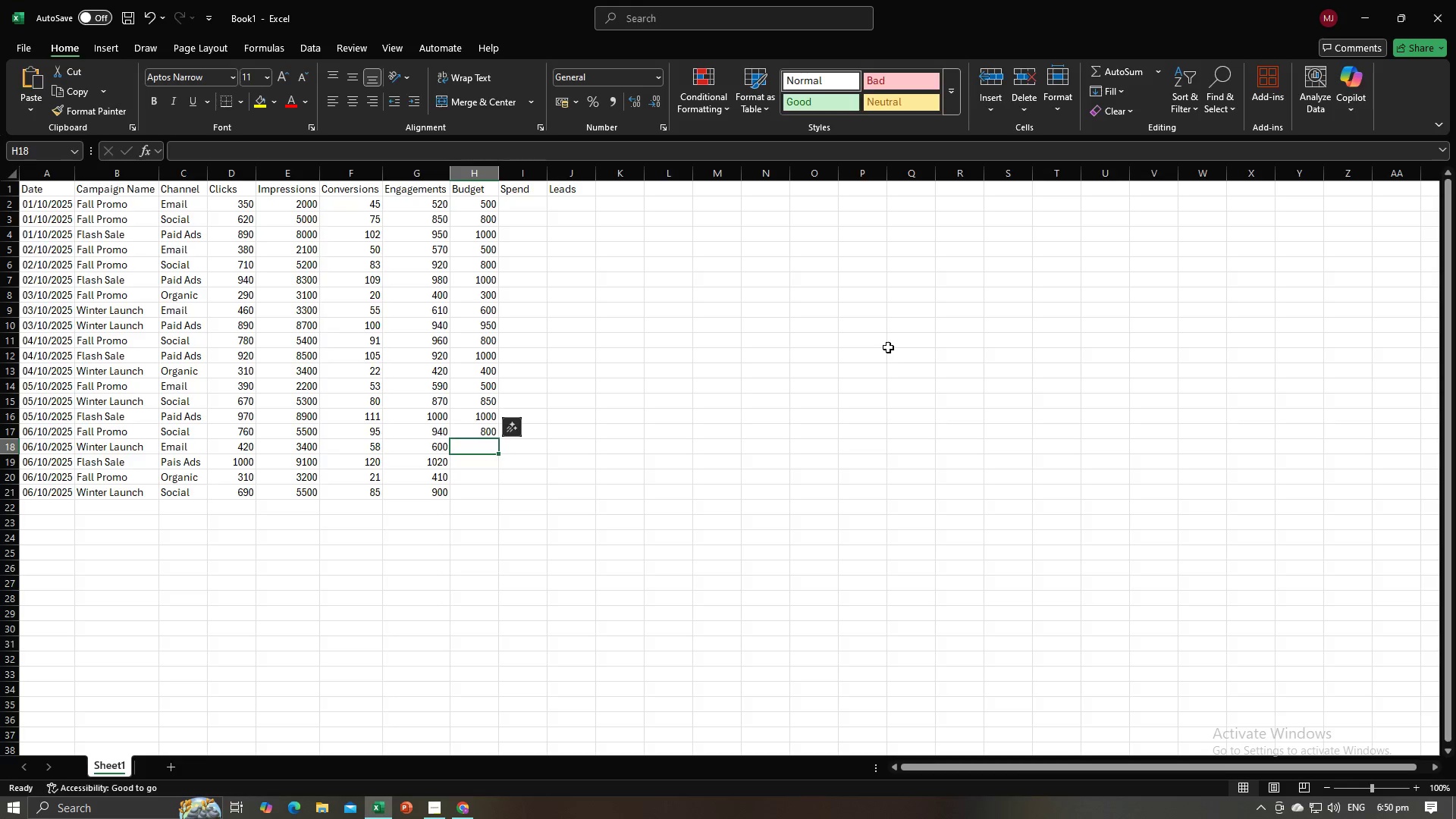 
key(Alt+AltLeft)
 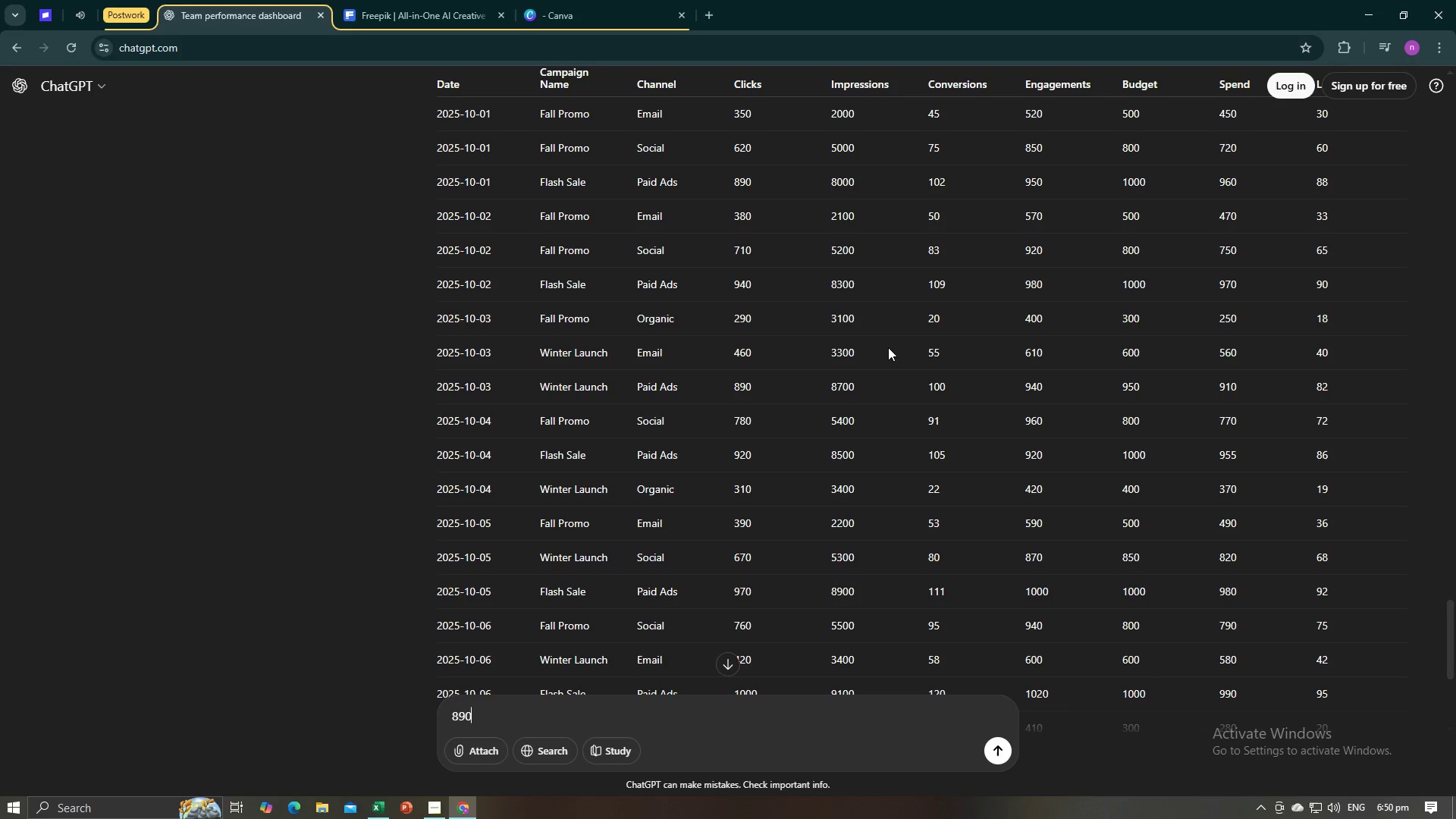 
key(Alt+Tab)
 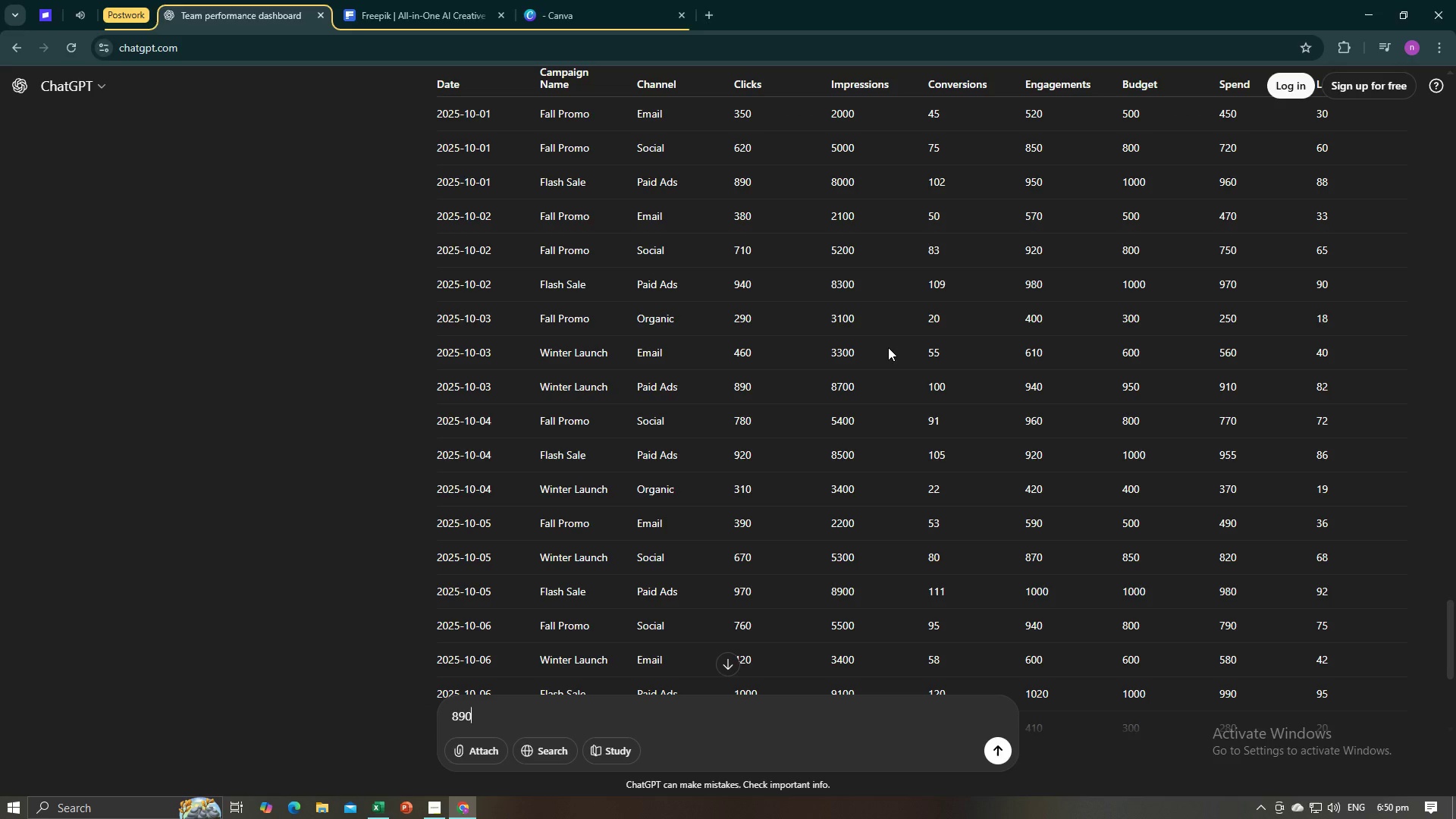 
key(Tab)
 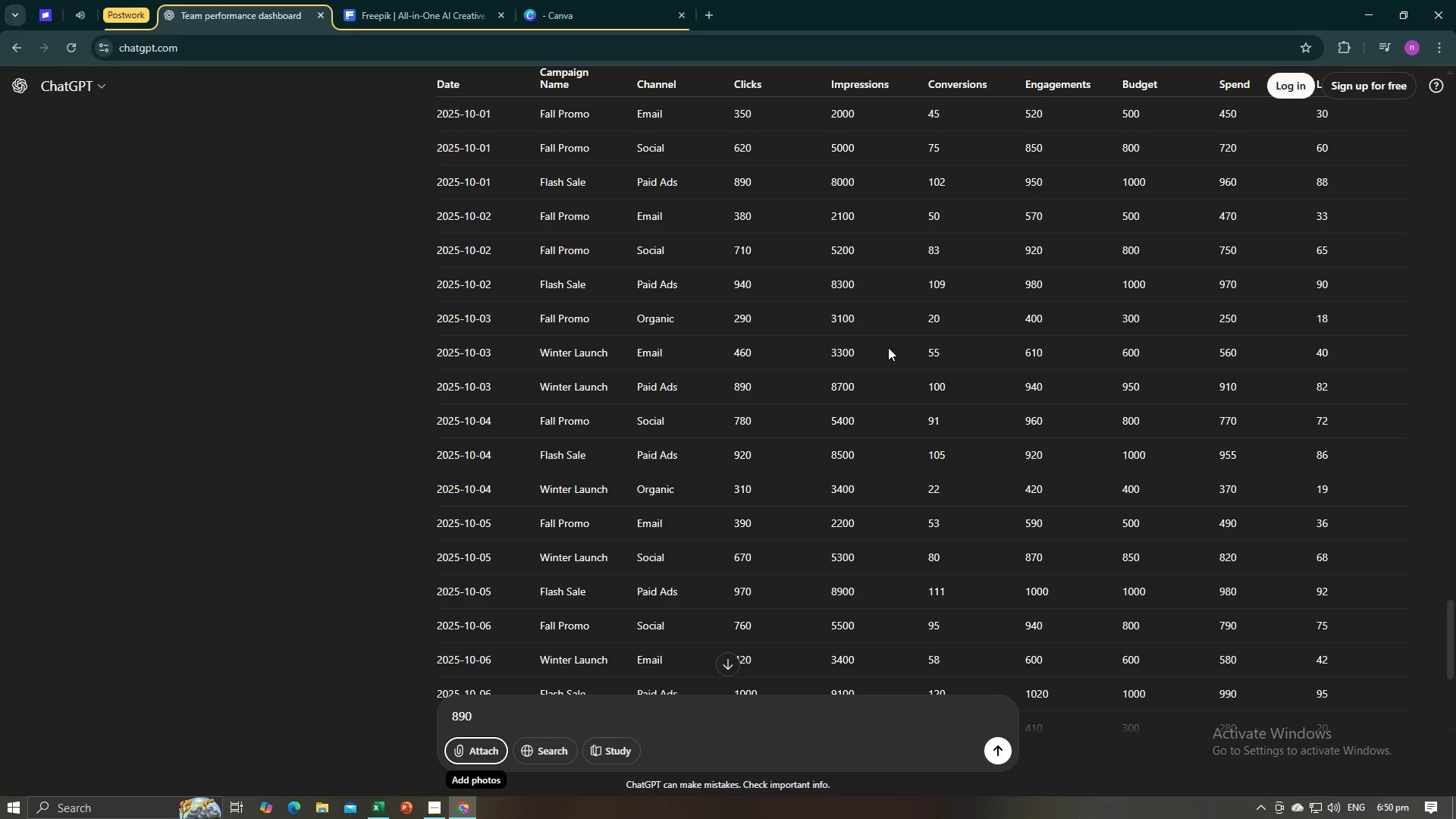 
key(Alt+AltLeft)
 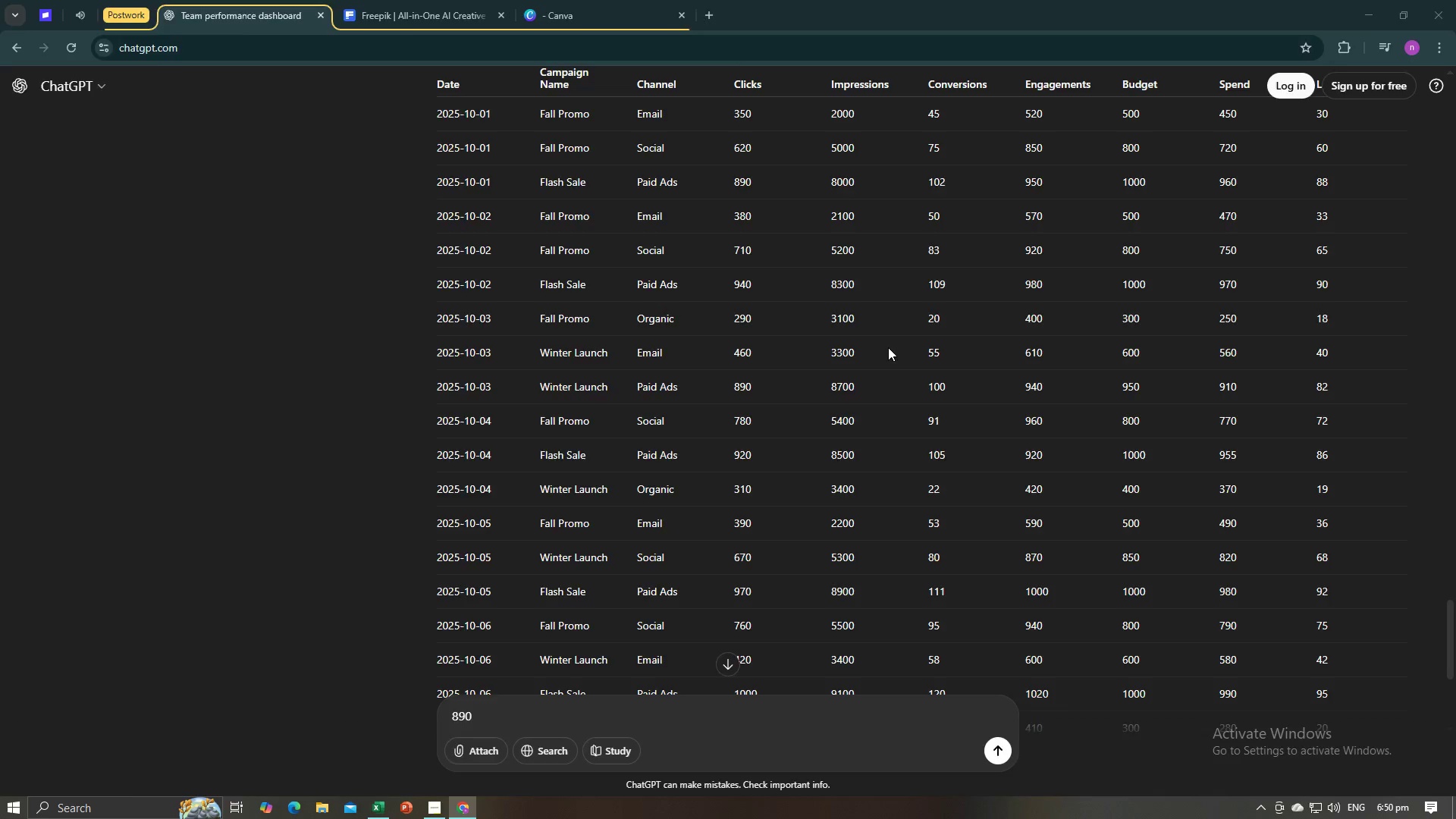 
key(Alt+Tab)
 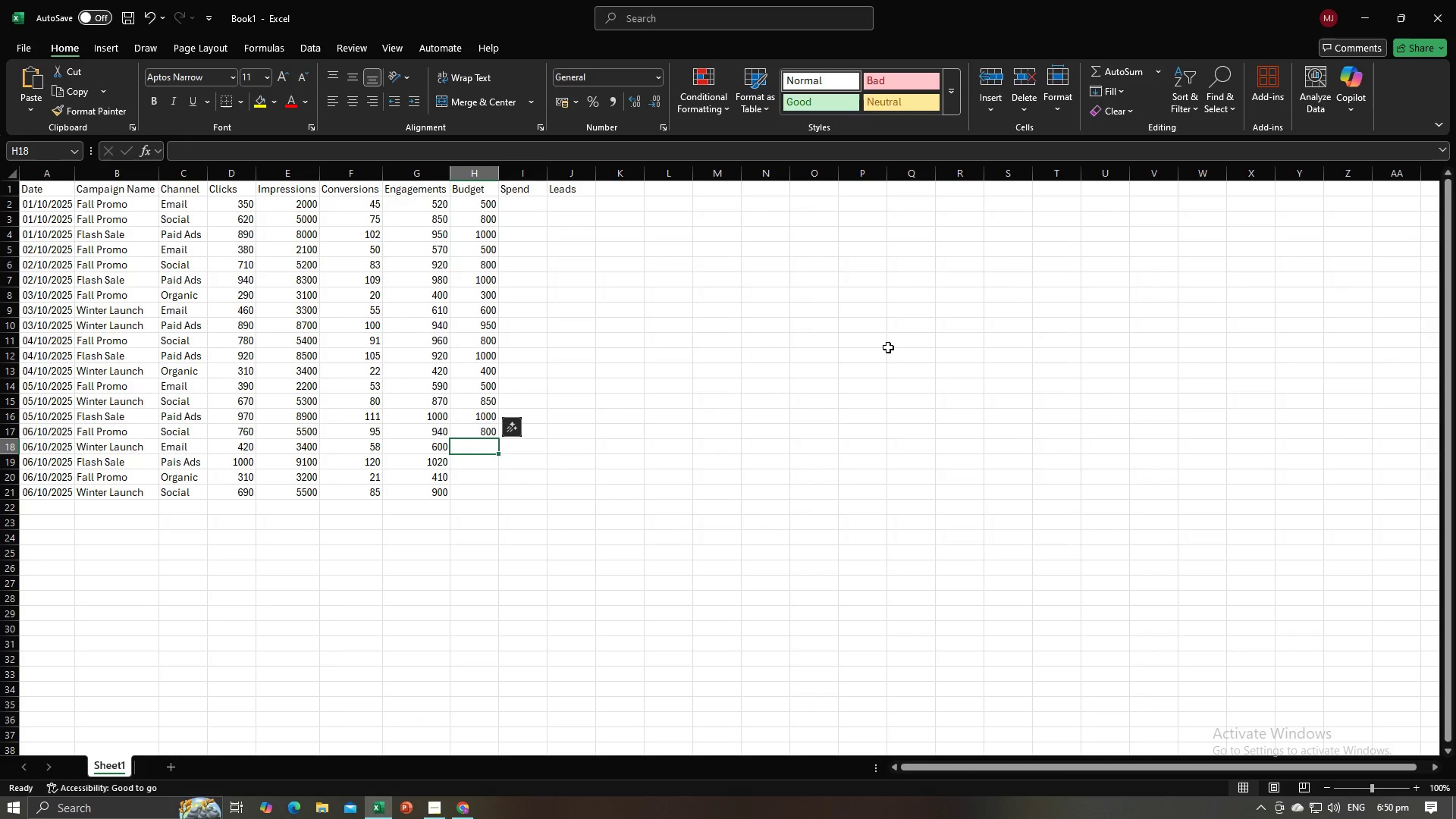 
key(Alt+AltLeft)
 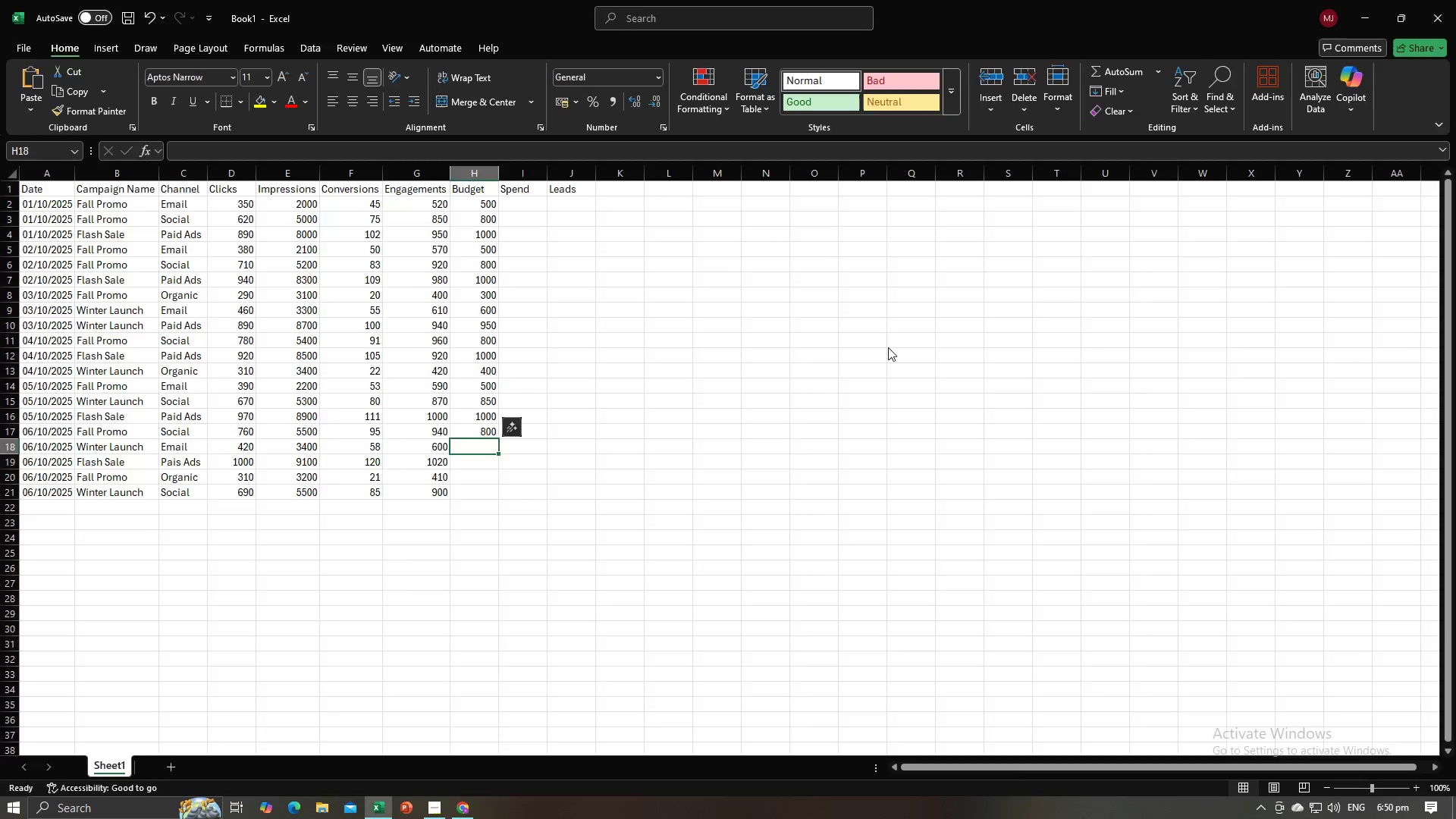 
key(Alt+Tab)
 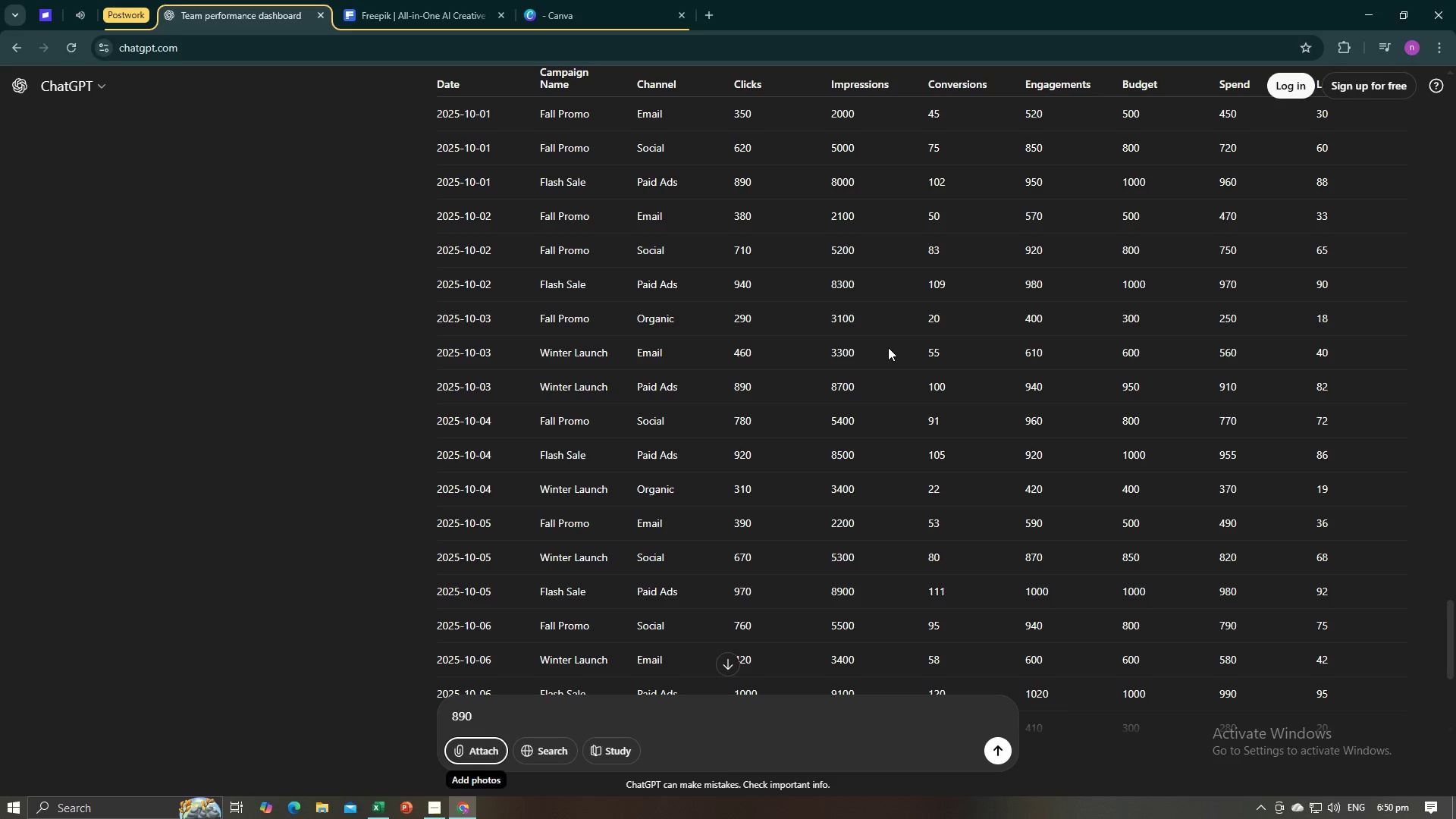 
key(Alt+AltLeft)
 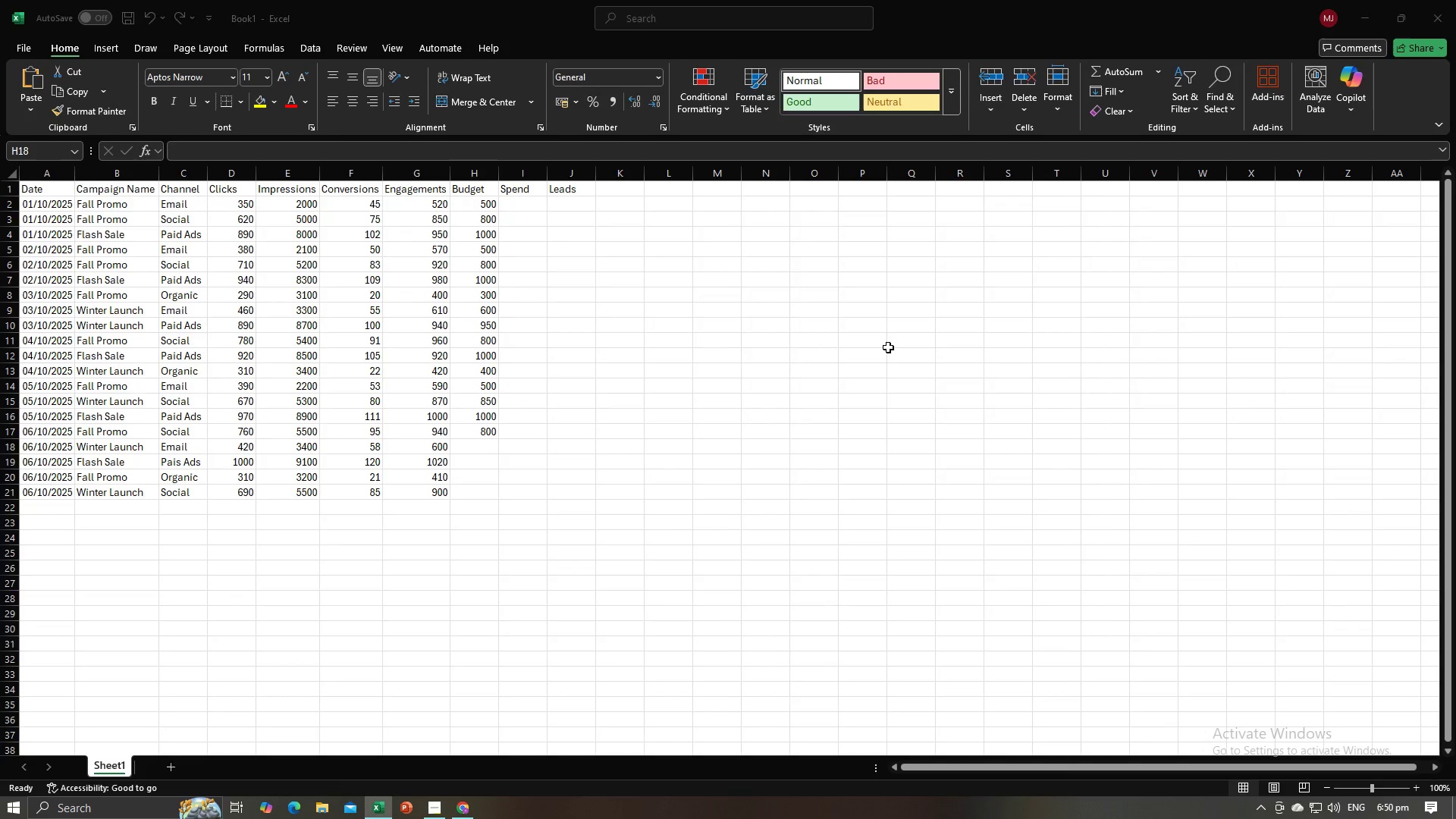 
key(Alt+Tab)
 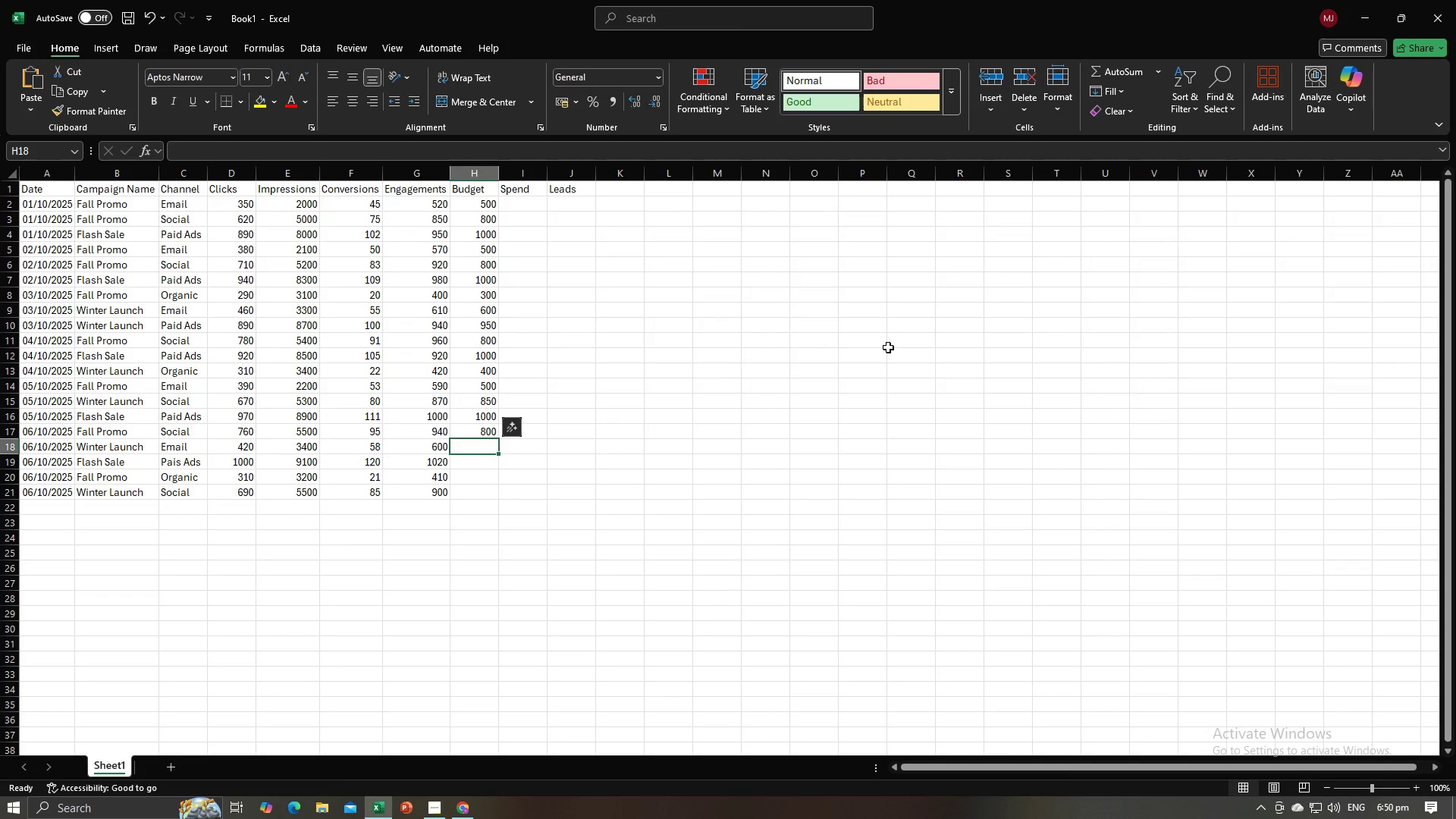 
key(Alt+AltLeft)
 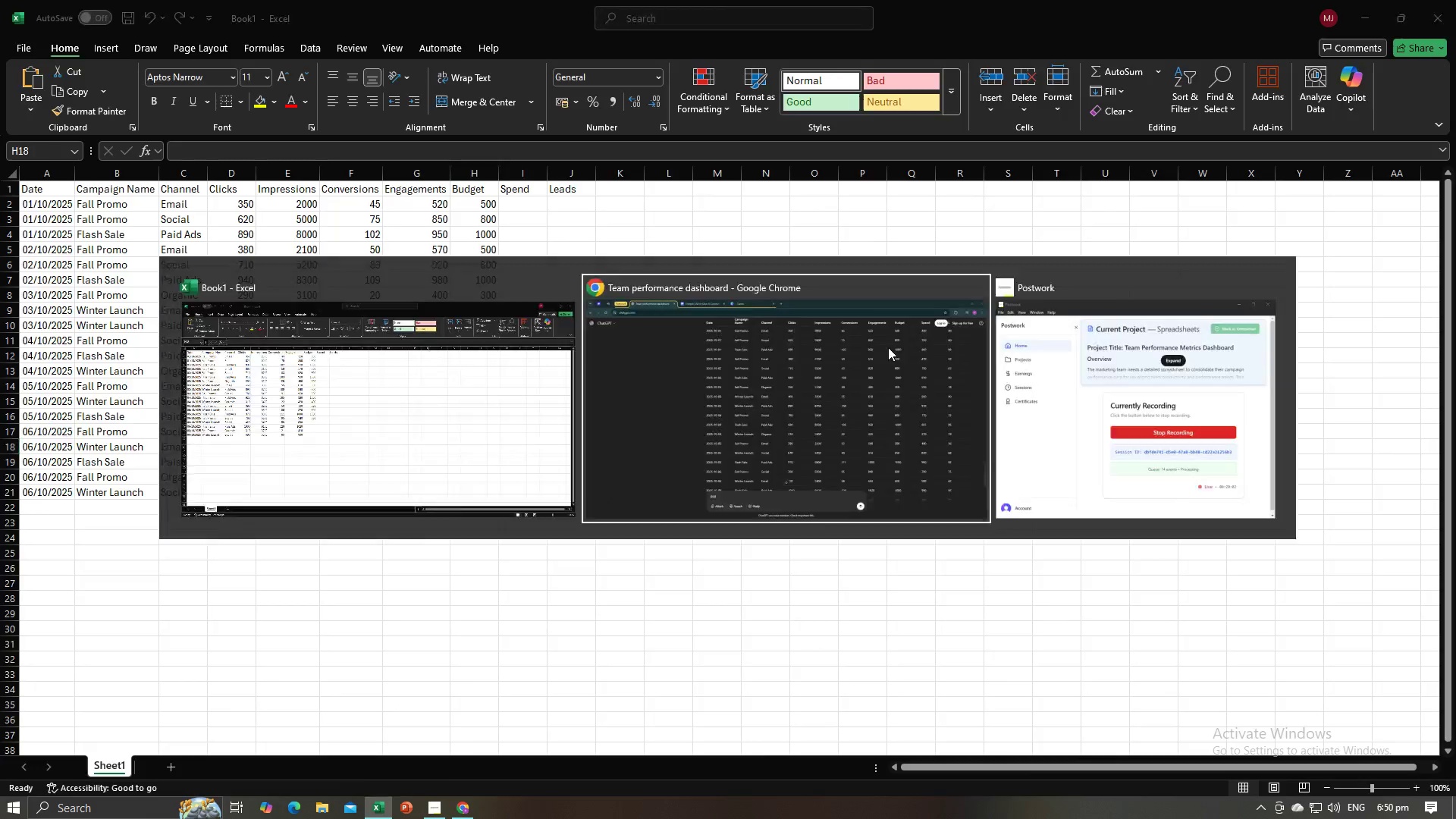 
key(Alt+Tab)
 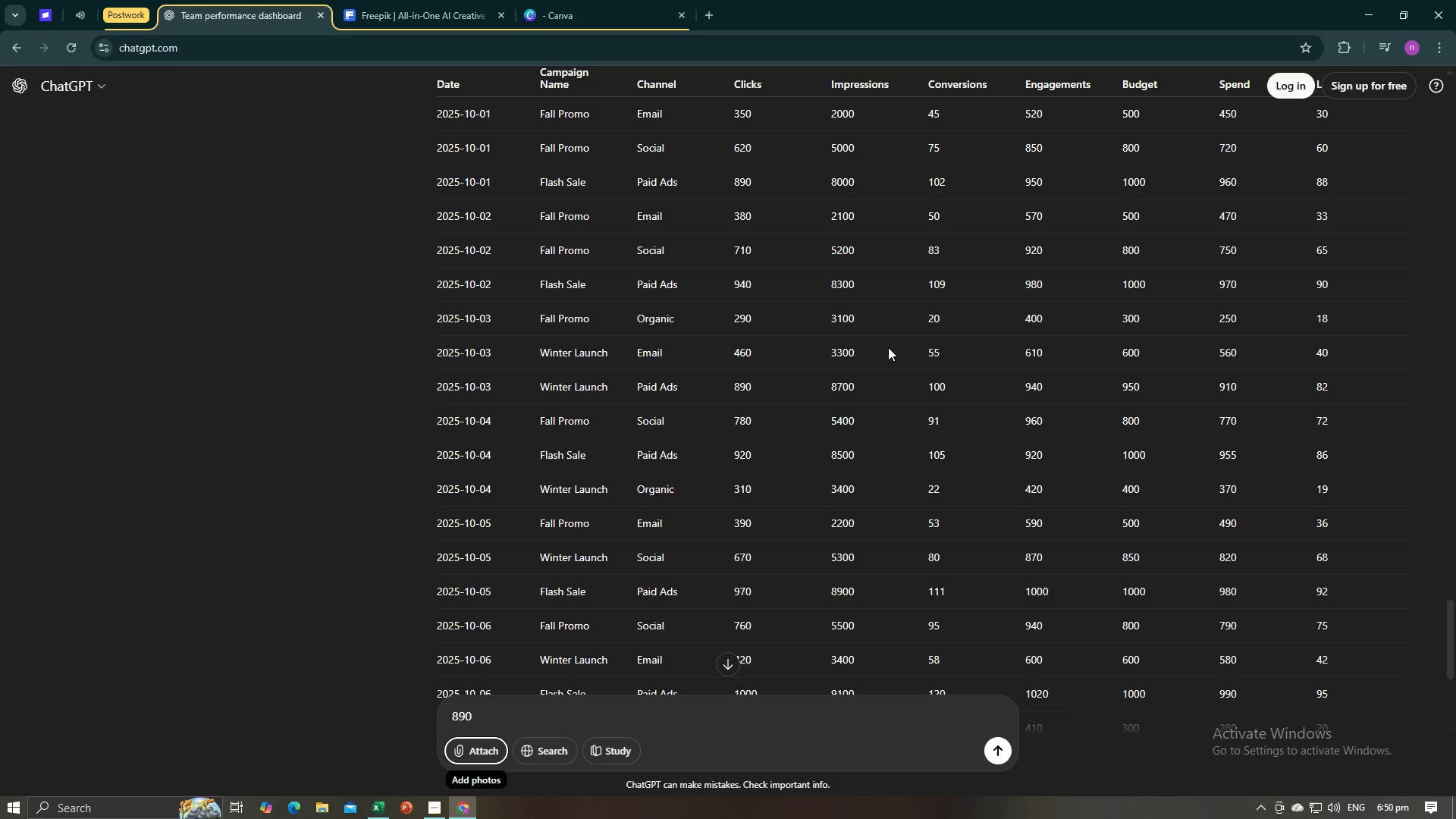 
key(Alt+AltLeft)
 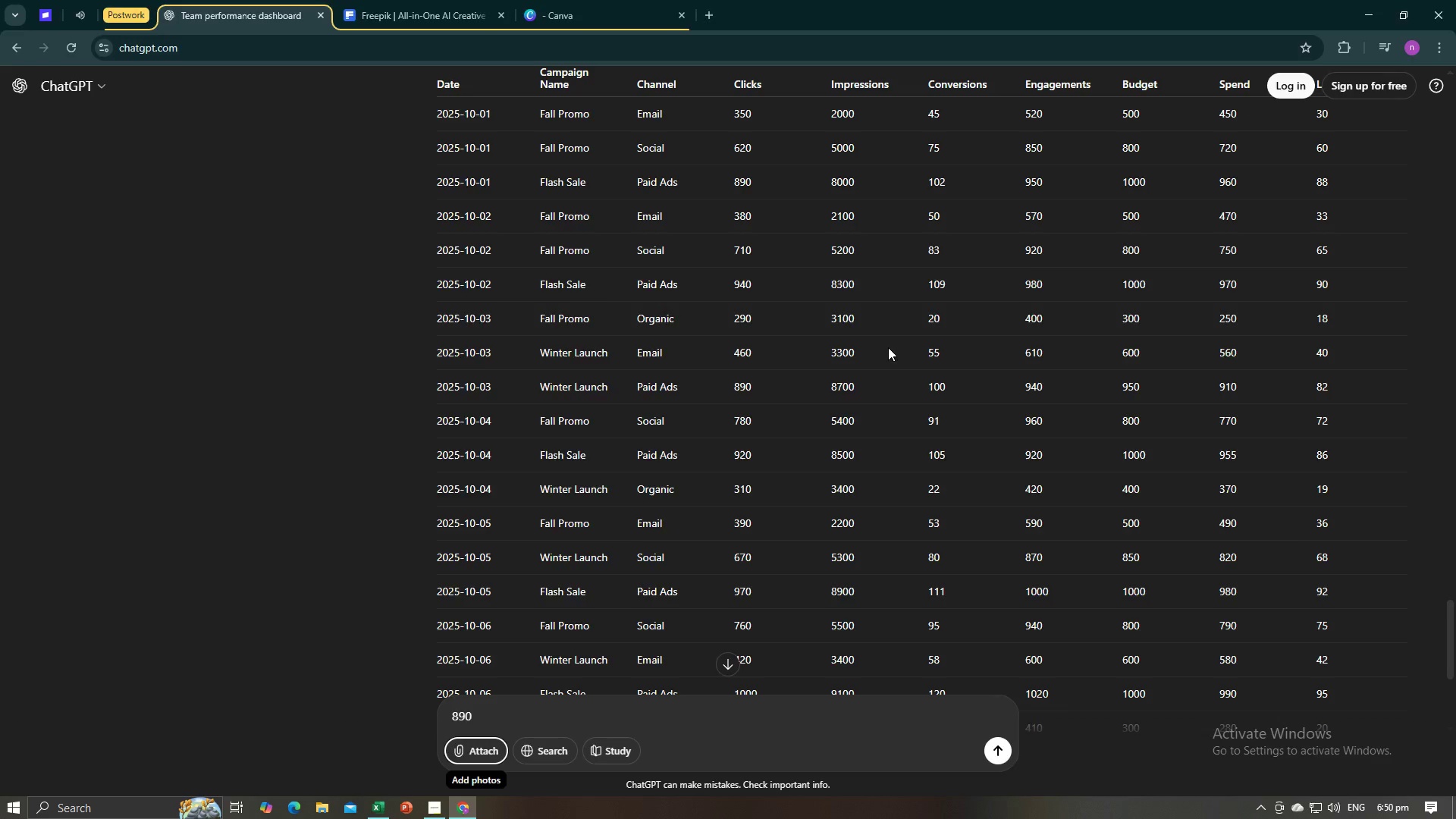 
key(Alt+Tab)
 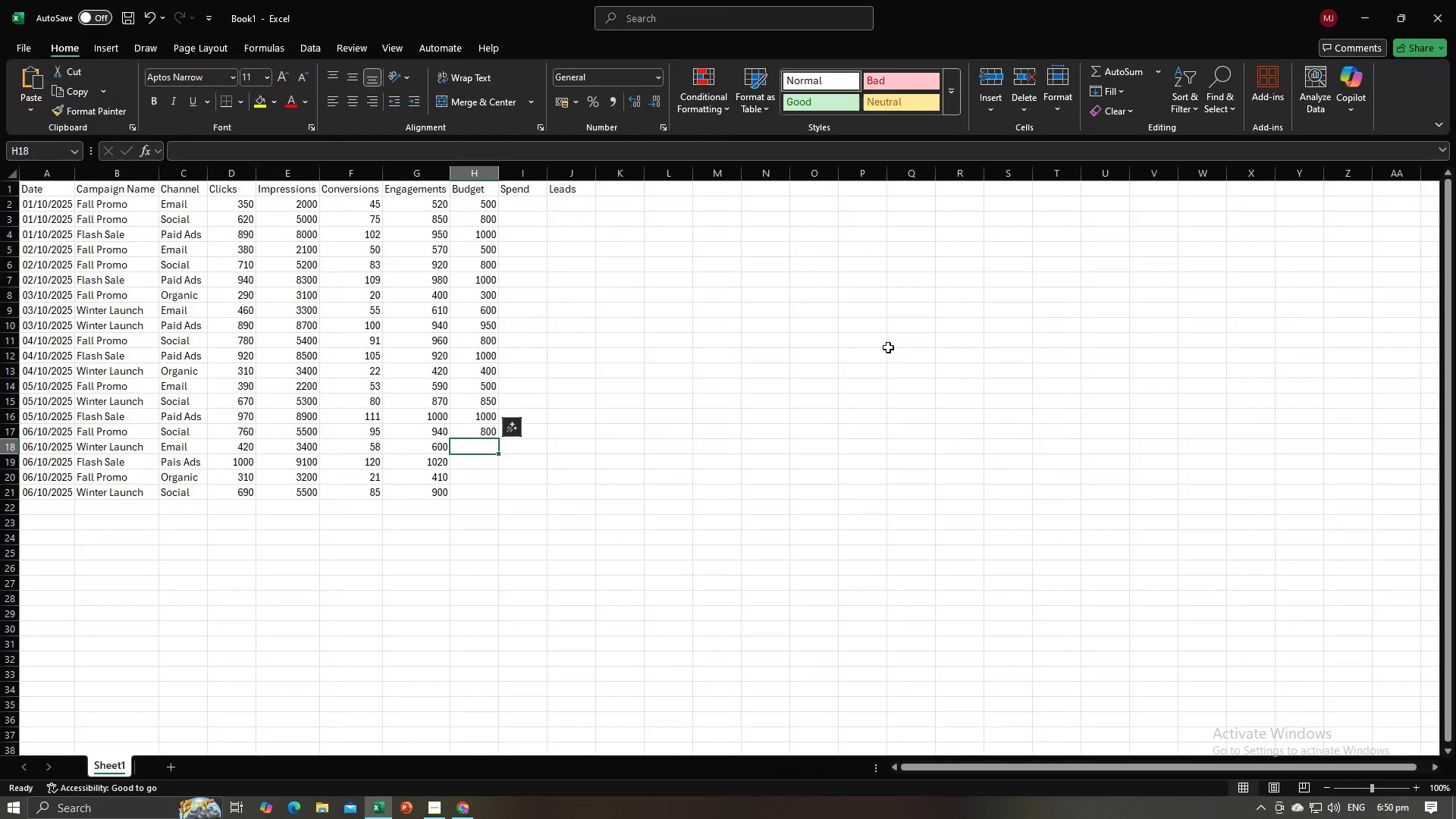 
key(Numpad6)
 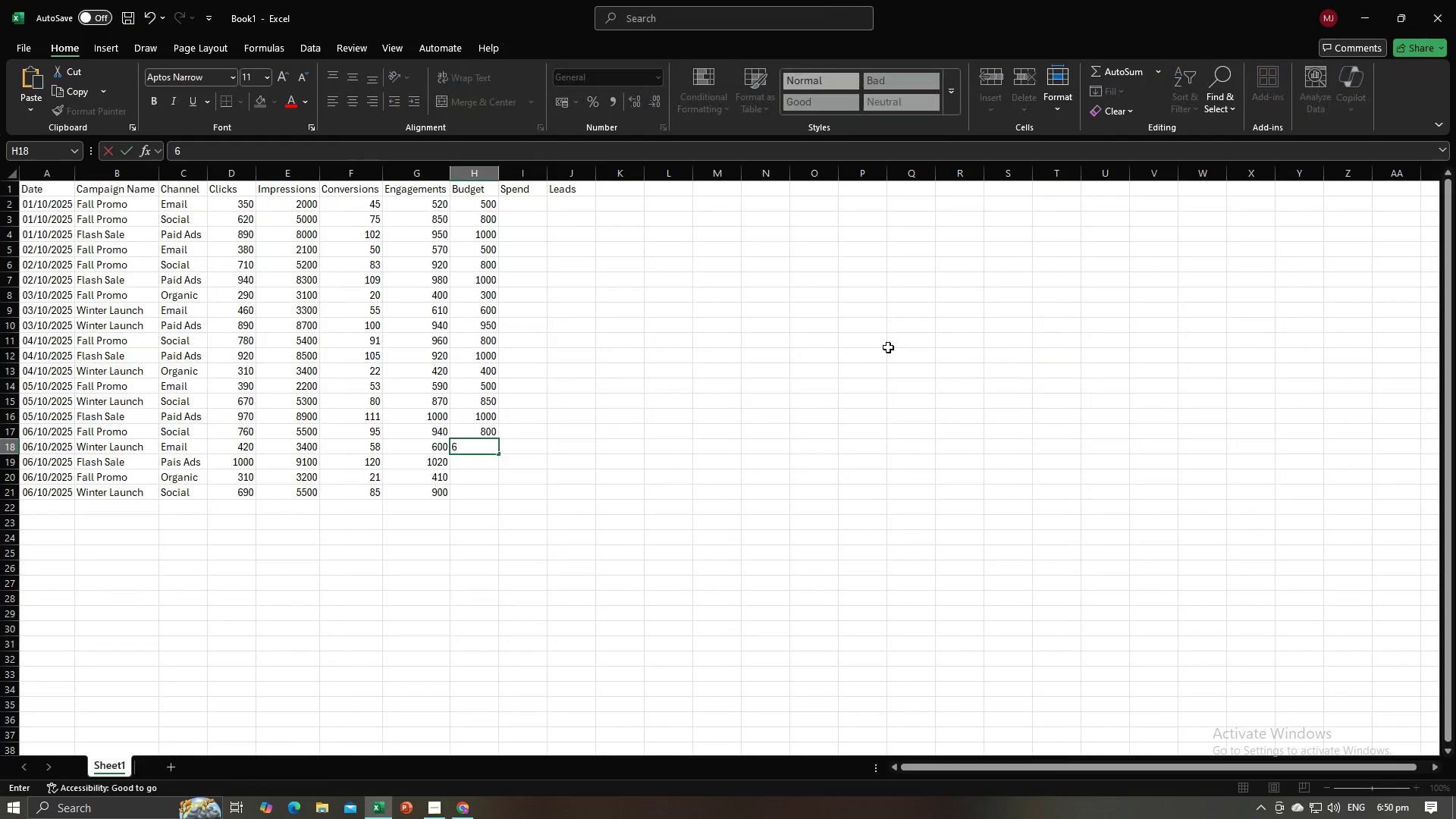 
key(Numpad0)
 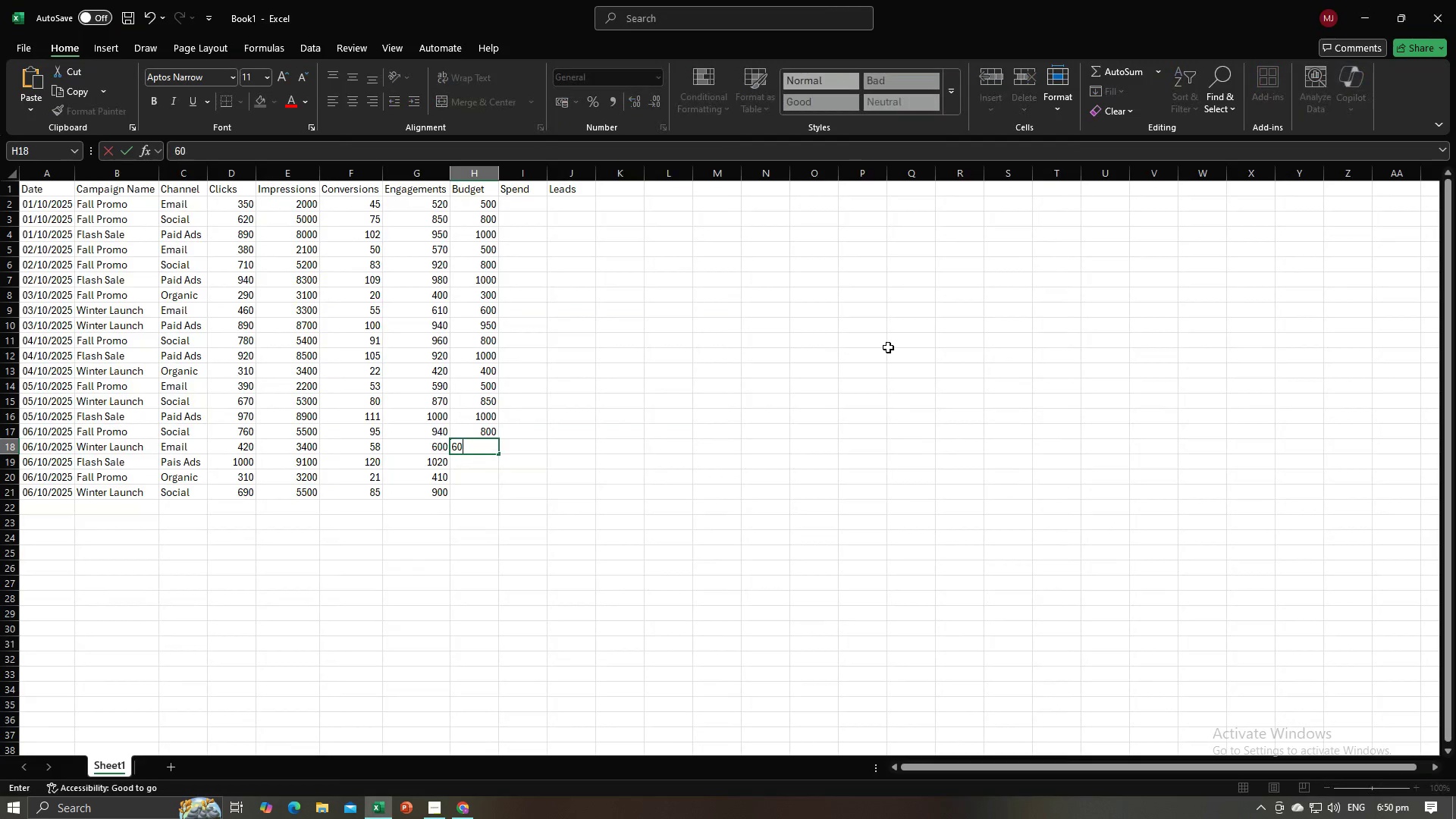 
key(Numpad0)
 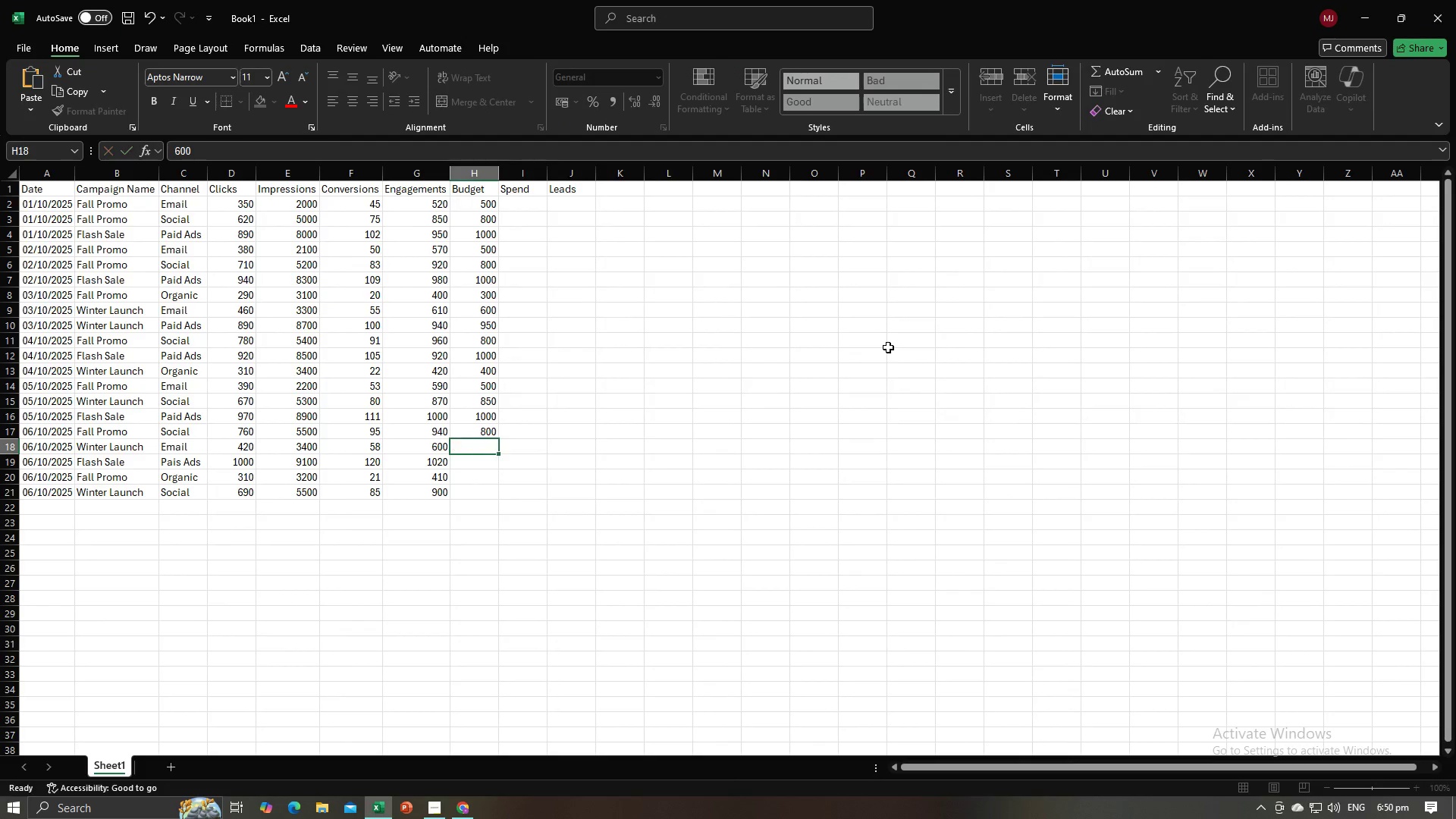 
key(NumpadEnter)
 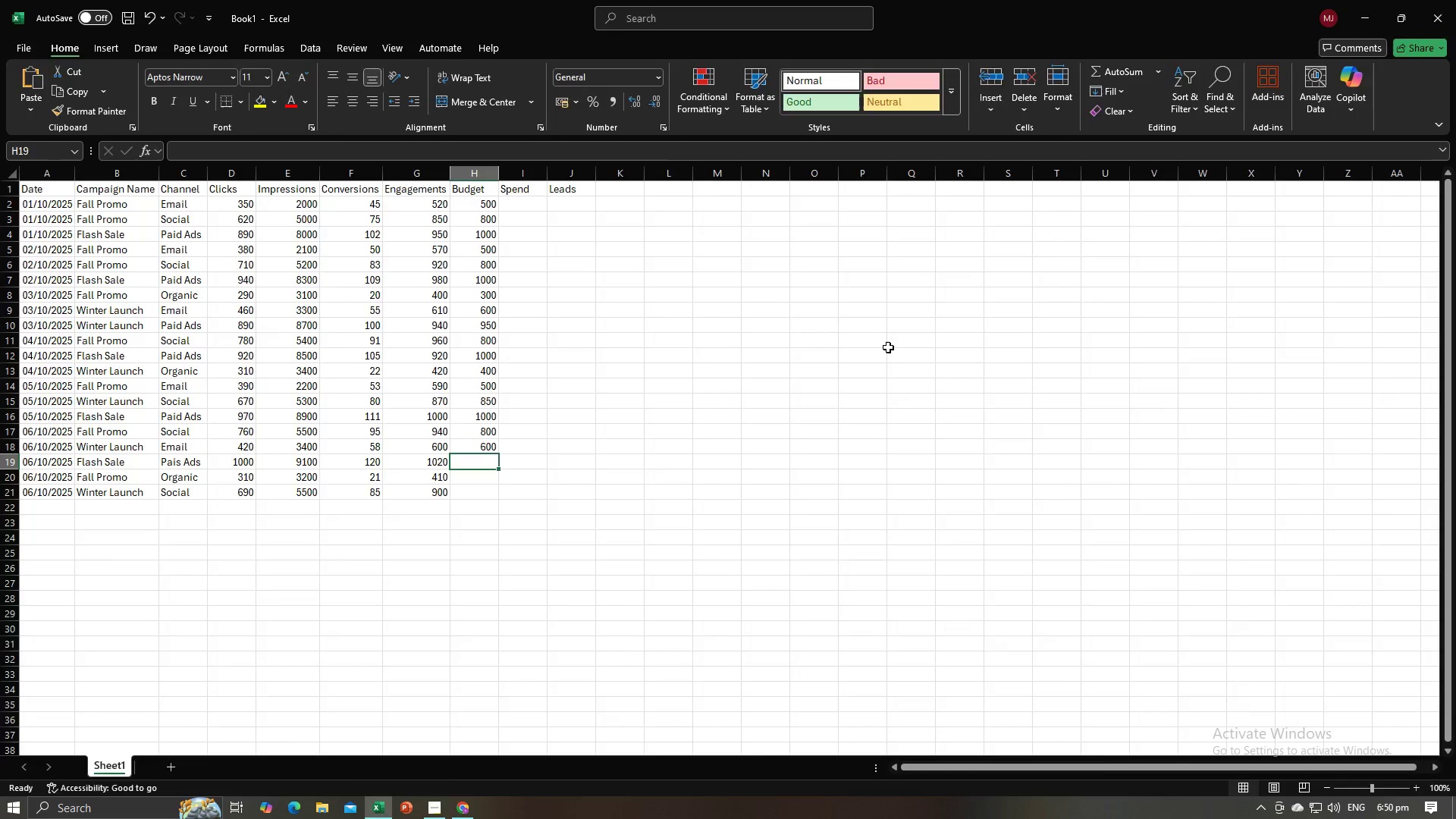 
key(Alt+AltLeft)
 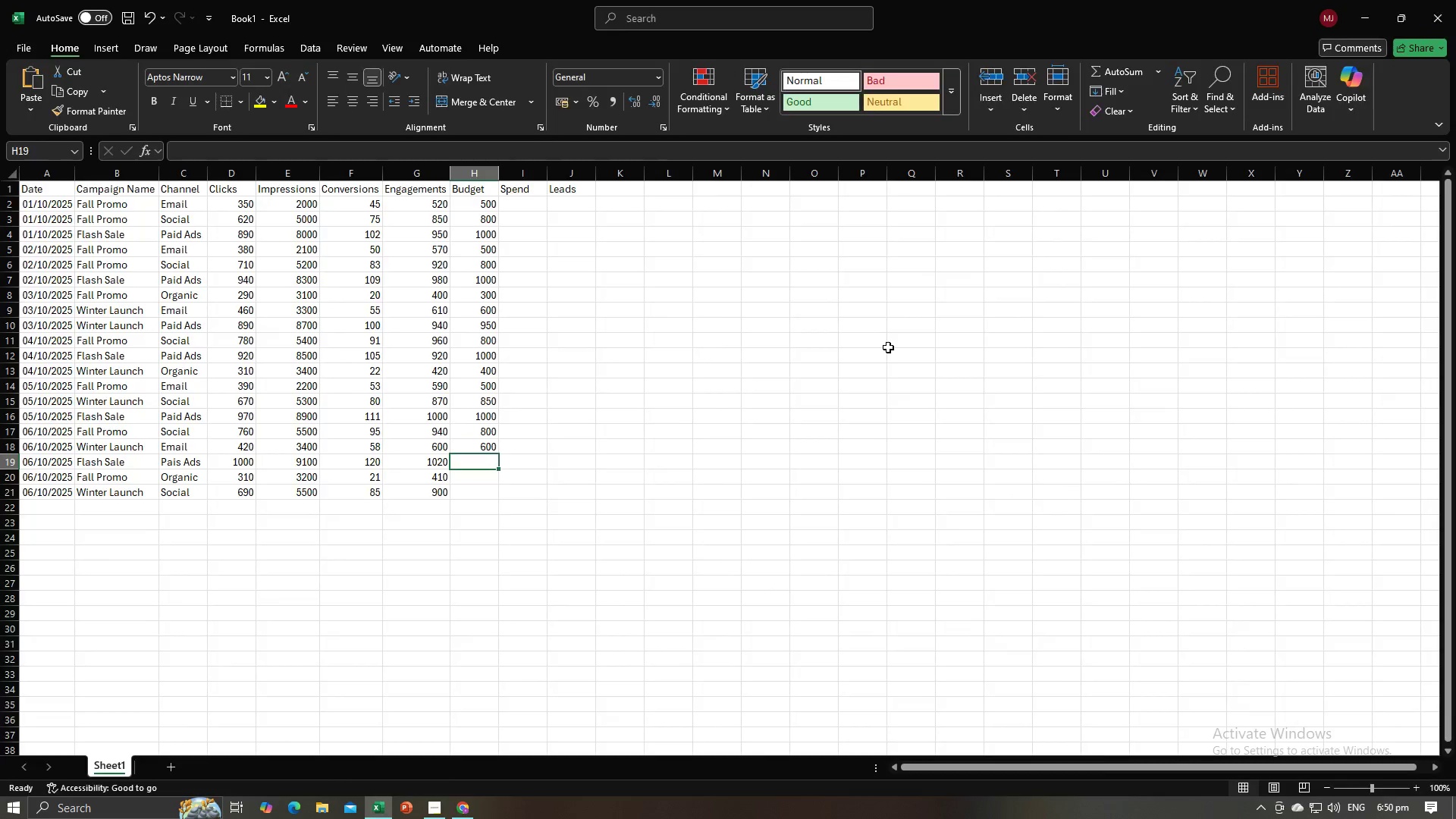 
key(Alt+Tab)
 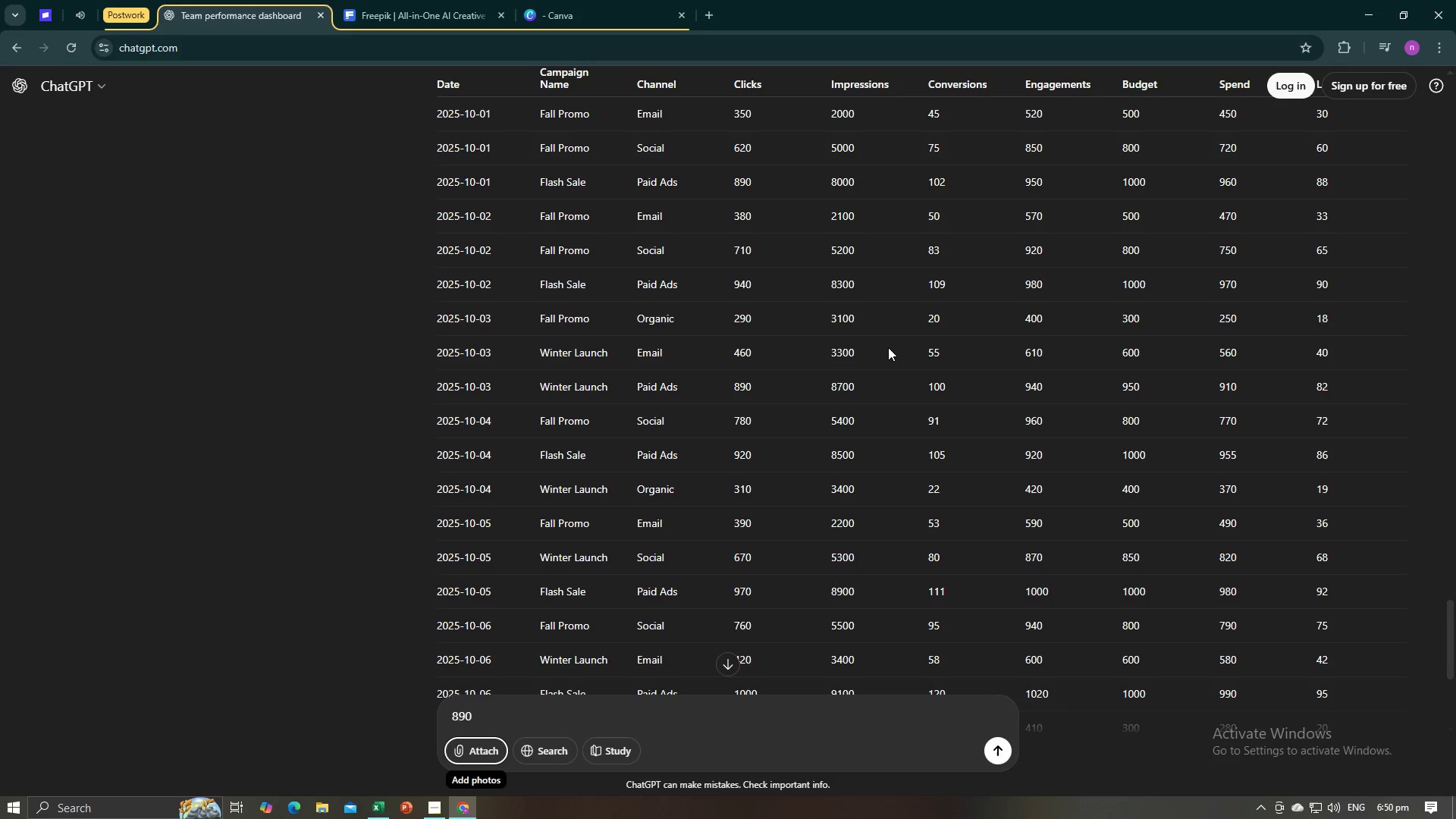 
key(Alt+AltLeft)
 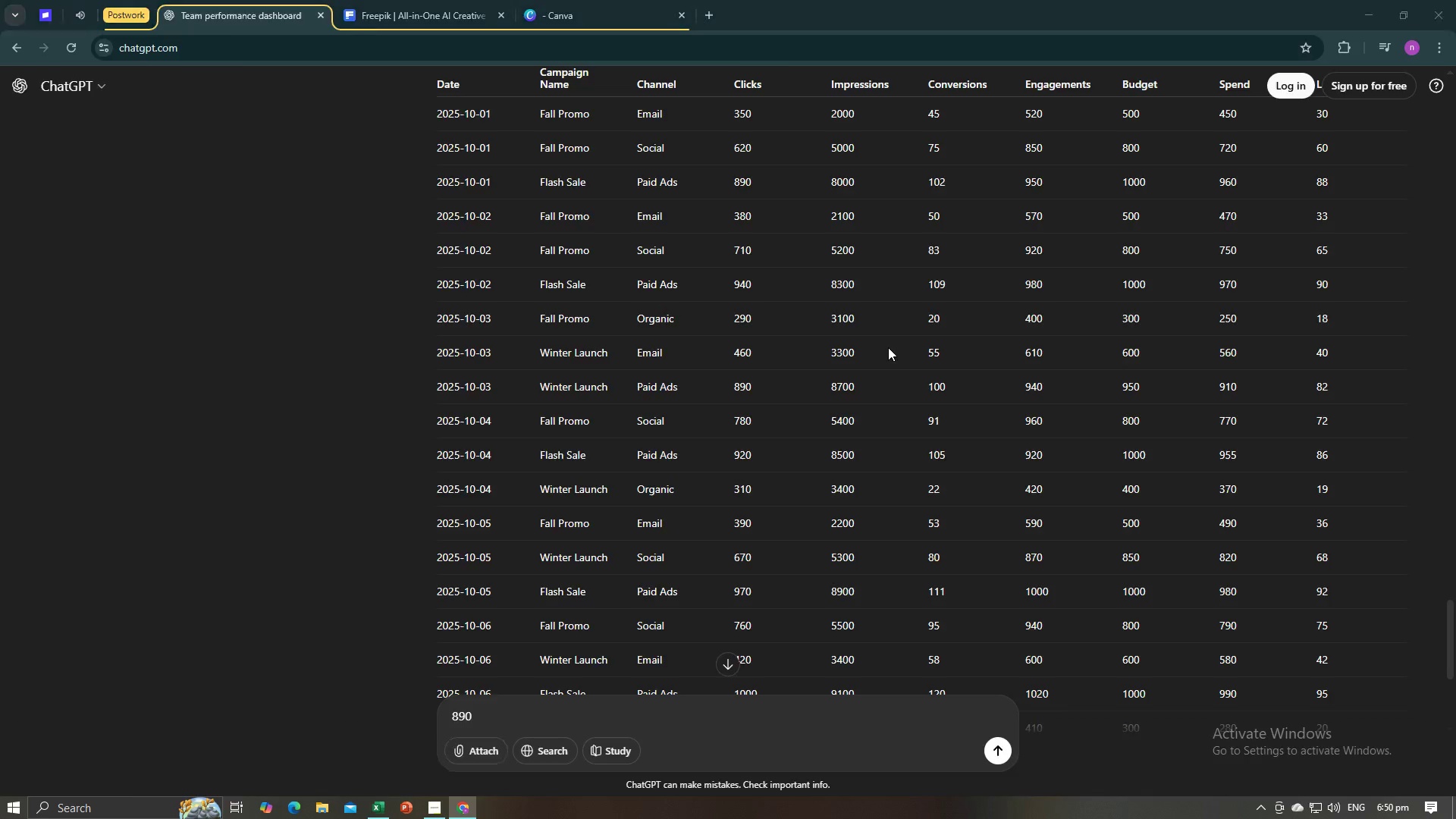 
key(Alt+Tab)
 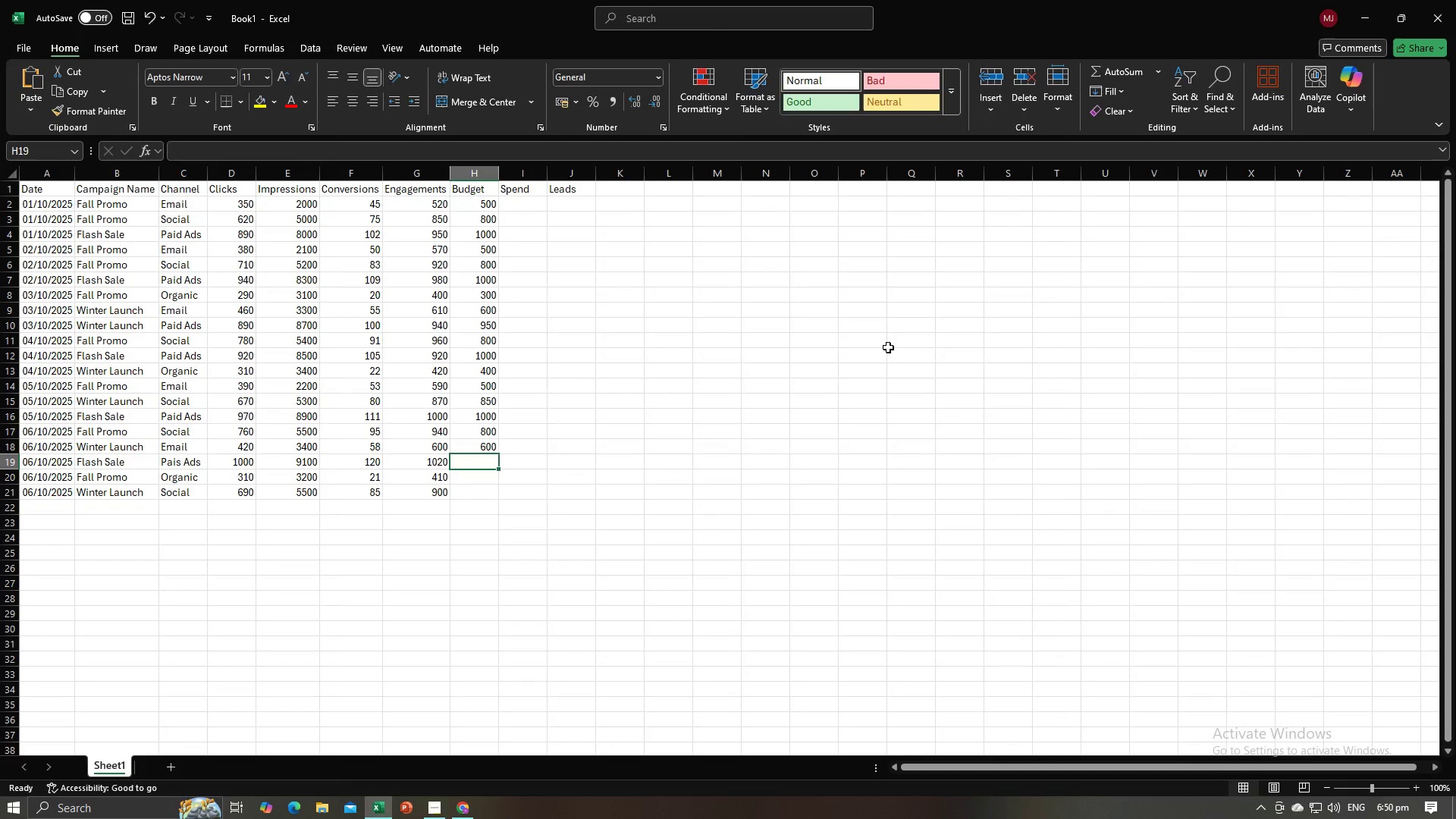 
key(Numpad1)
 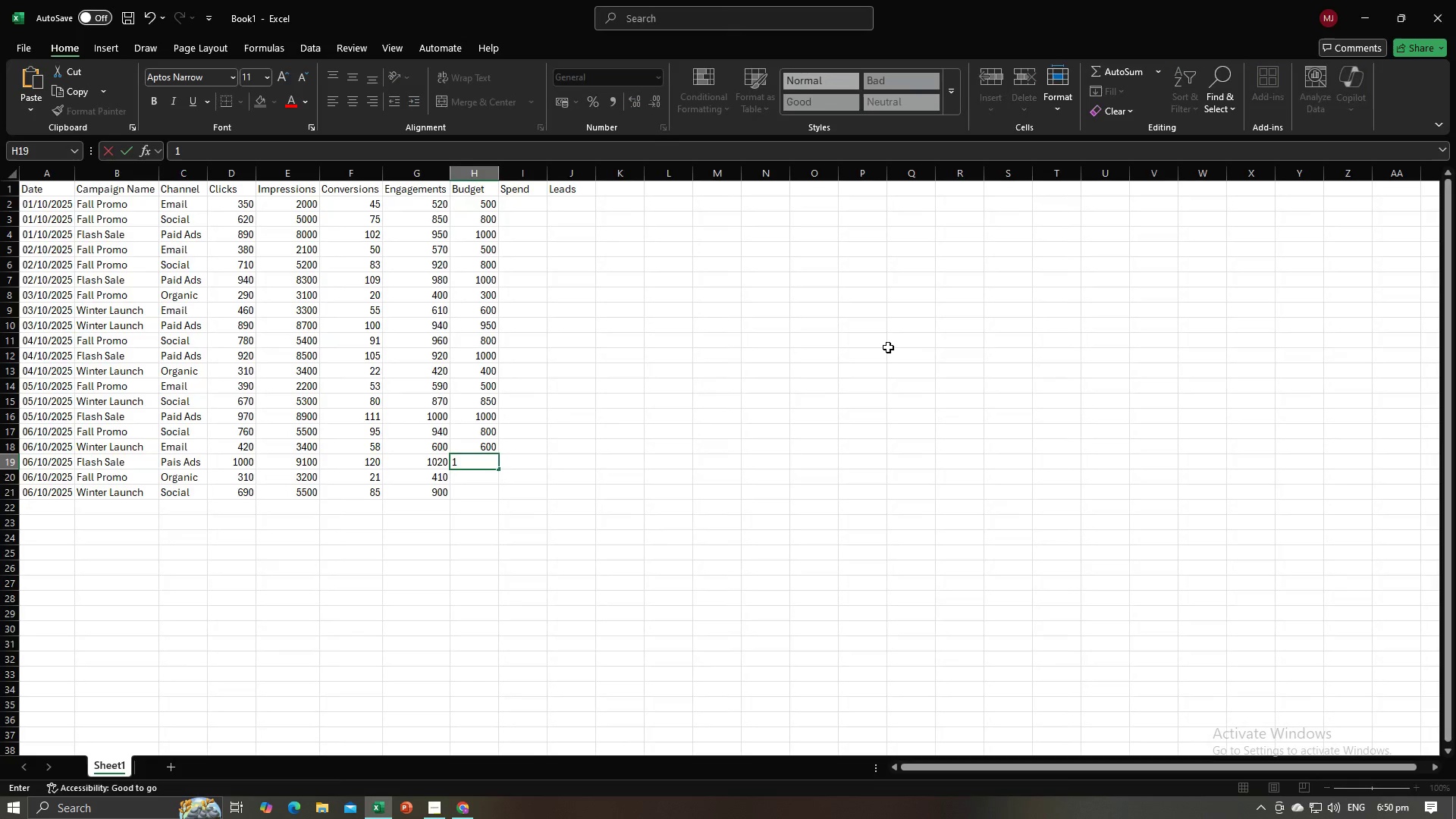 
key(Numpad0)
 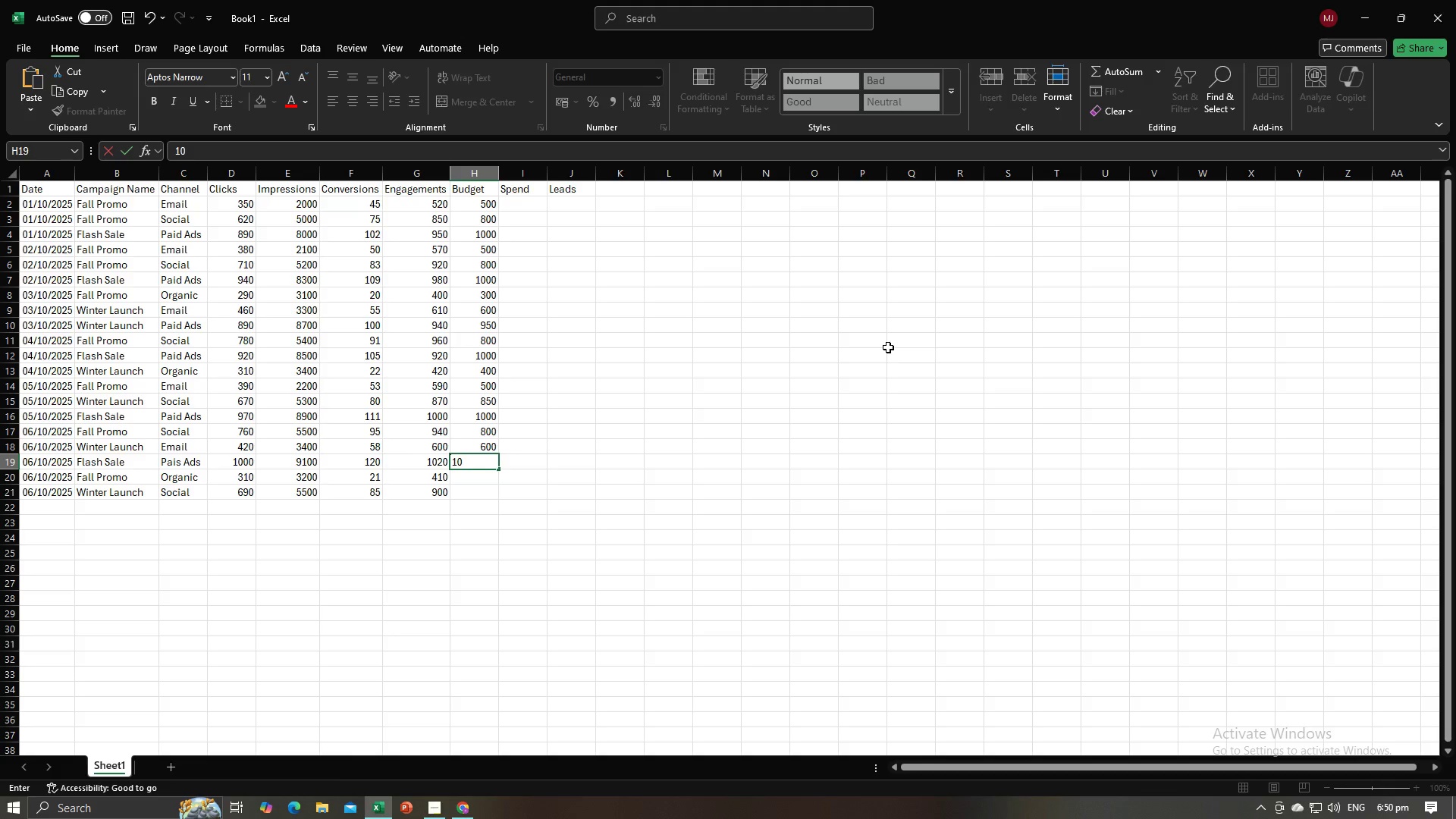 
key(Numpad0)
 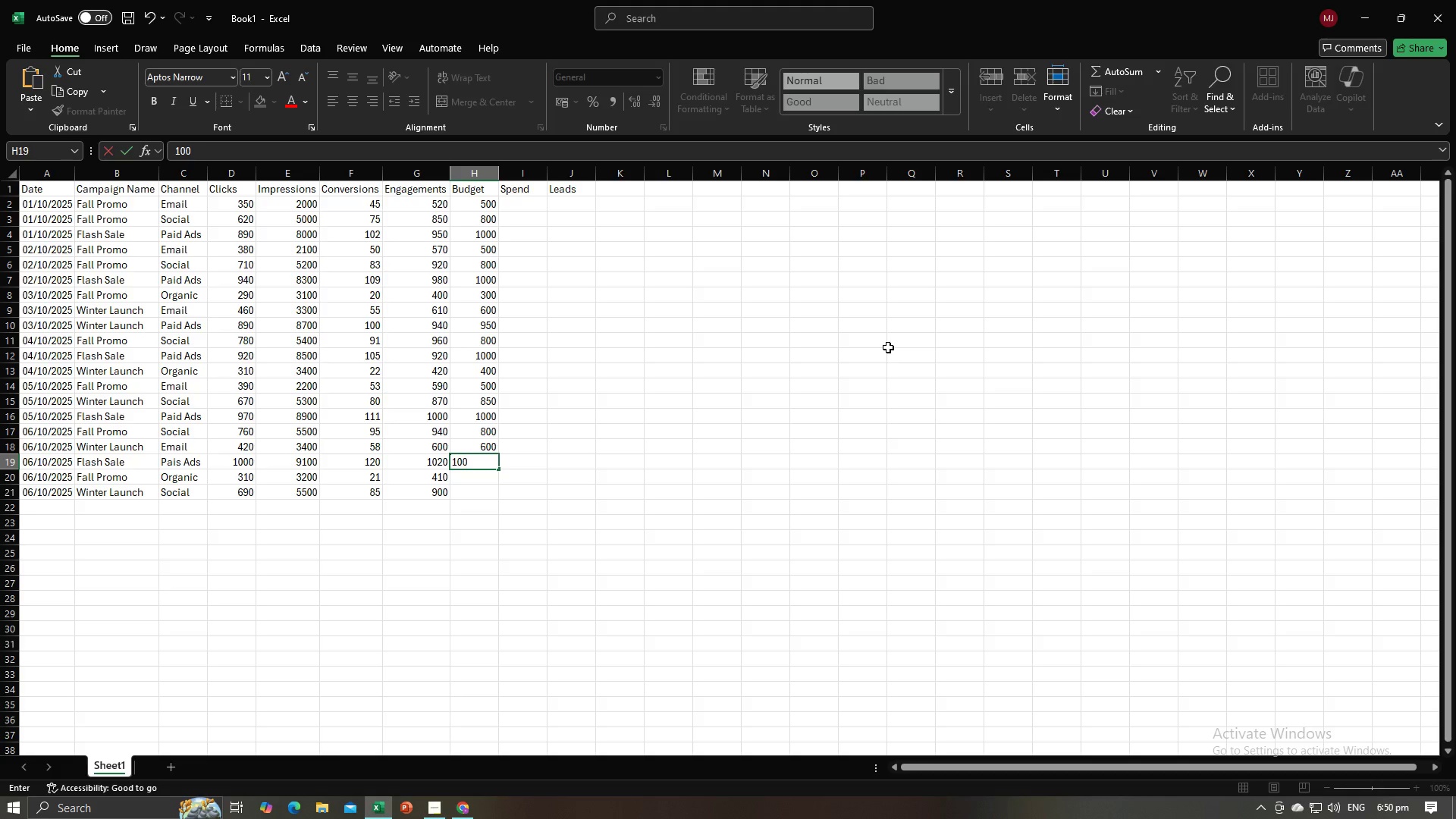 
key(Numpad0)
 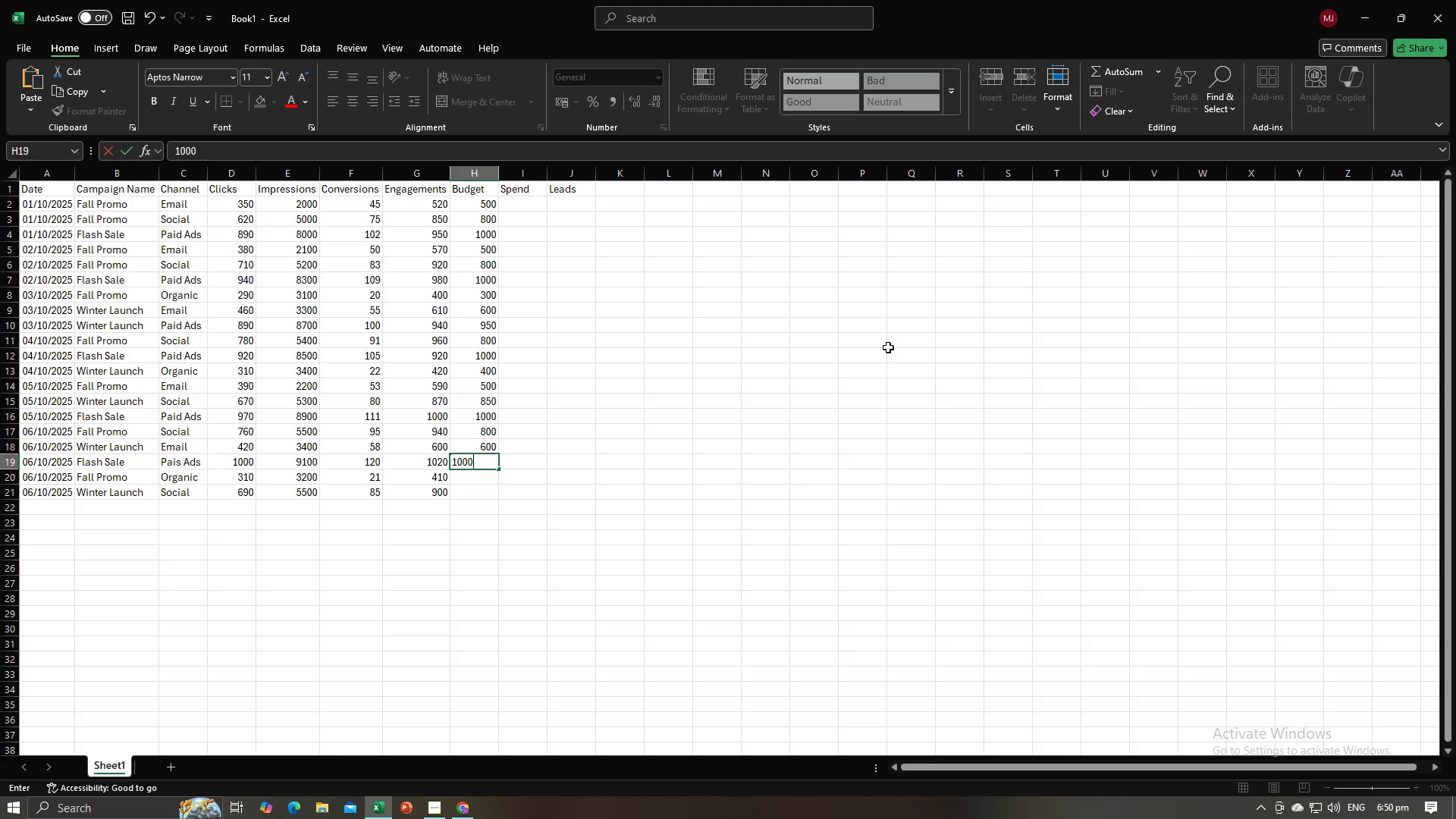 
key(NumpadEnter)
 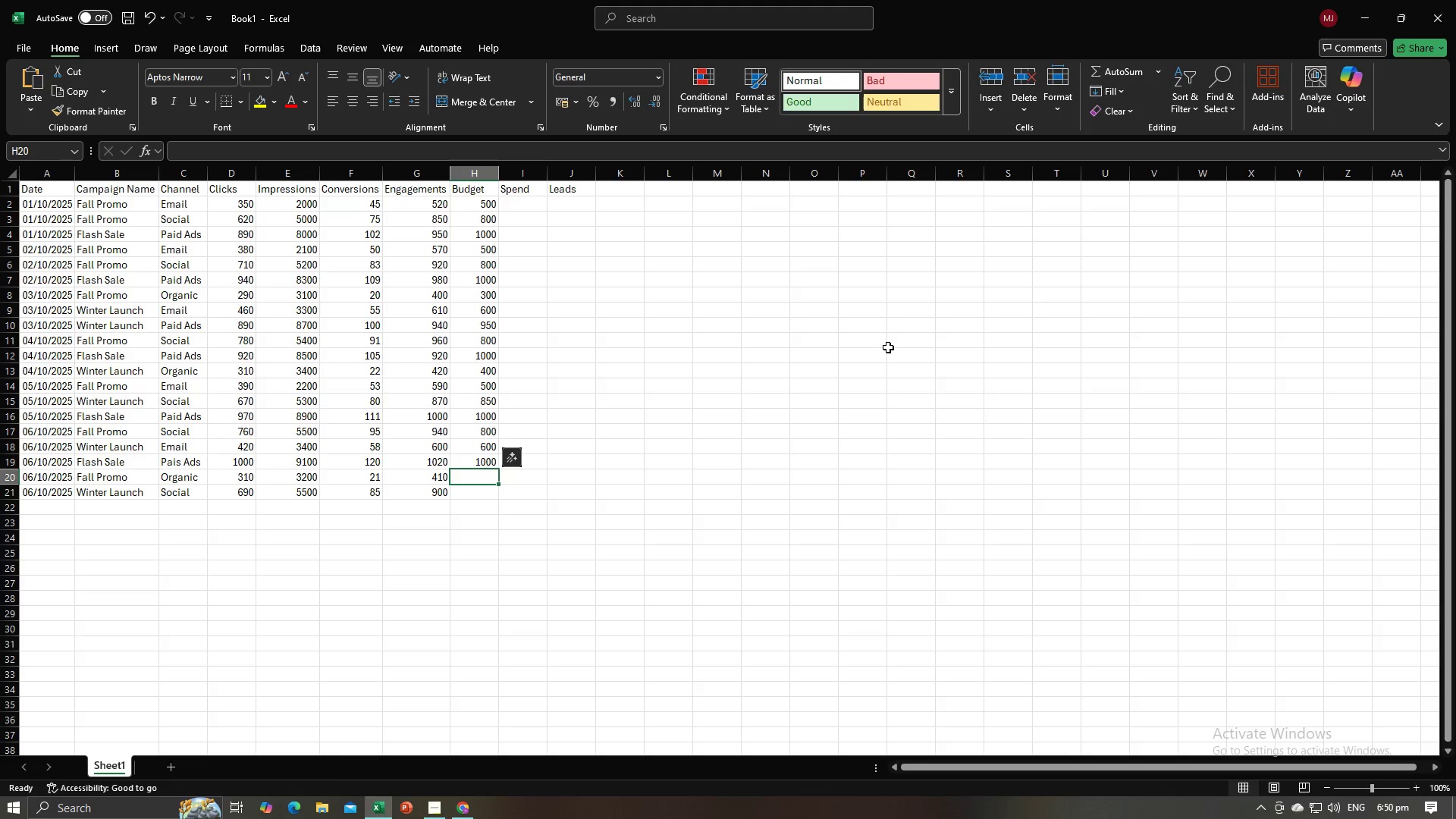 
key(Alt+AltLeft)
 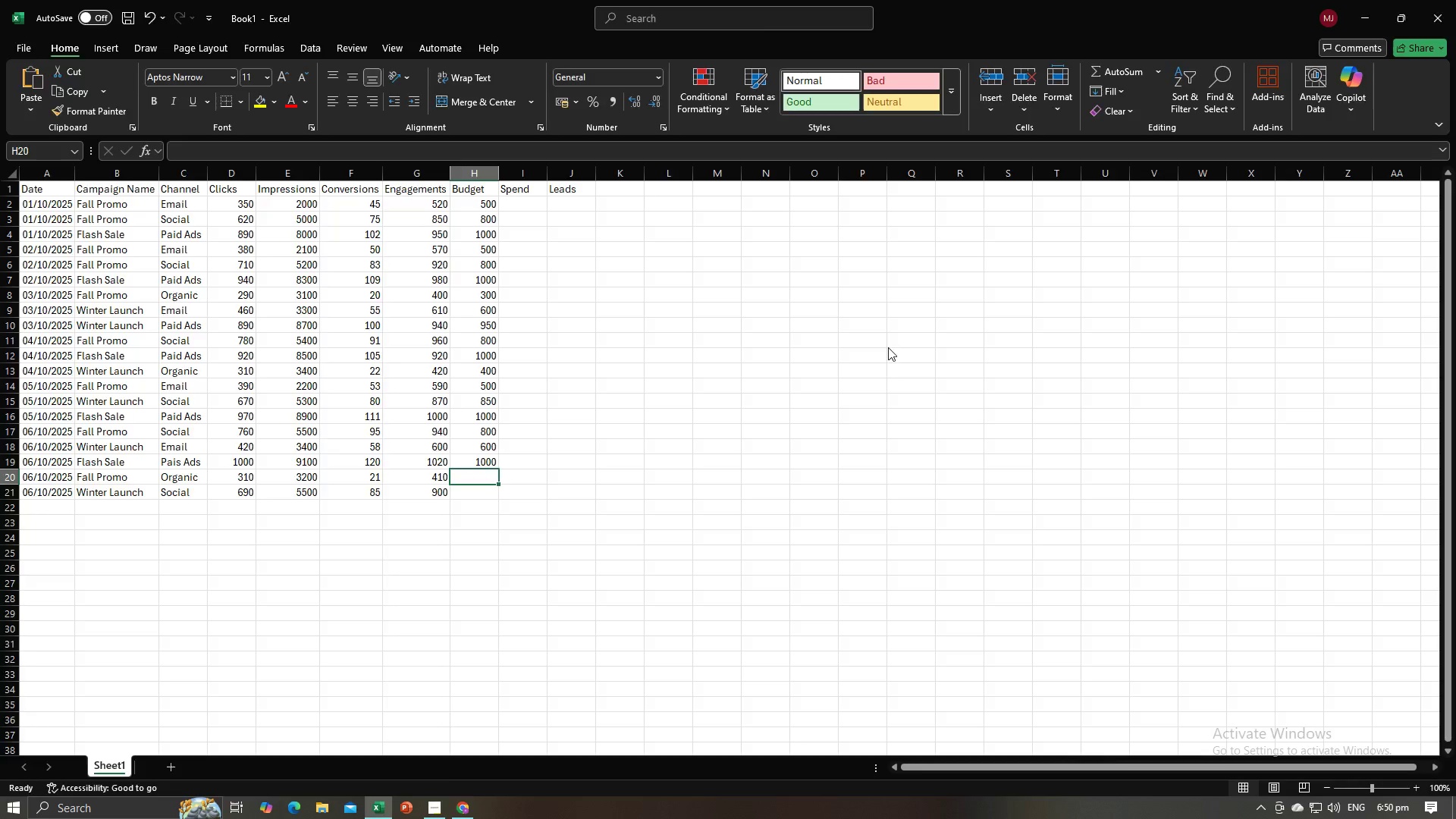 
key(Alt+Tab)
 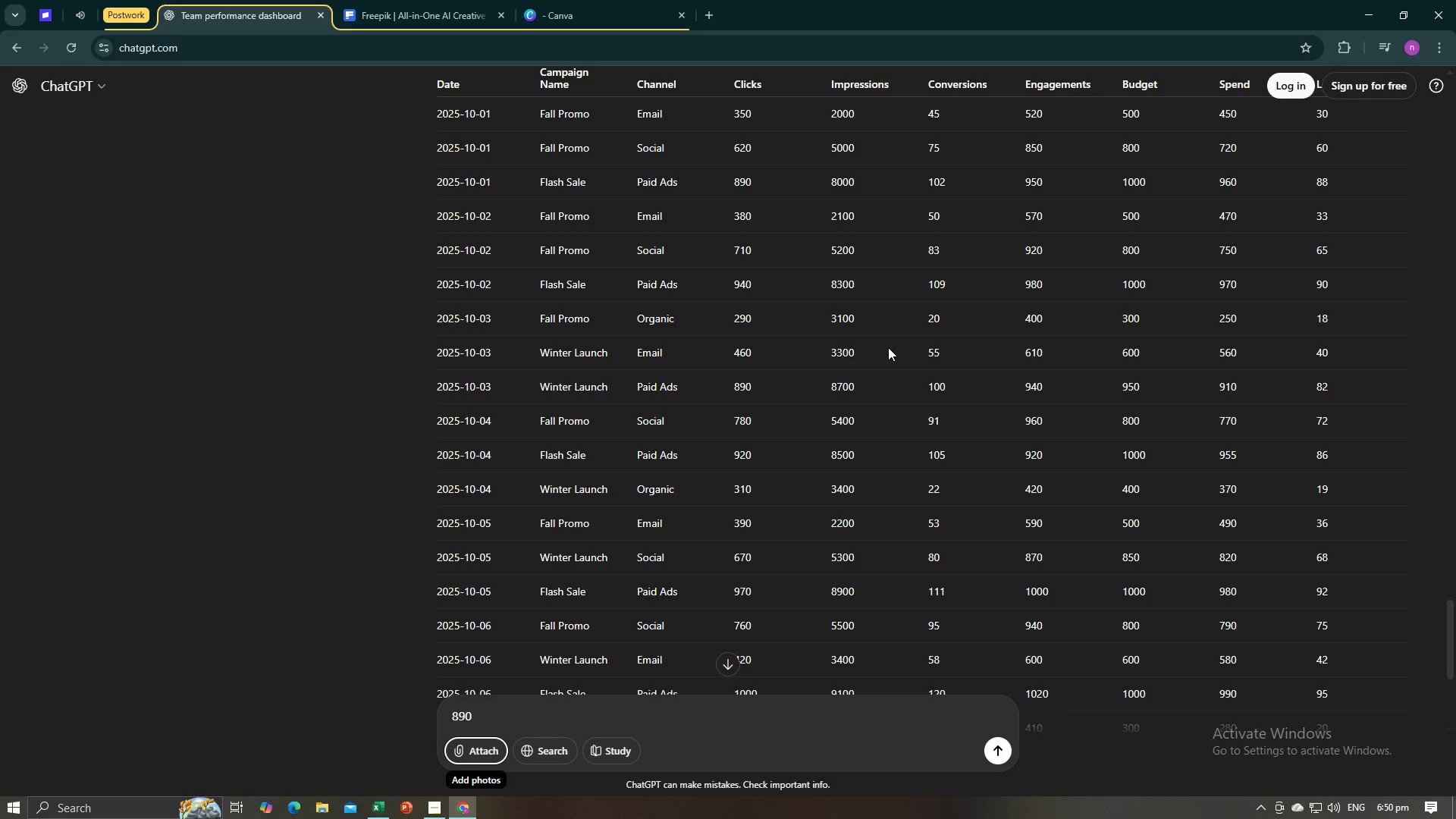 
key(Alt+AltLeft)
 